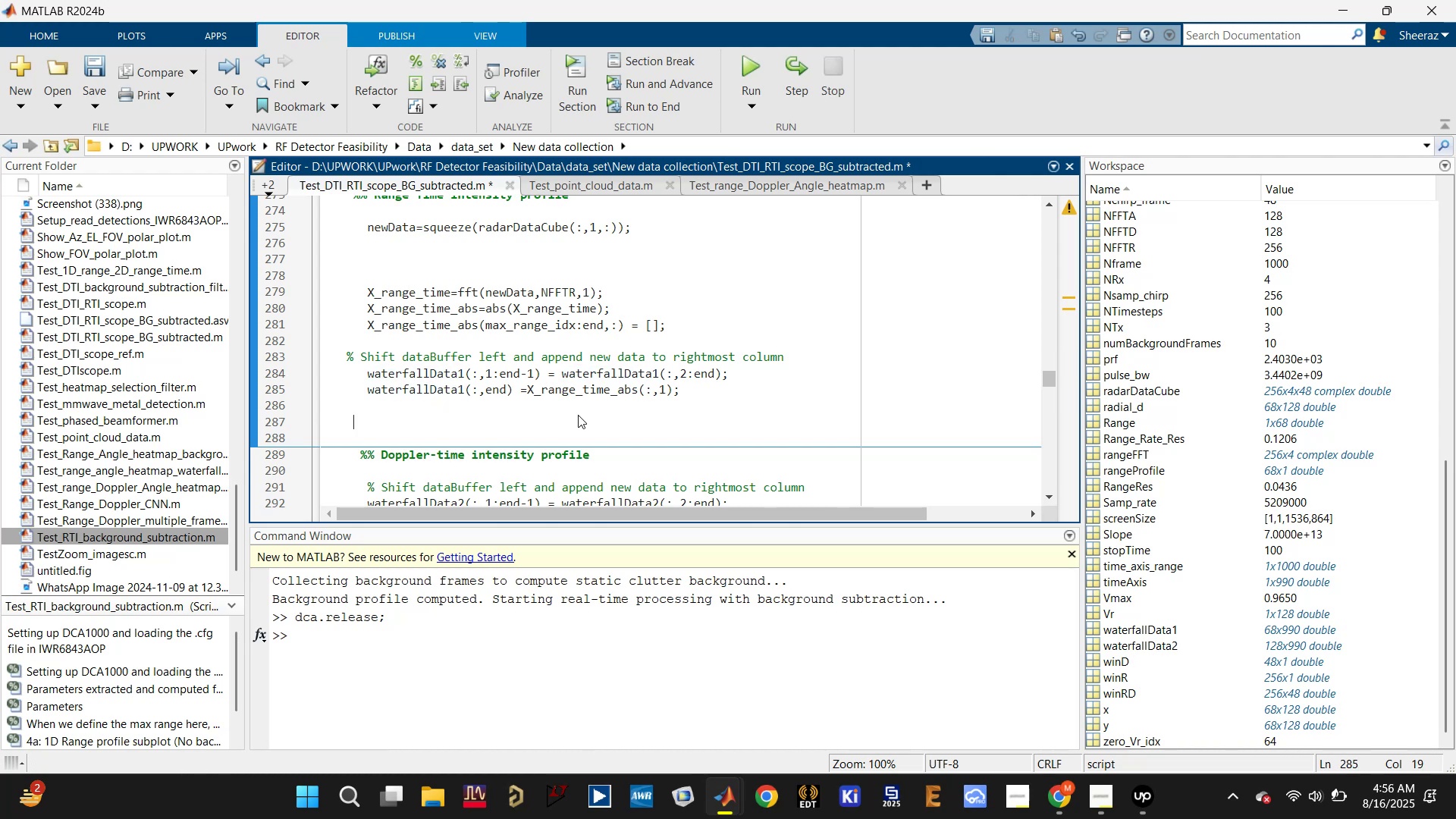 
key(Control+S)
 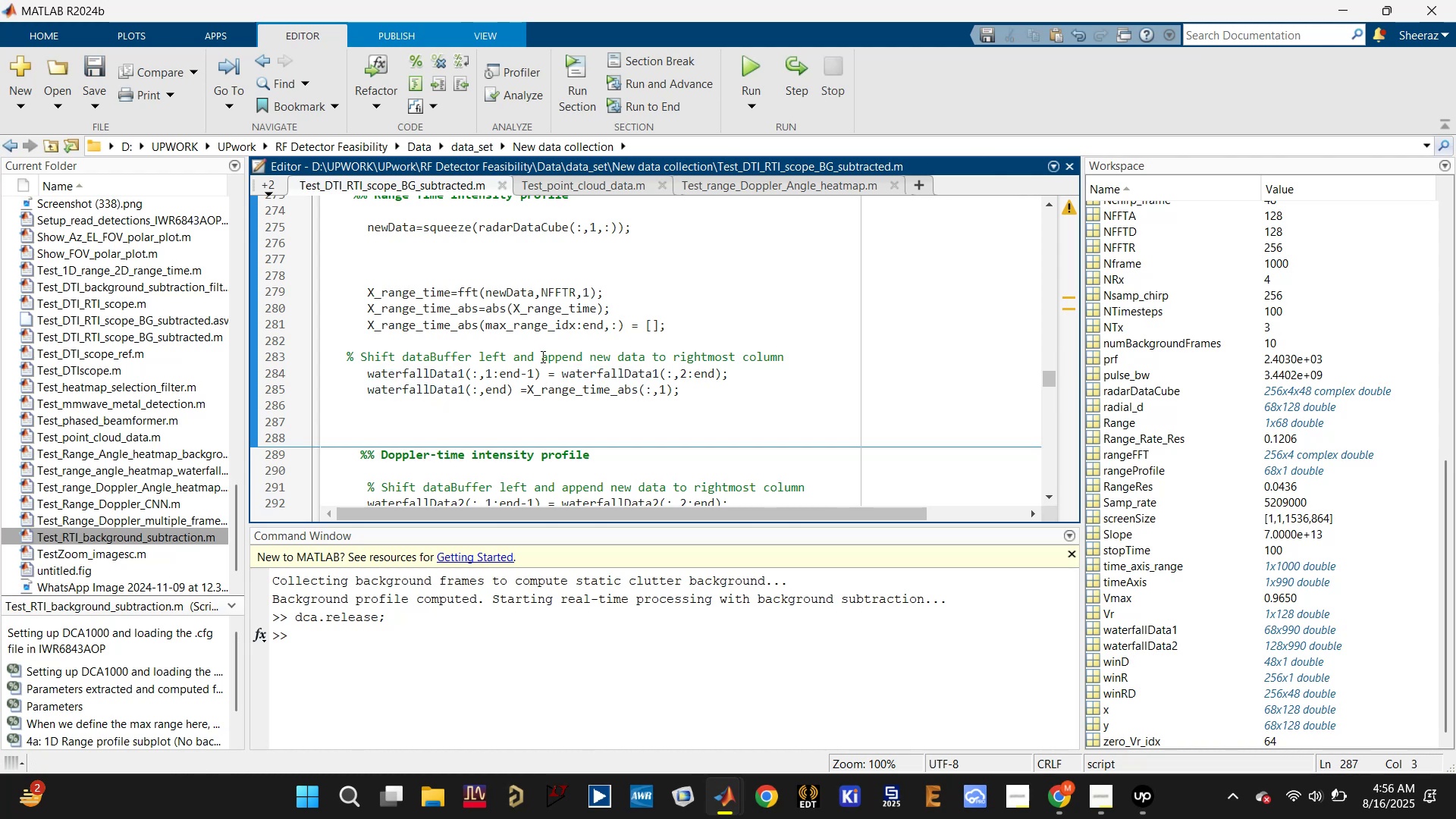 
left_click([541, 348])
 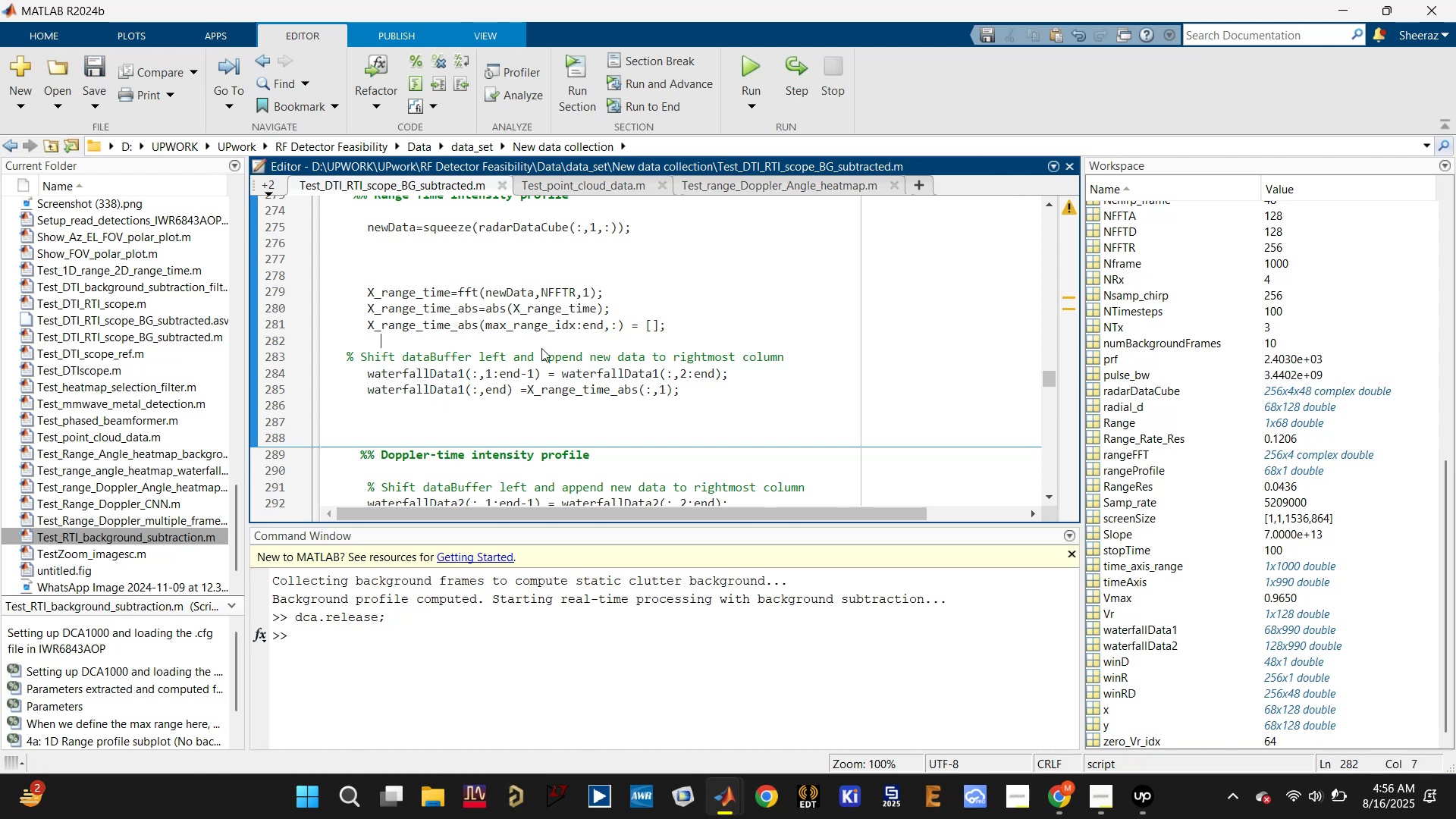 
scroll: coordinate [541, 348], scroll_direction: up, amount: 1.0
 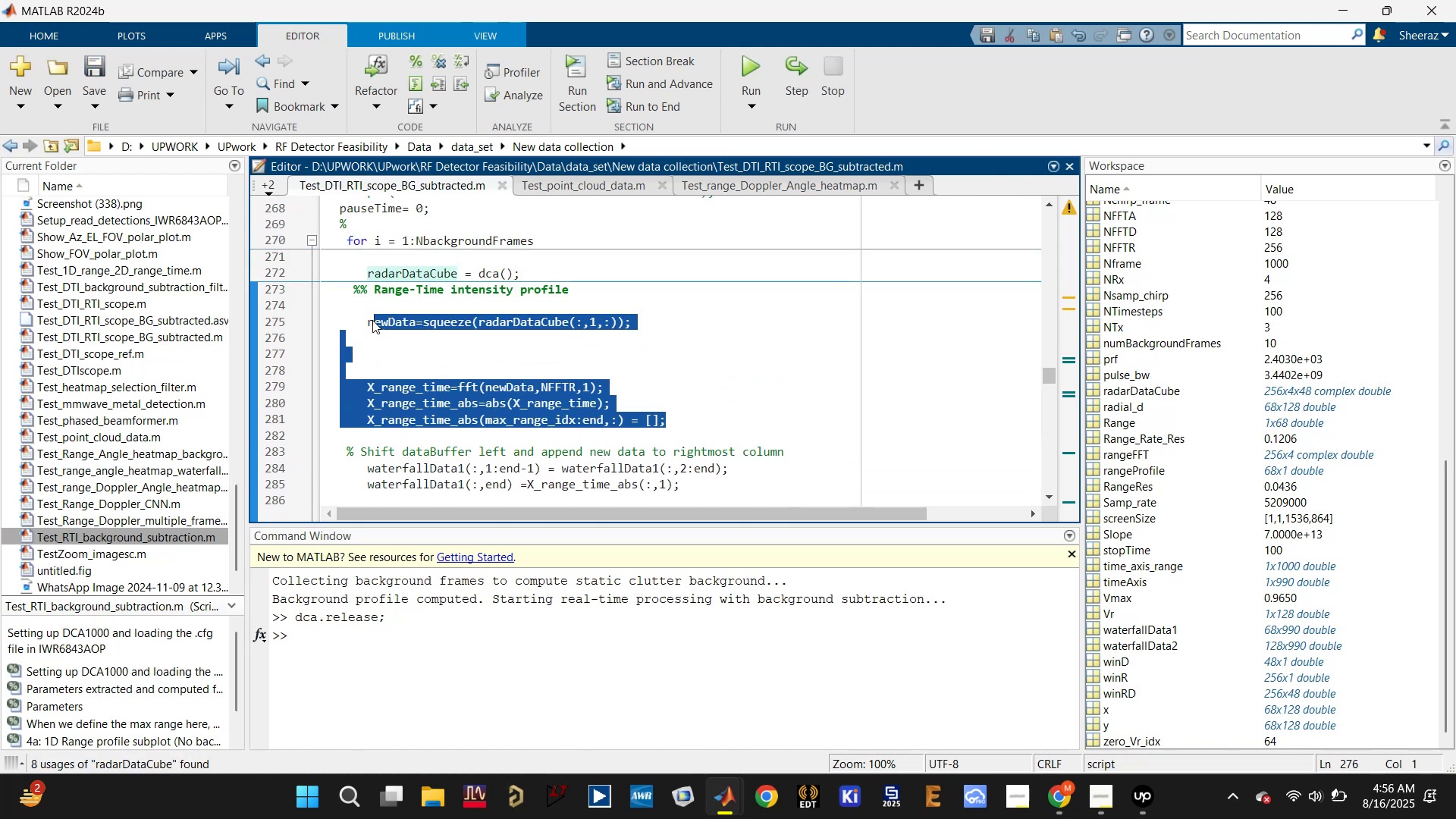 
key(Backspace)
 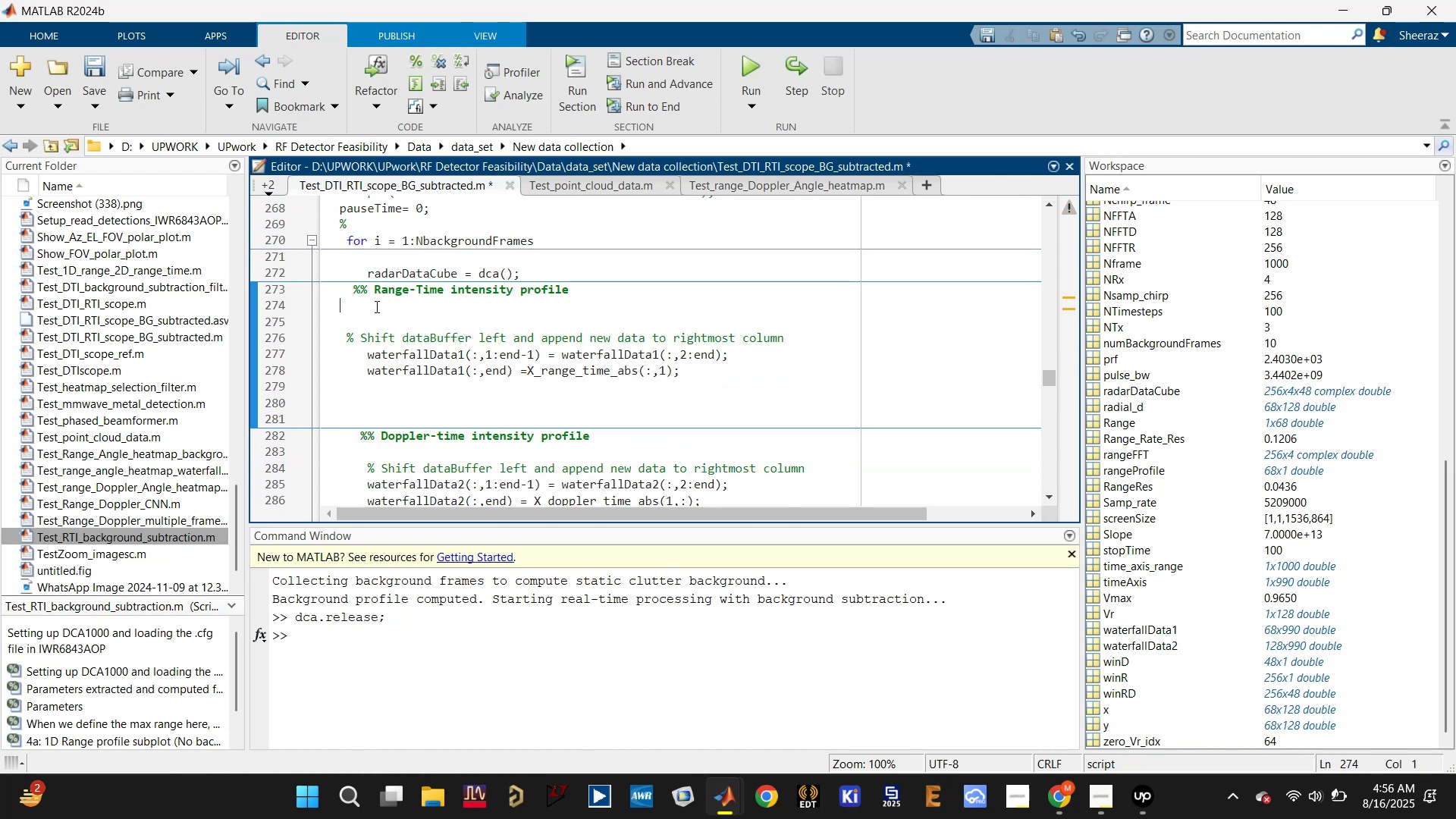 
key(Backspace)
 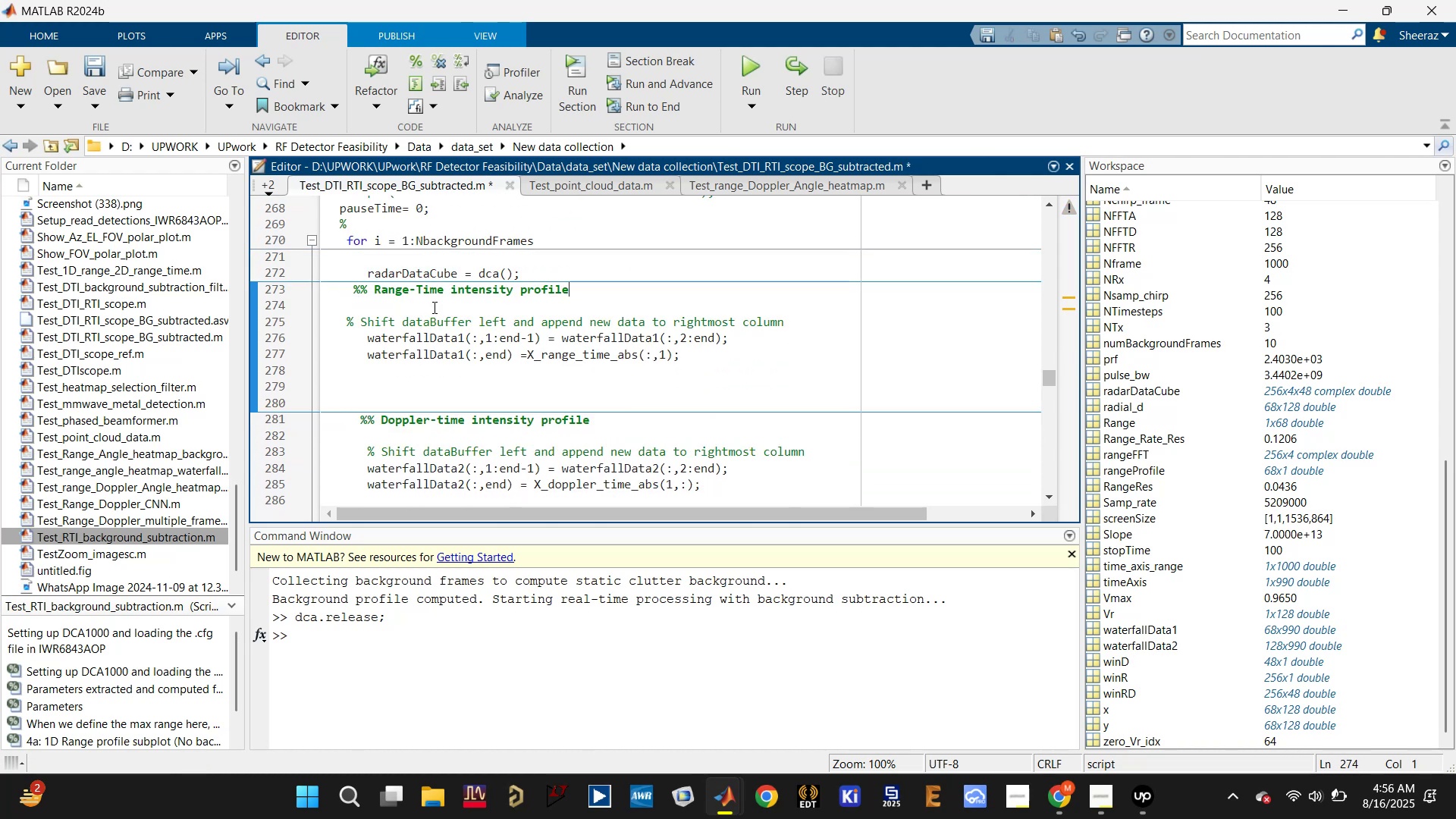 
scroll: coordinate [443, 304], scroll_direction: up, amount: 1.0
 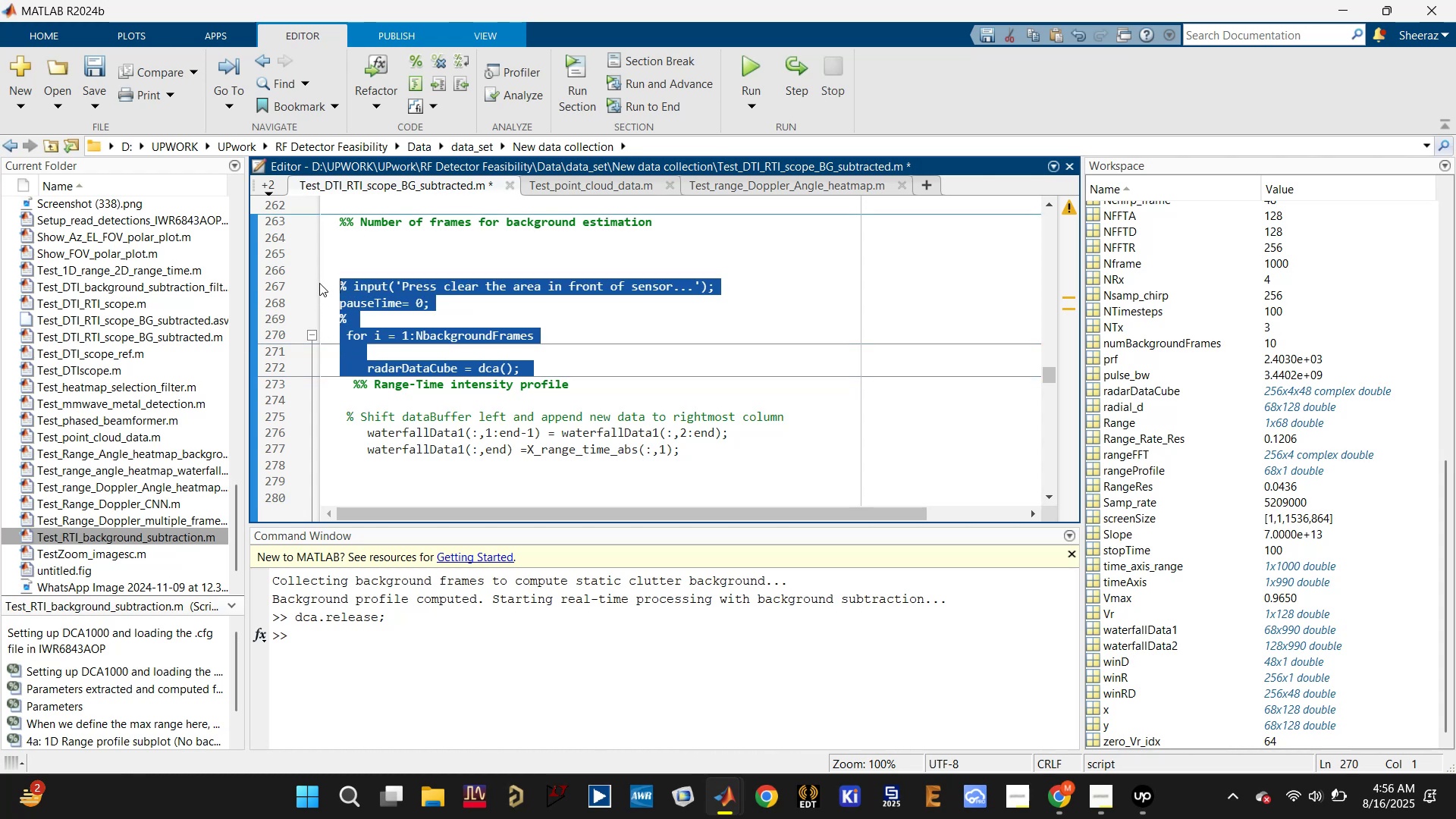 
key(Backspace)
 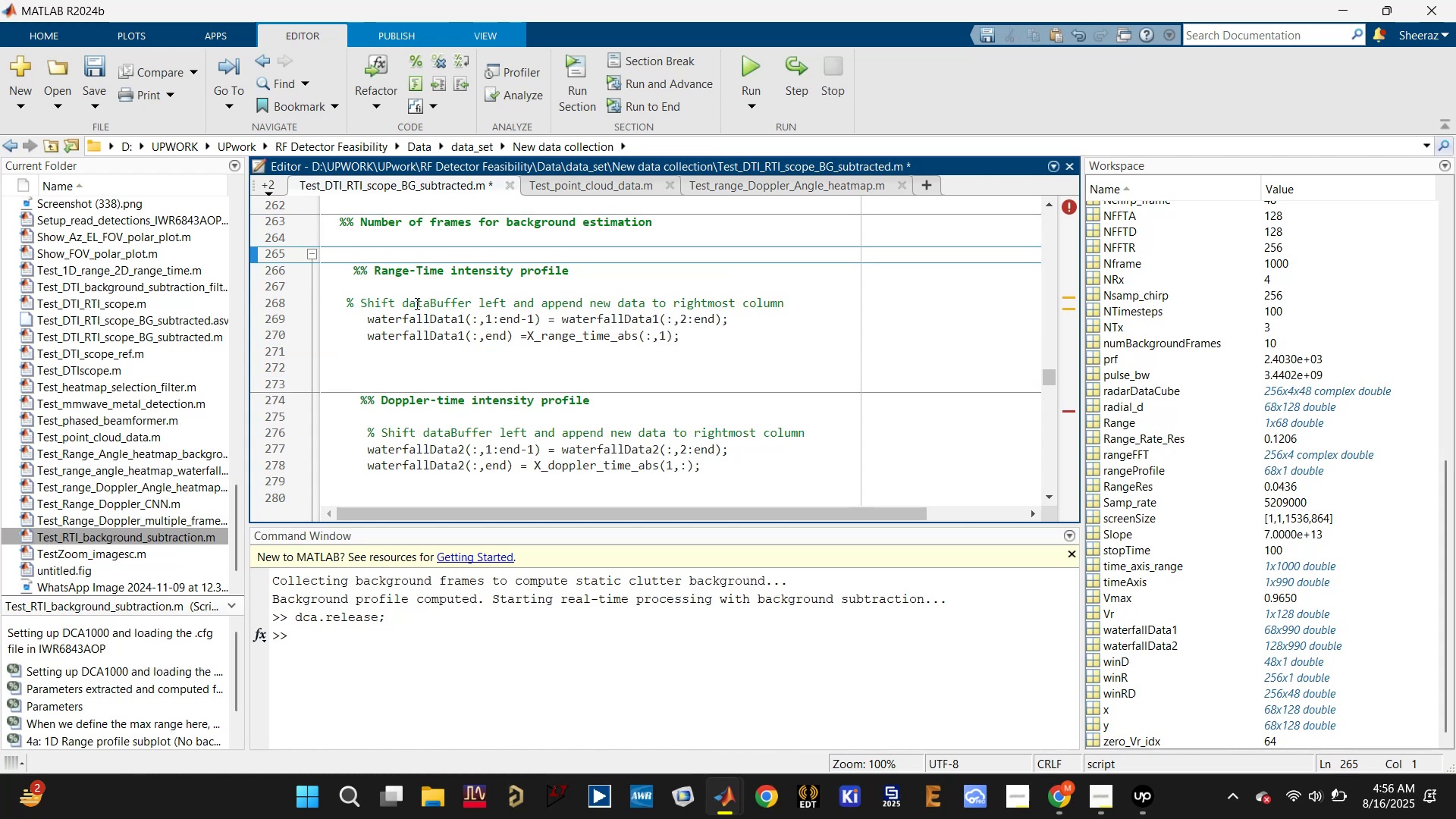 
scroll: coordinate [416, 311], scroll_direction: down, amount: 4.0
 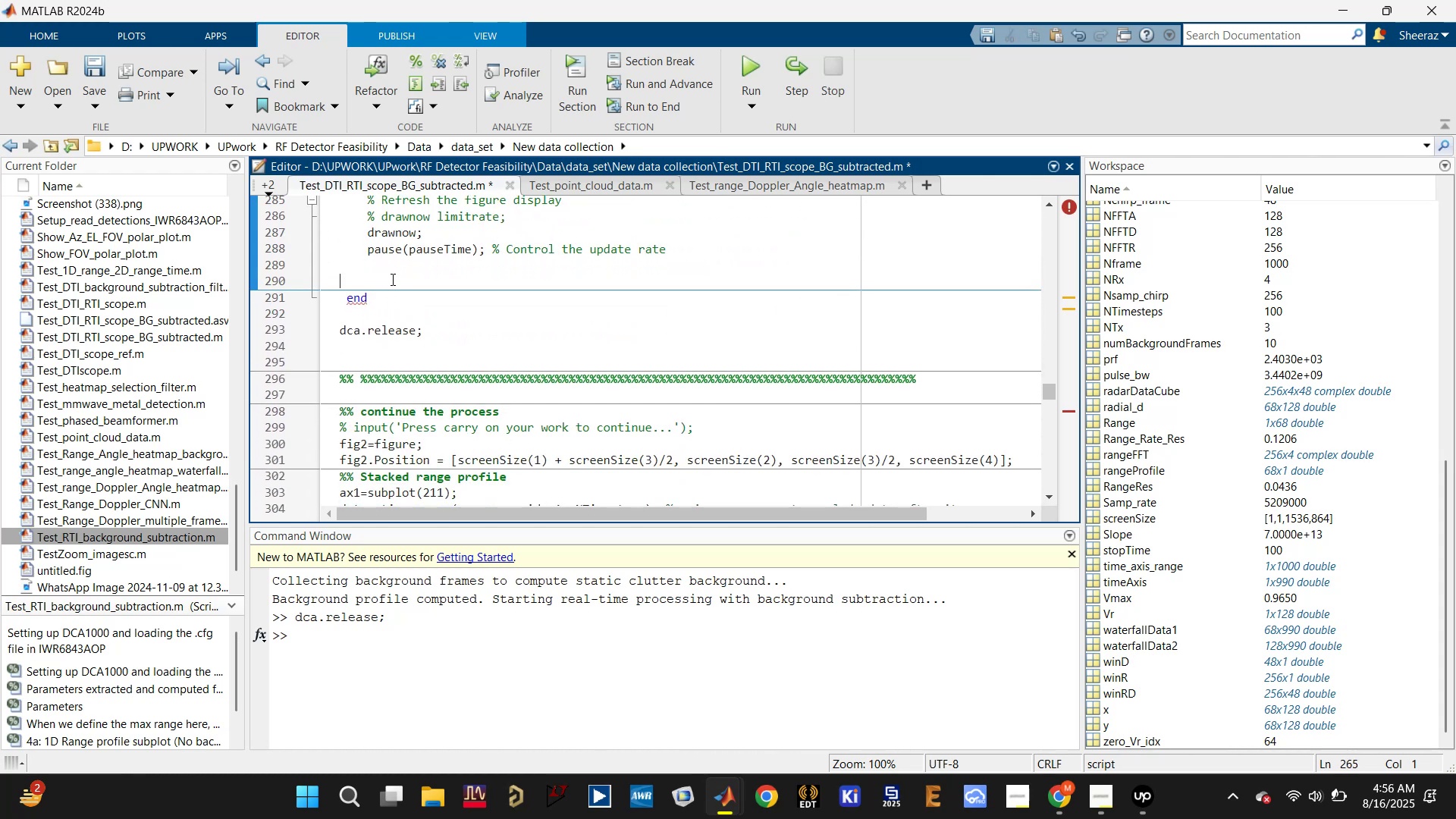 
key(Backspace)
 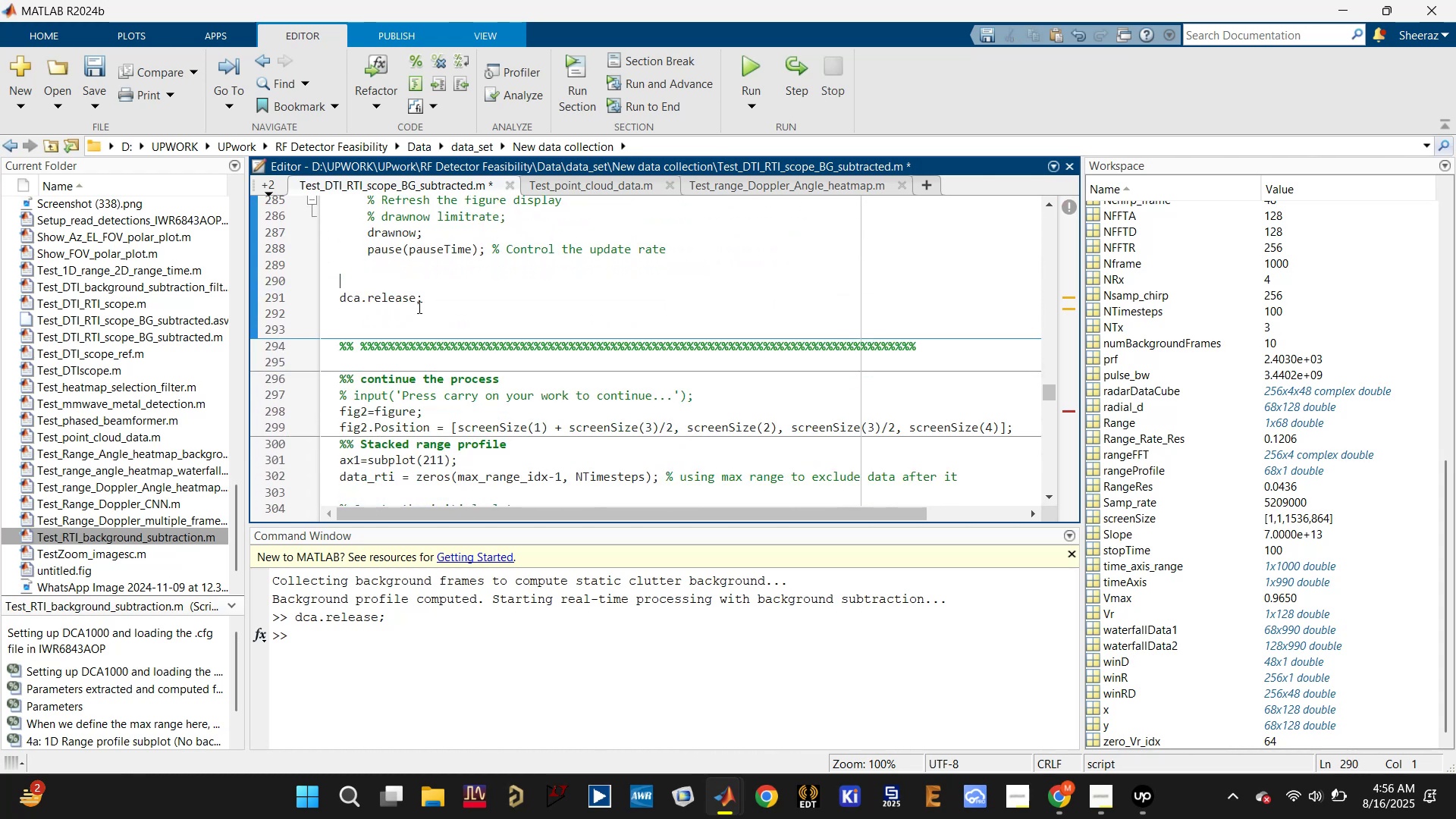 
scroll: coordinate [525, 354], scroll_direction: up, amount: 5.0
 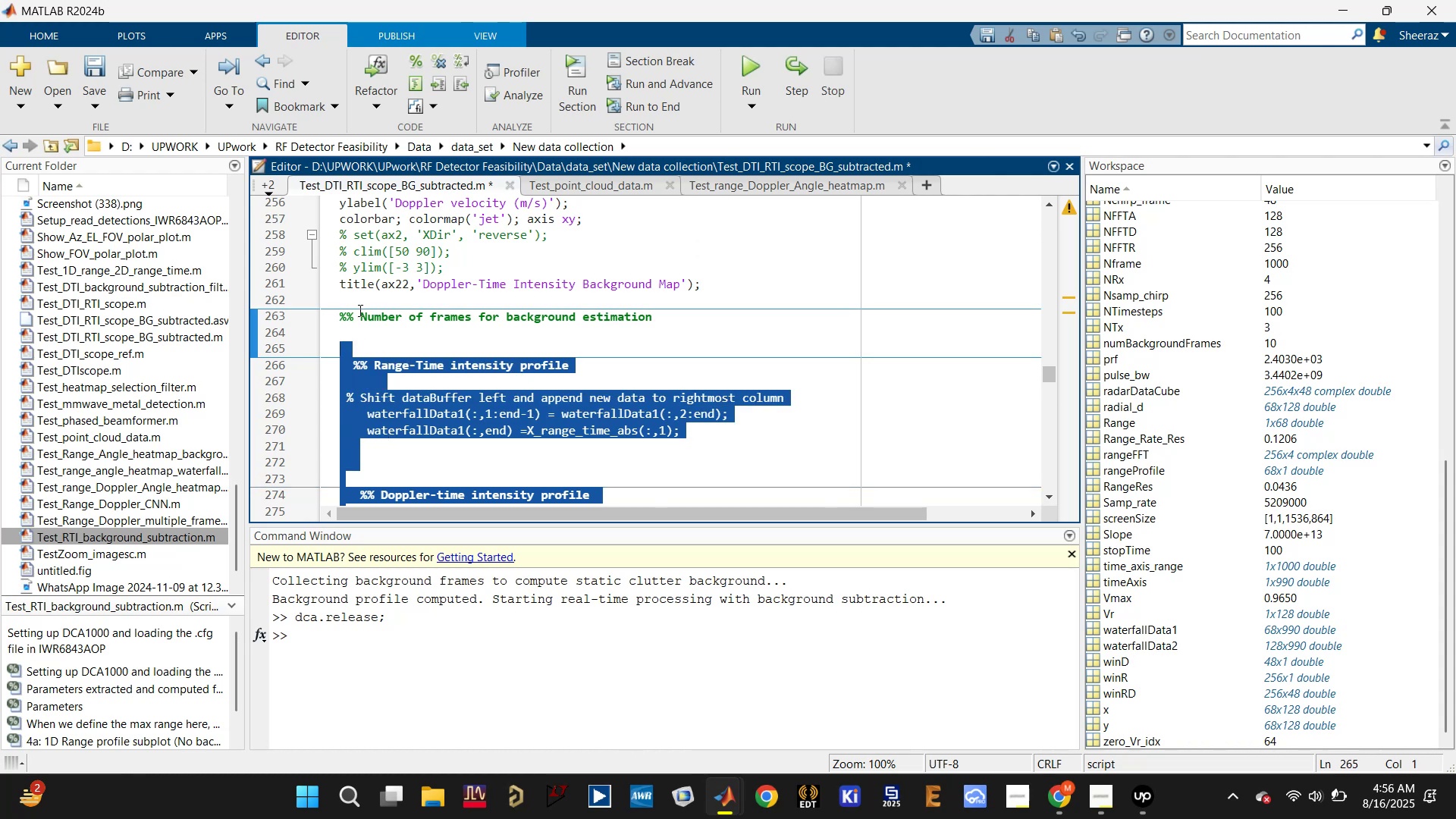 
wait(6.14)
 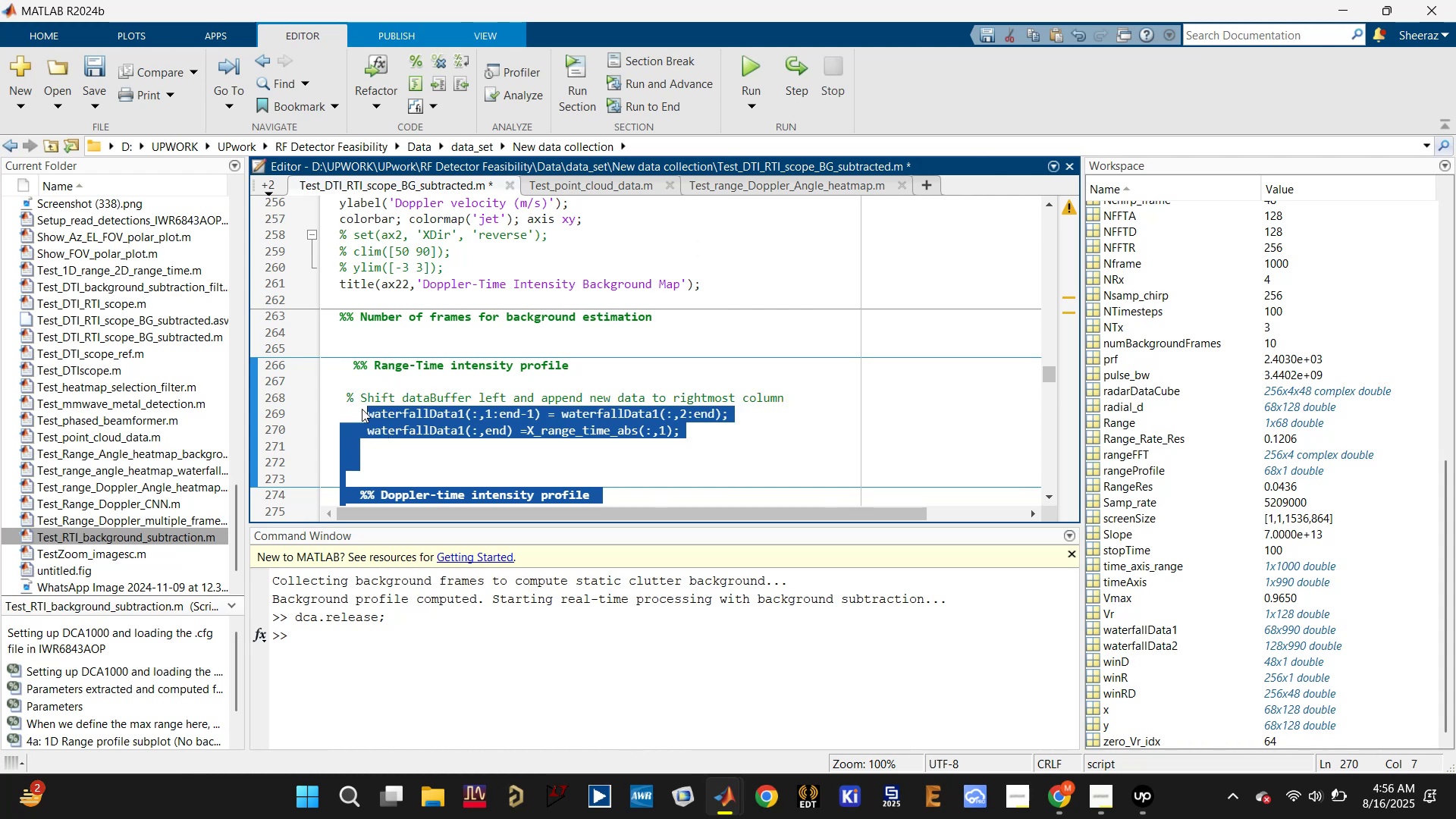 
type(Plotting Data)
 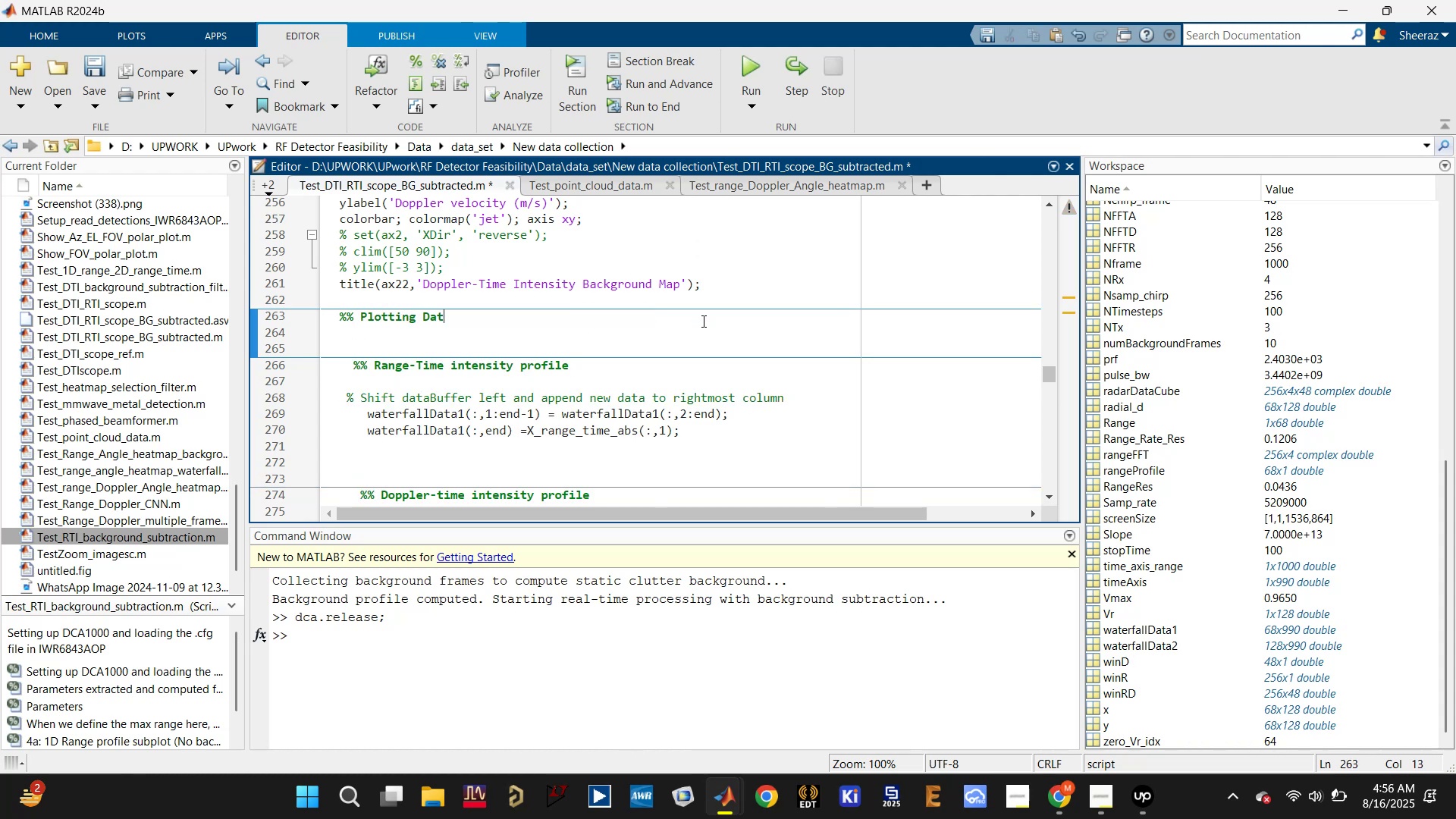 
left_click([702, 321])
 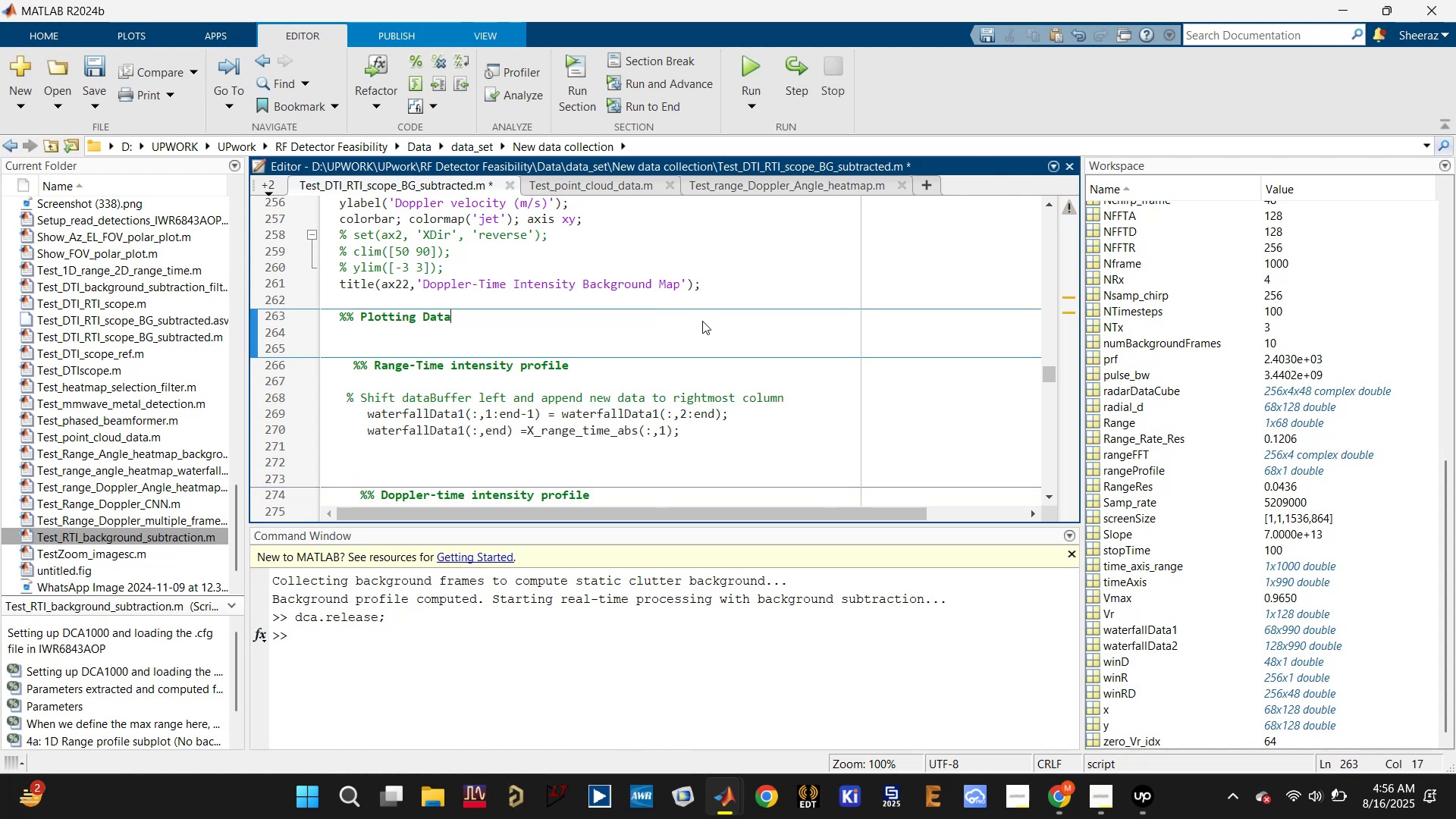 
key(Control+S)
 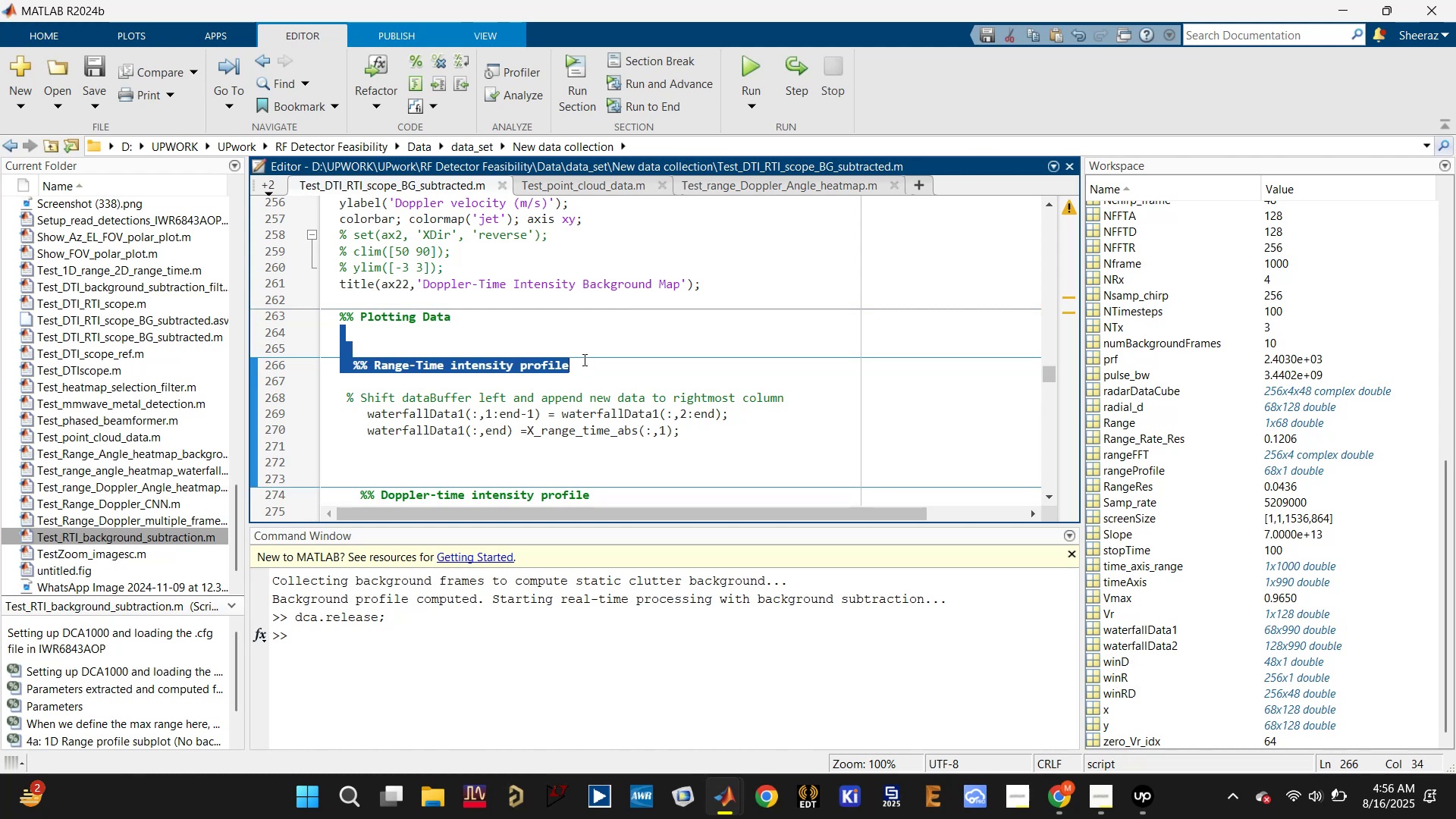 
scroll: coordinate [544, 336], scroll_direction: up, amount: 1.0
 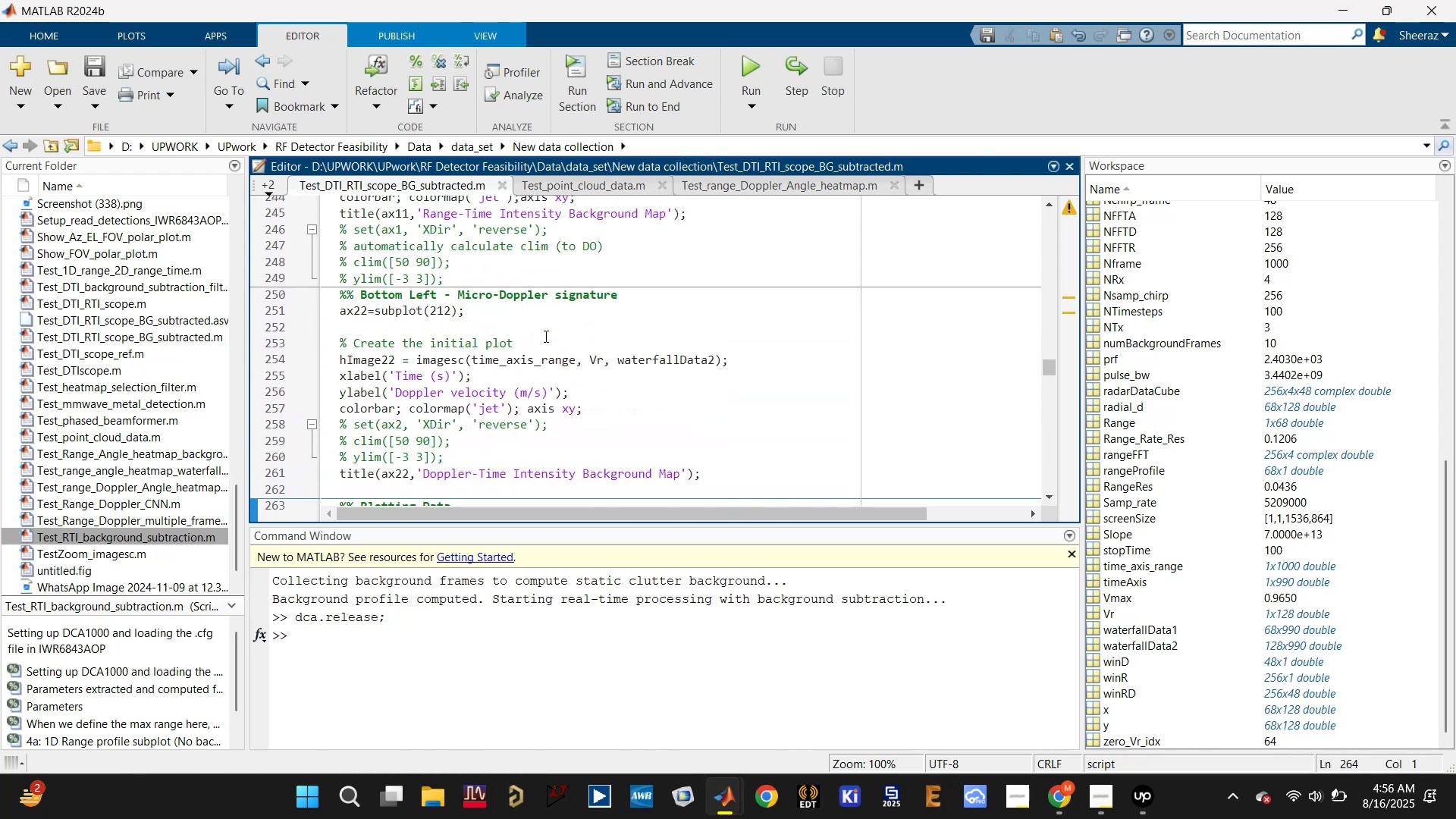 
scroll: coordinate [544, 336], scroll_direction: down, amount: 1.0
 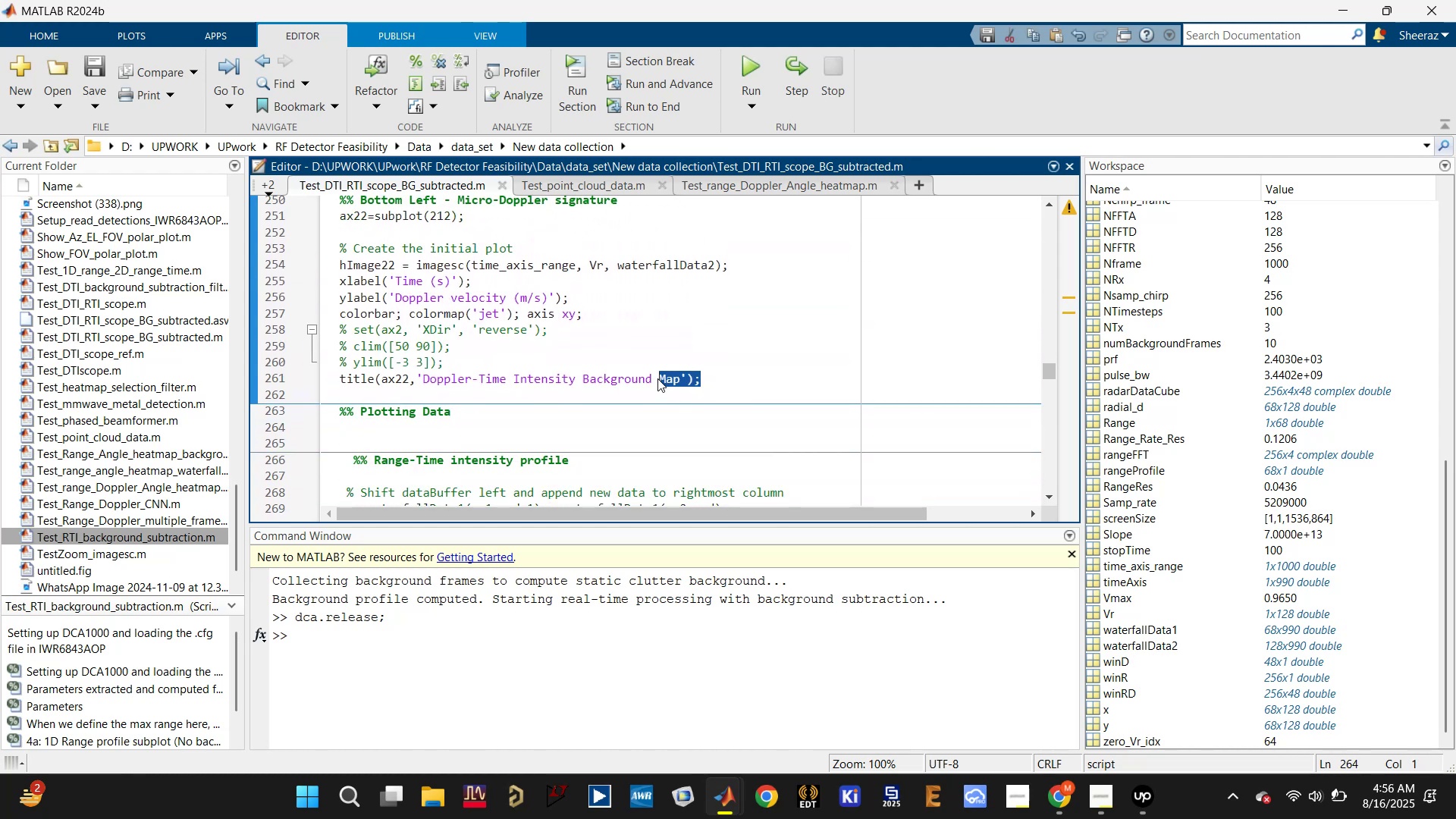 
scroll: coordinate [450, 365], scroll_direction: up, amount: 4.0
 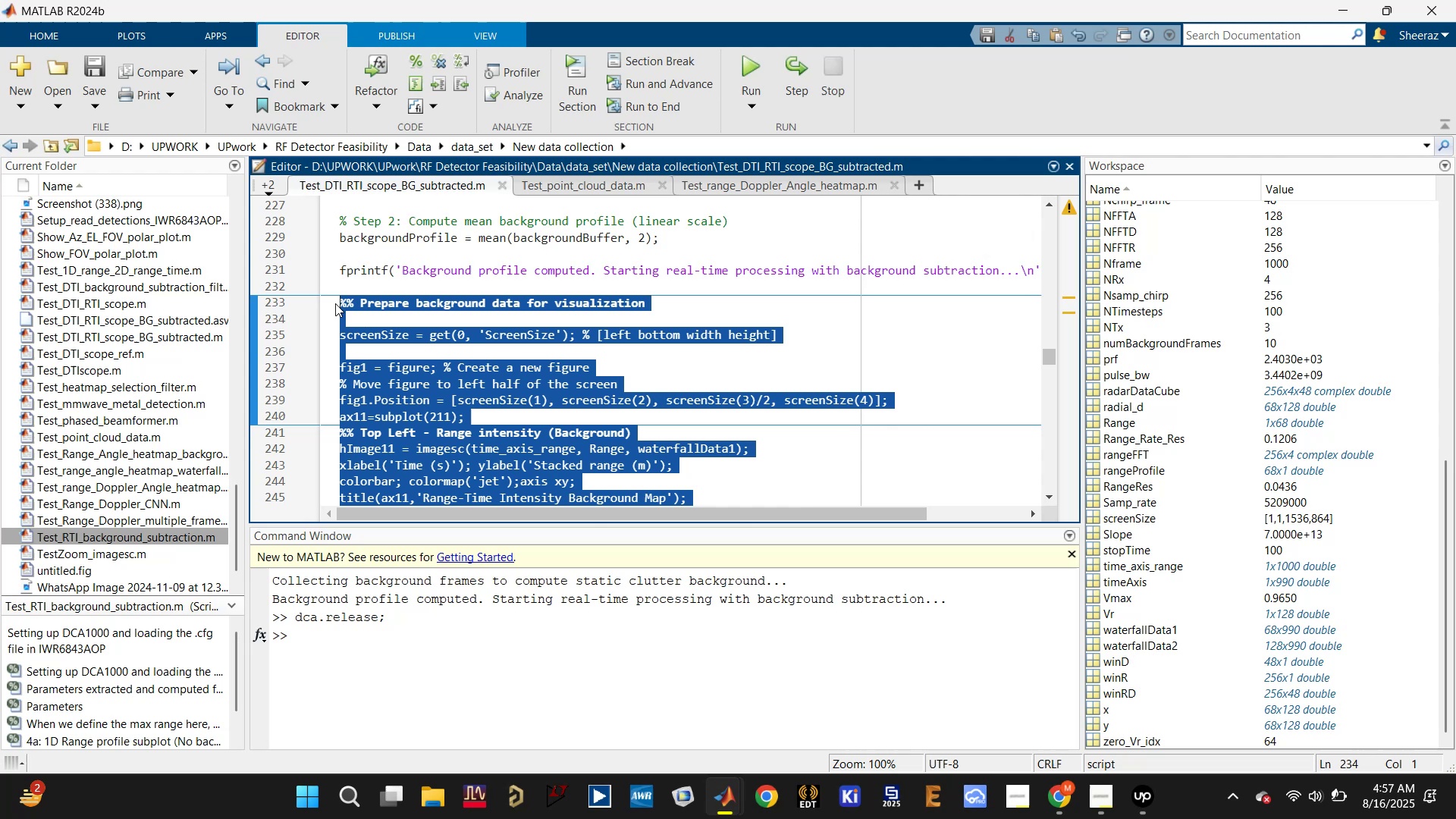 
key(Control+X)
 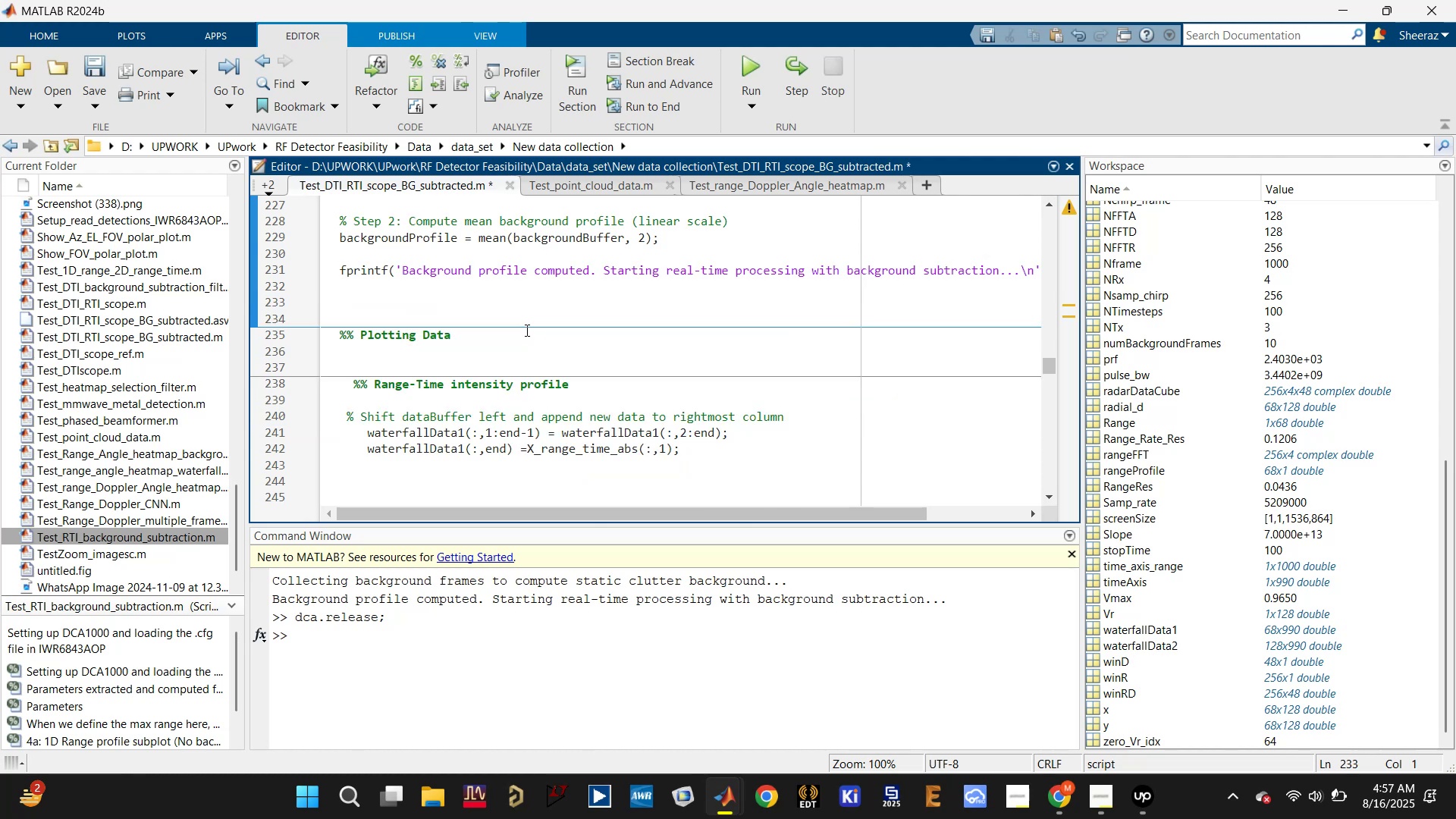 
key(Backspace)
 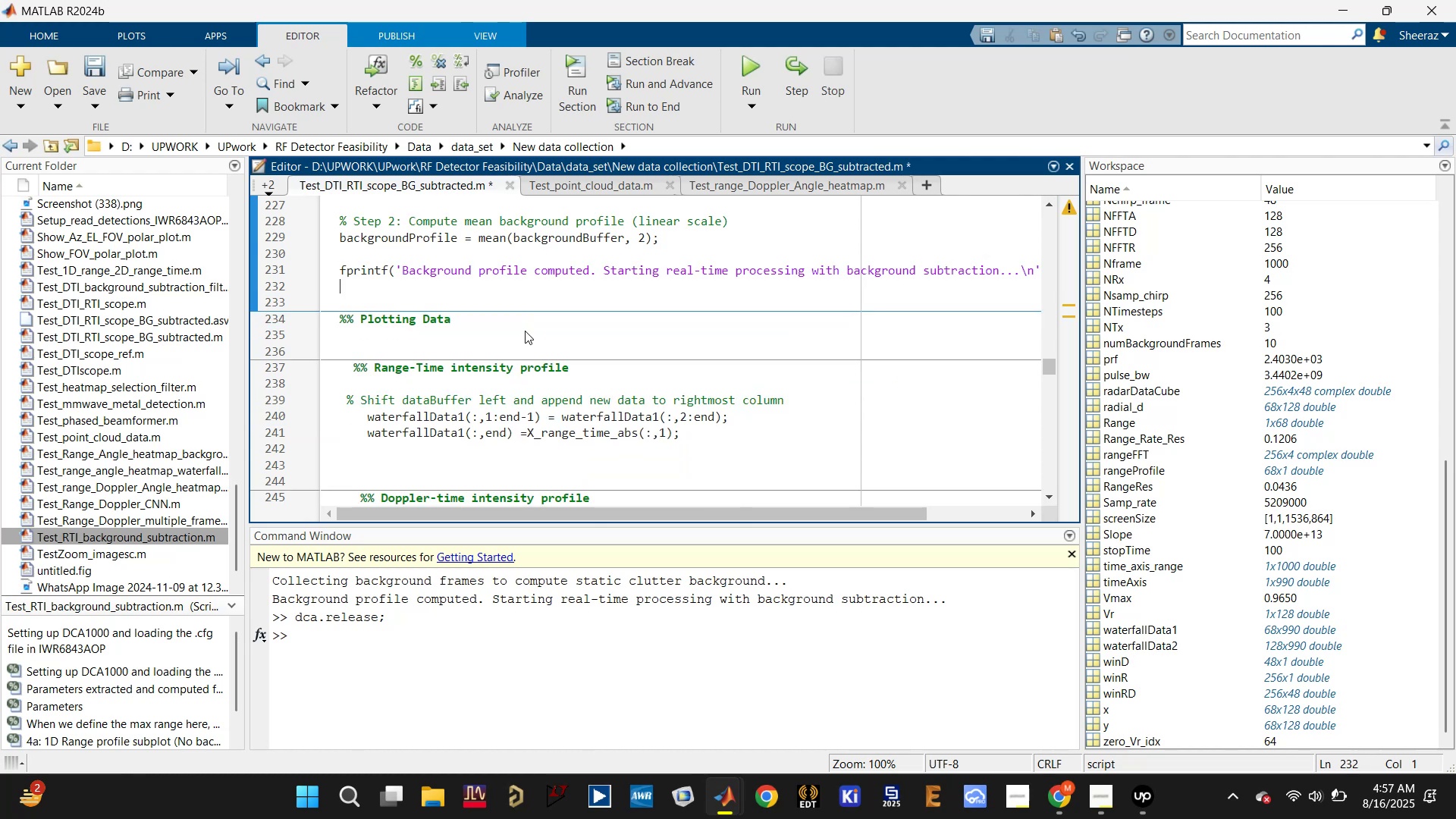 
scroll: coordinate [480, 395], scroll_direction: up, amount: 4.0
 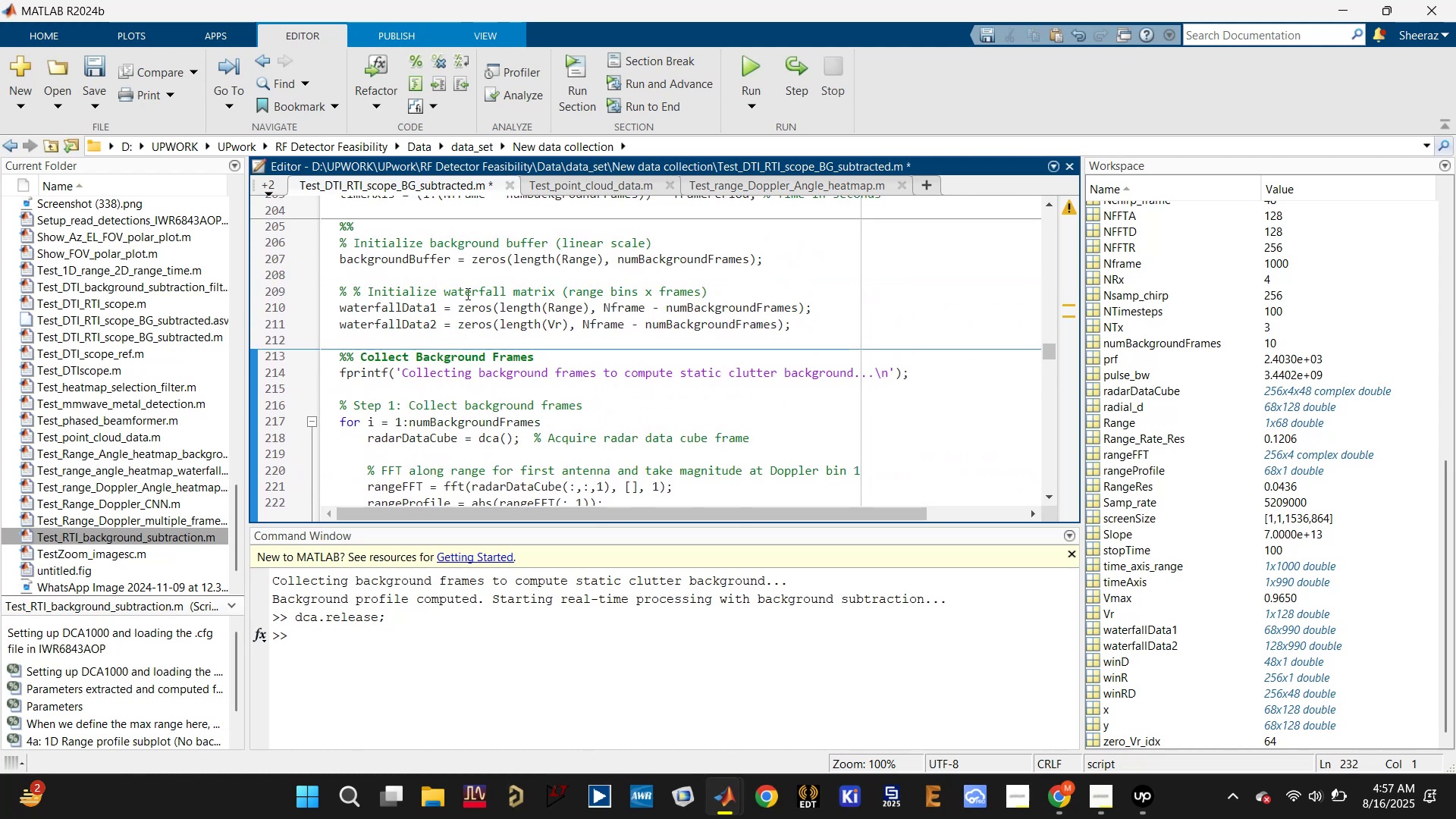 
wait(6.17)
 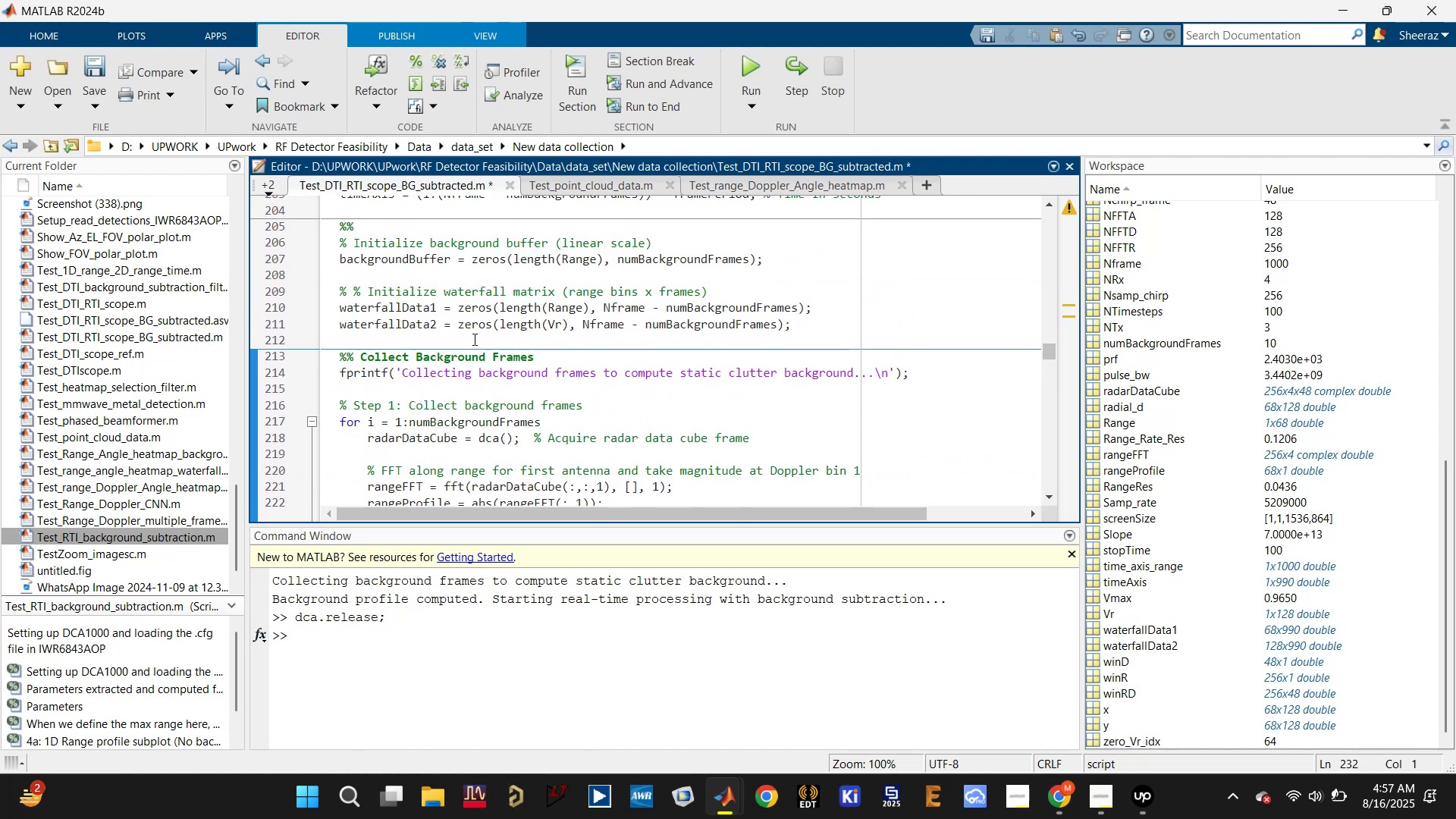 
left_click([413, 232])
 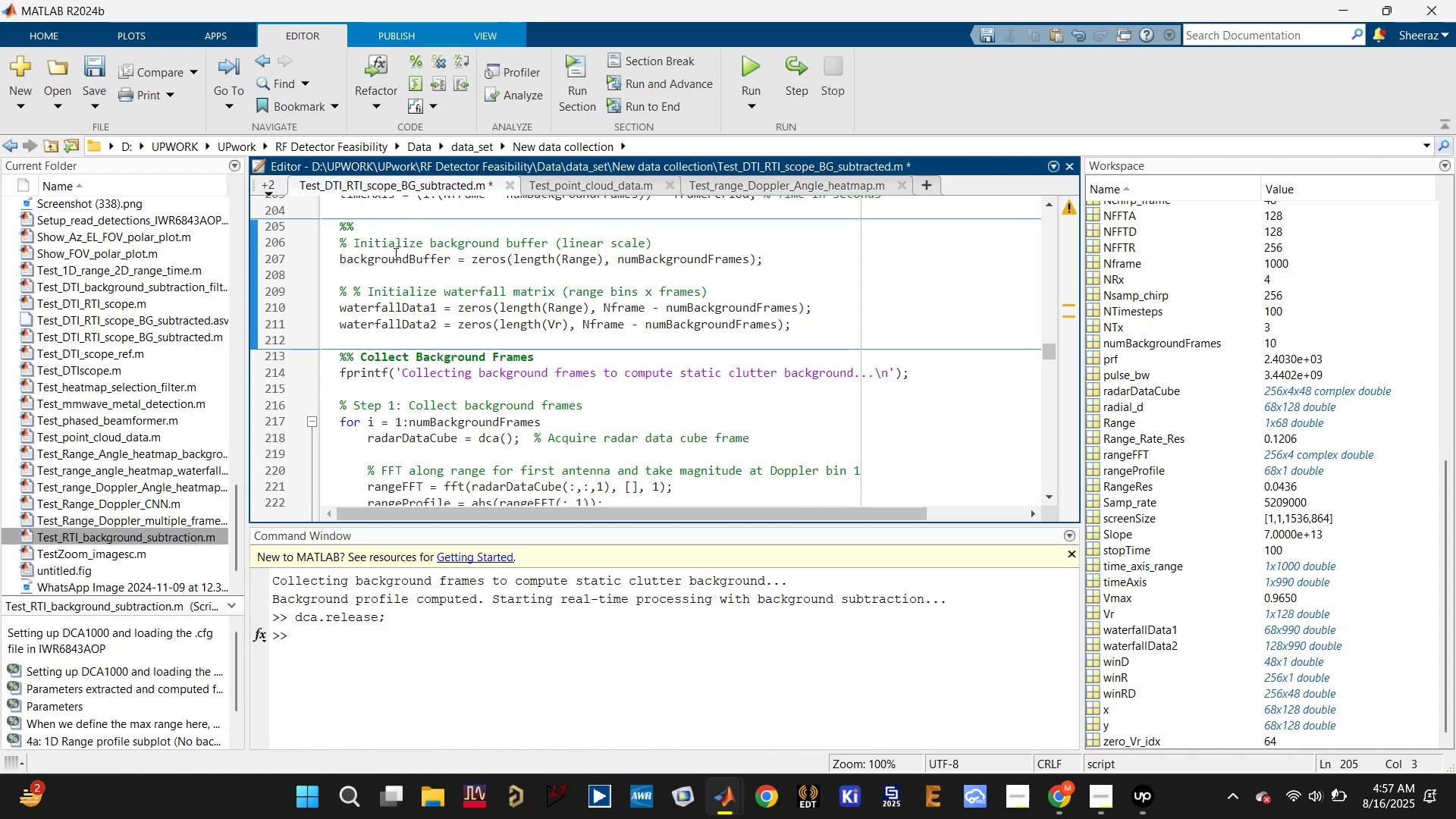 
key(Enter)
 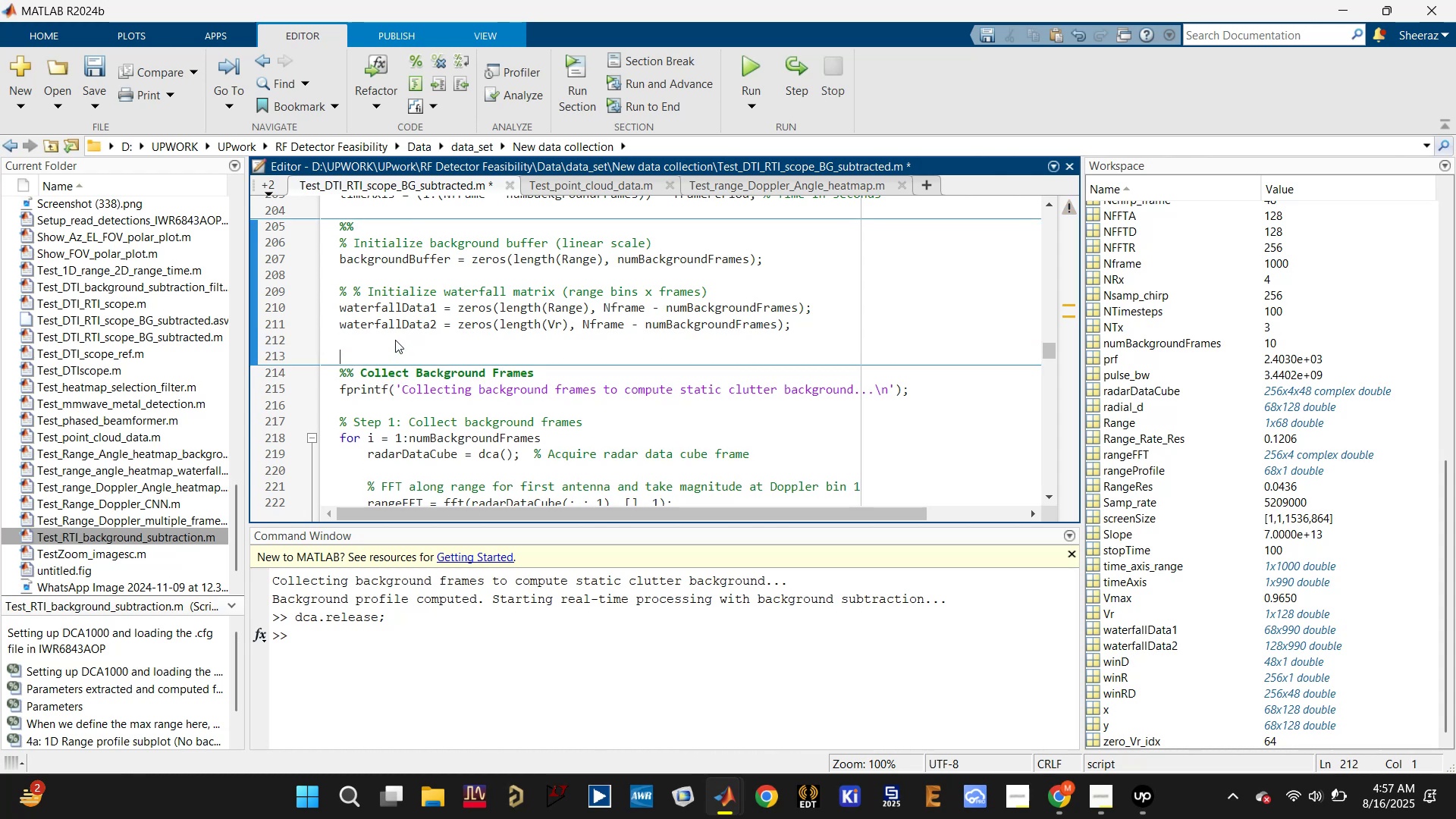 
key(Control+V)
 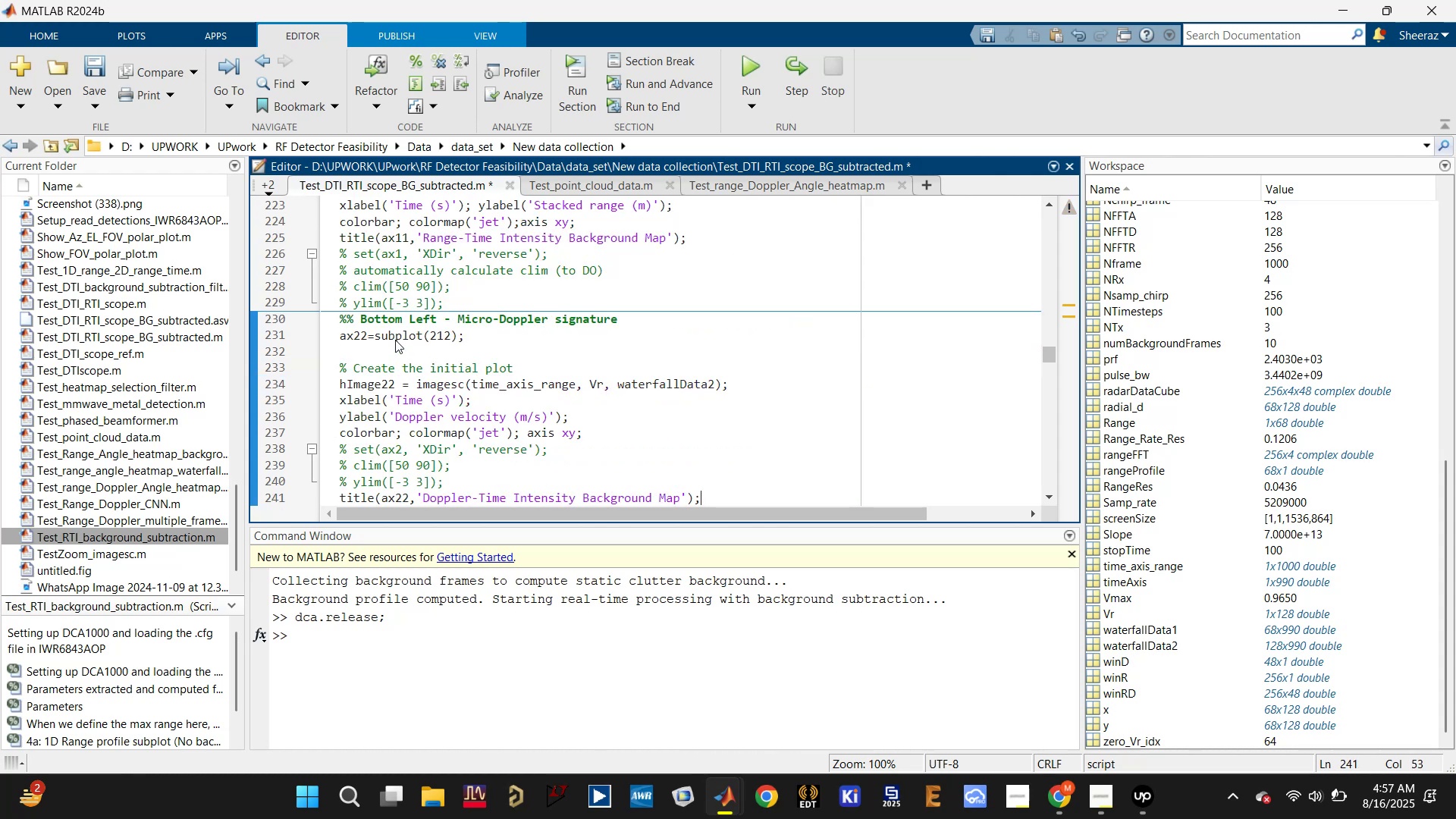 
scroll: coordinate [408, 245], scroll_direction: up, amount: 4.0
 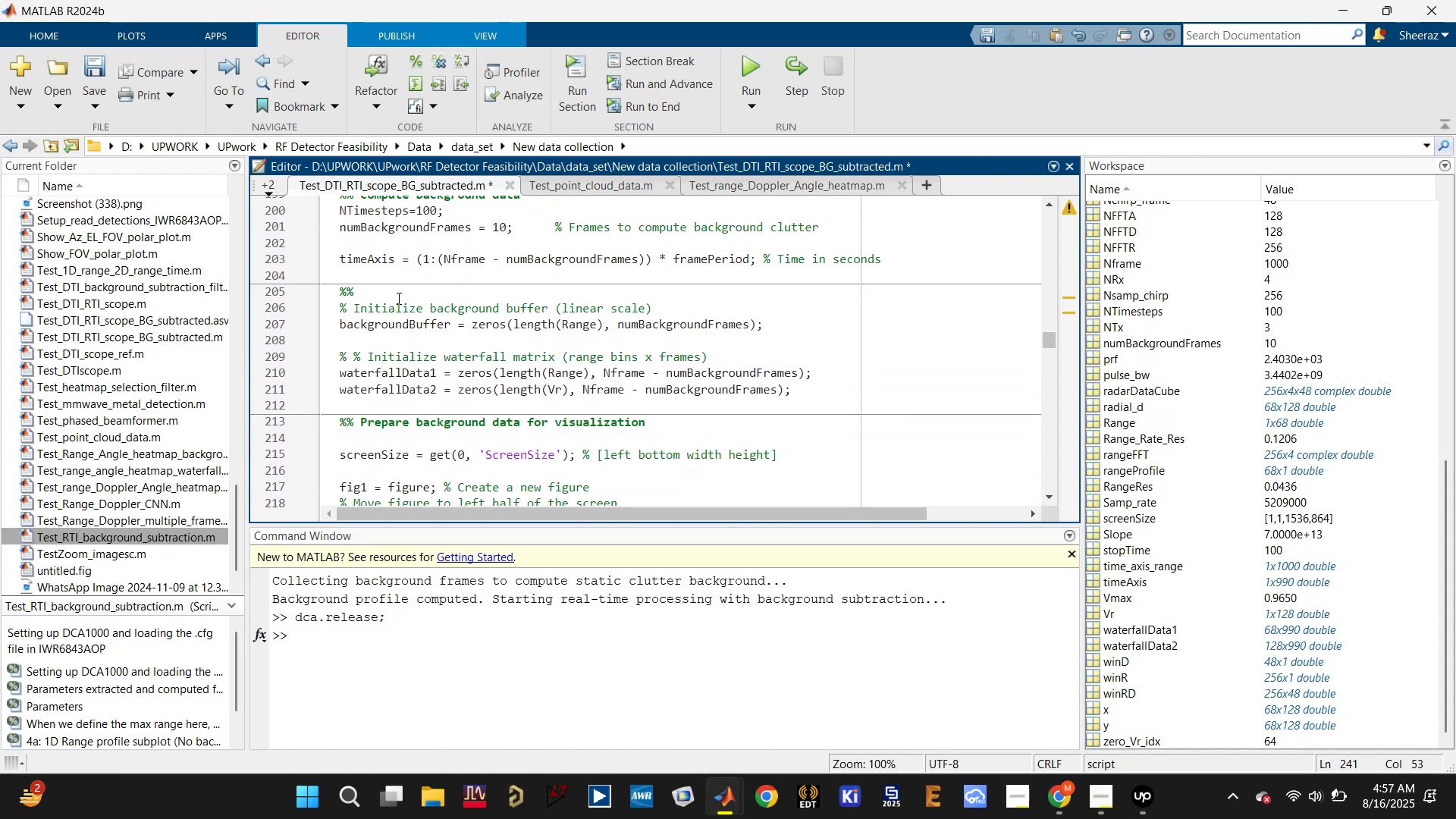 
left_click([397, 298])
 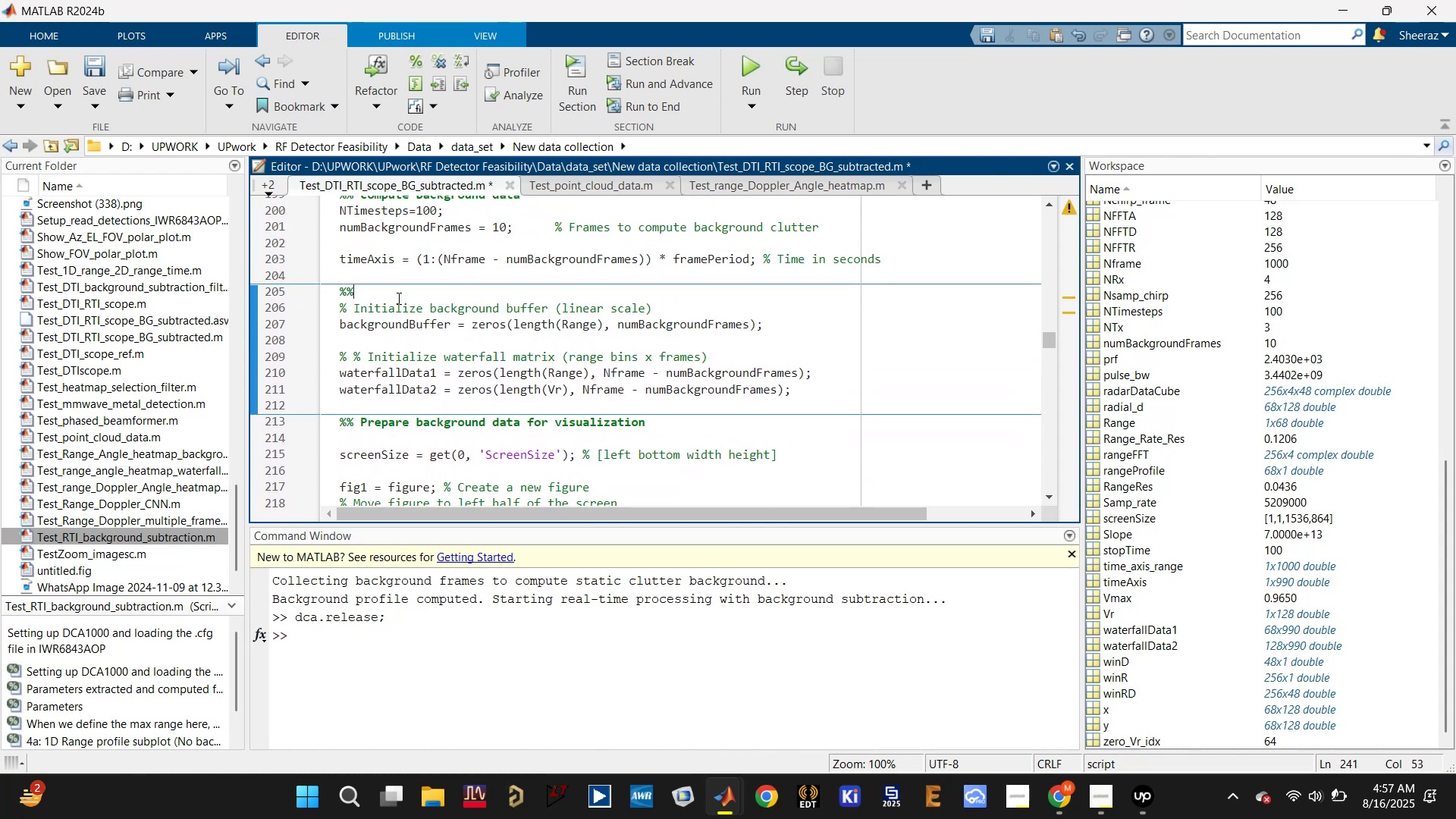 
key(Control+S)
 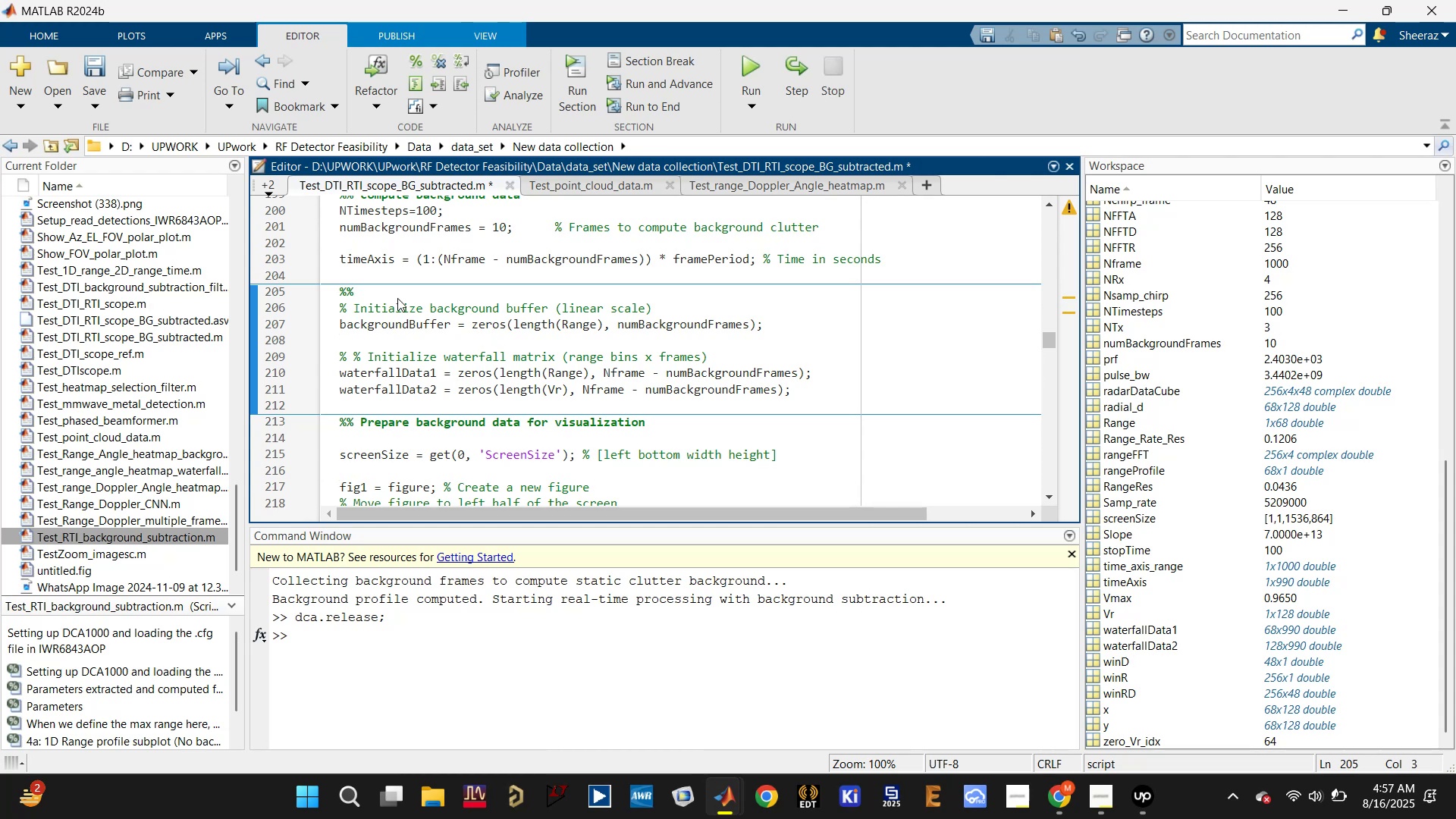 
scroll: coordinate [397, 298], scroll_direction: none, amount: 0.0
 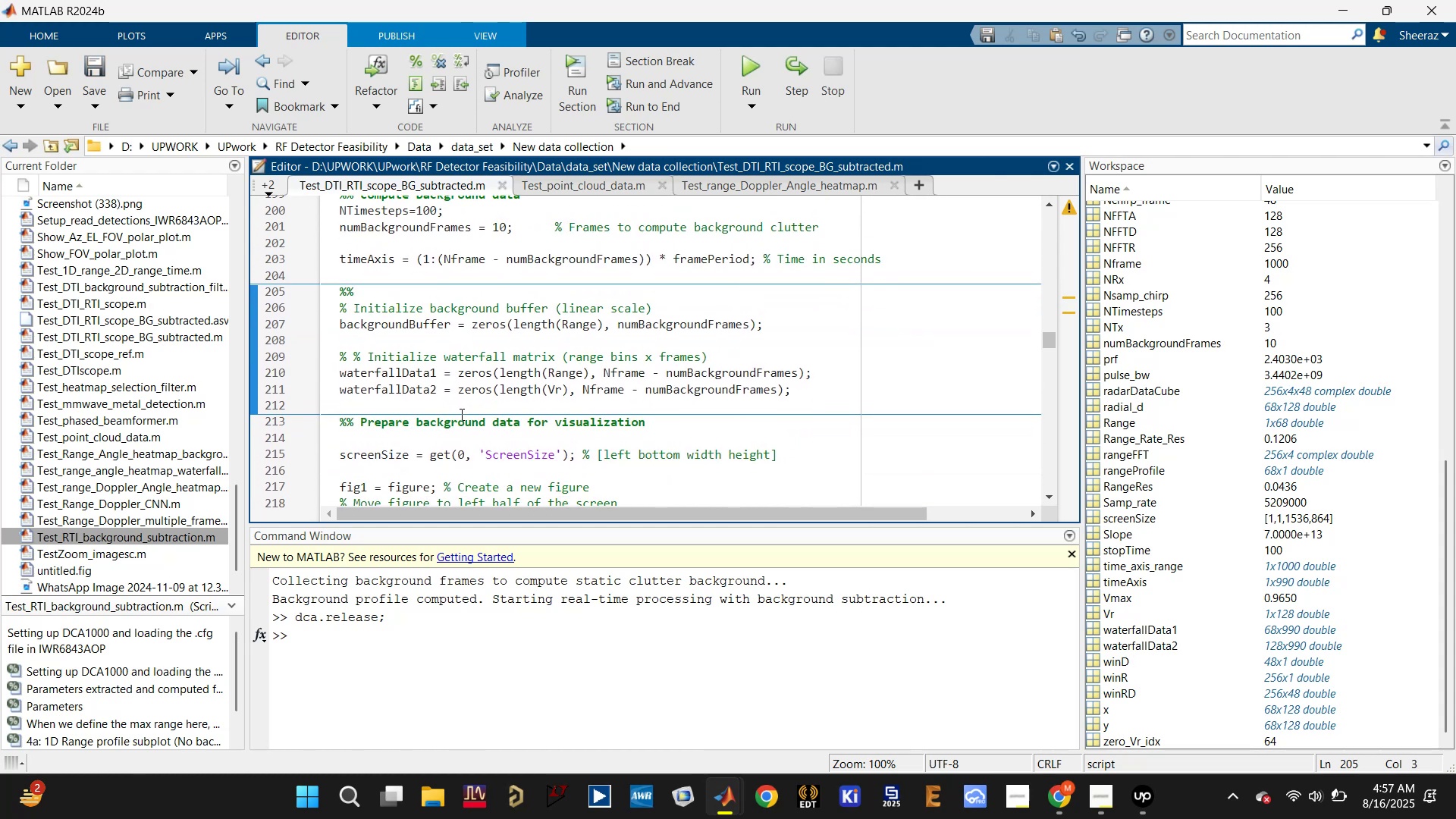 
left_click([458, 428])
 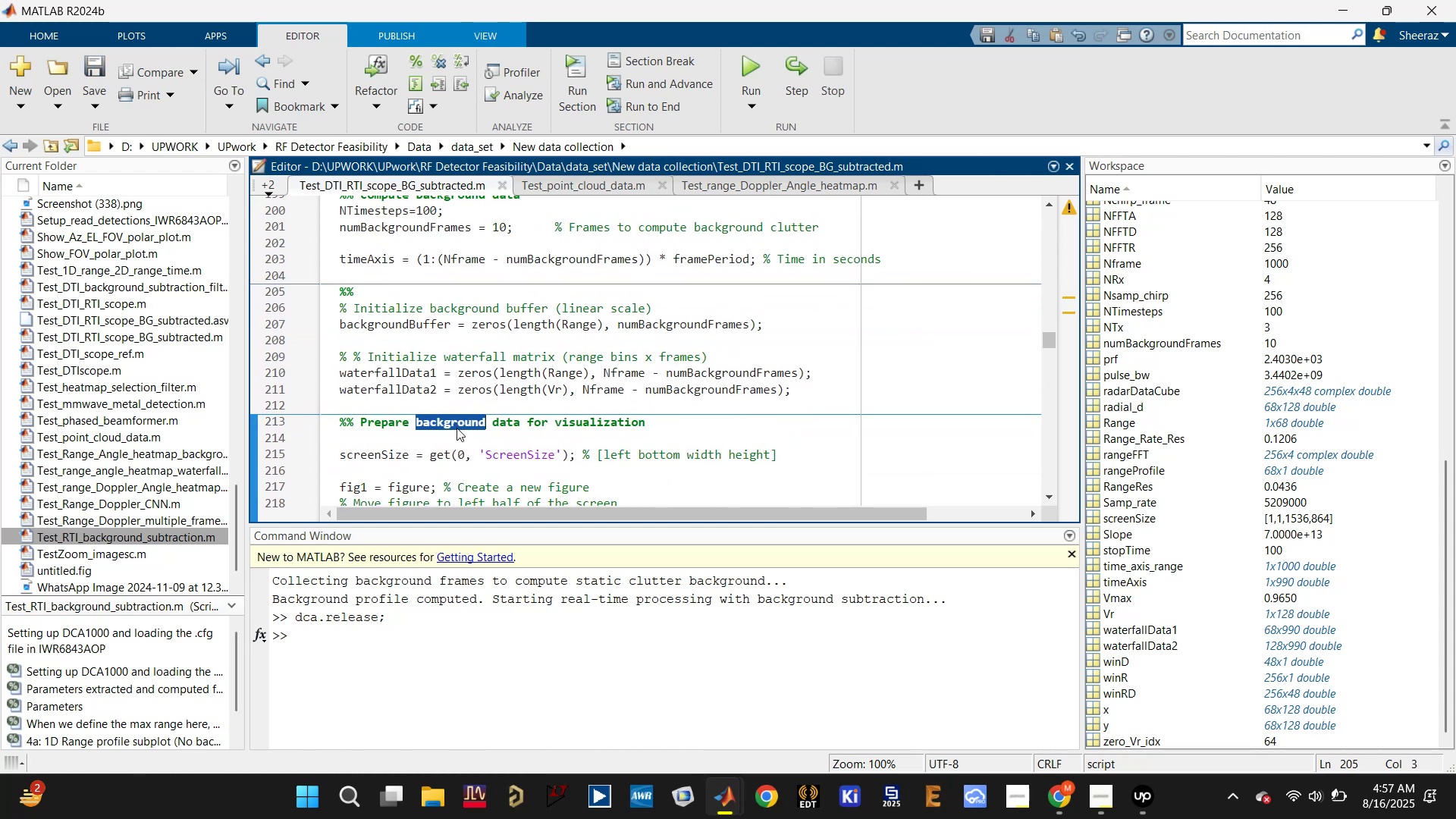 
triple_click([457, 428])
 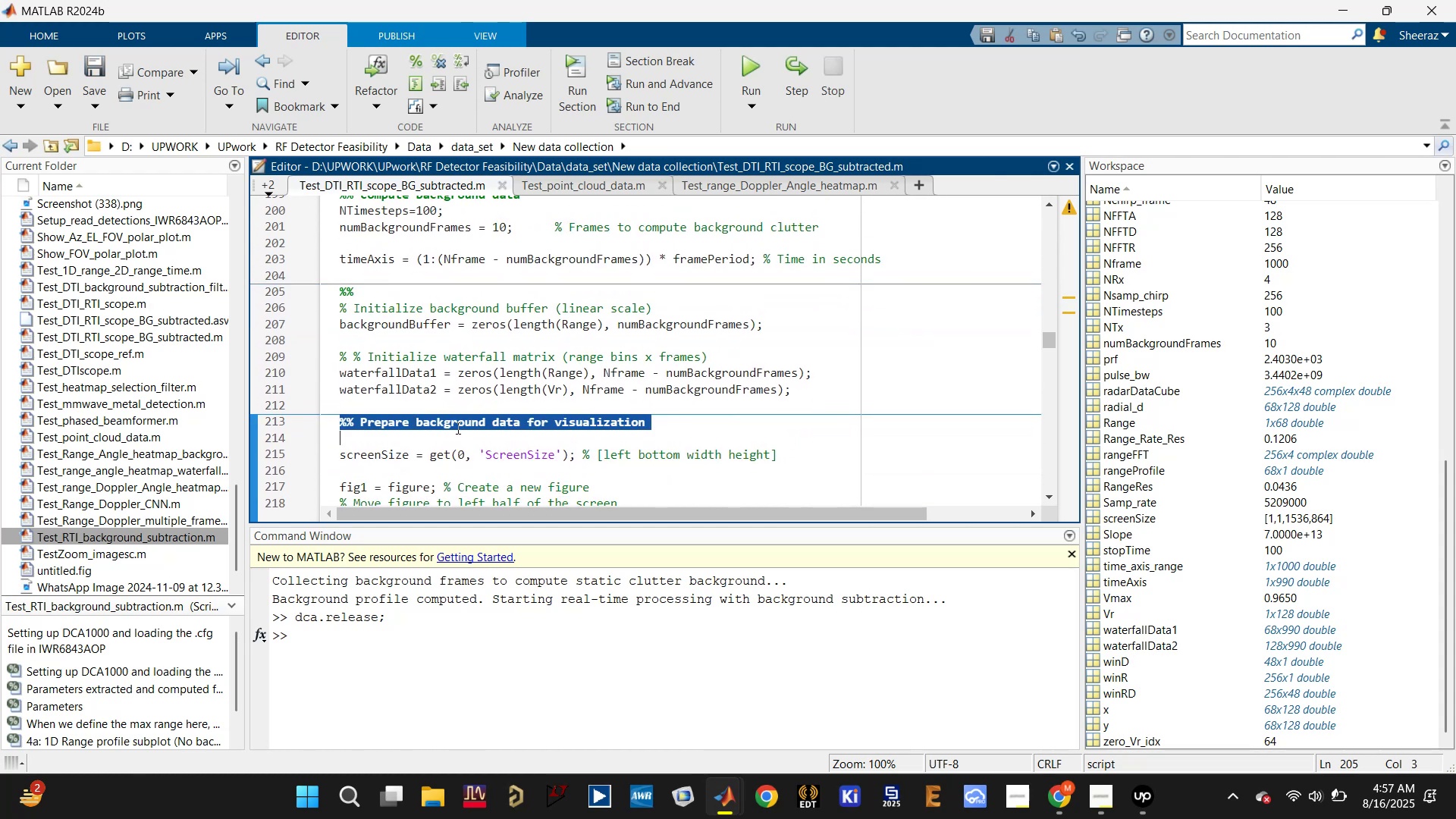 
hold_key(key=ControlLeft, duration=0.91)
 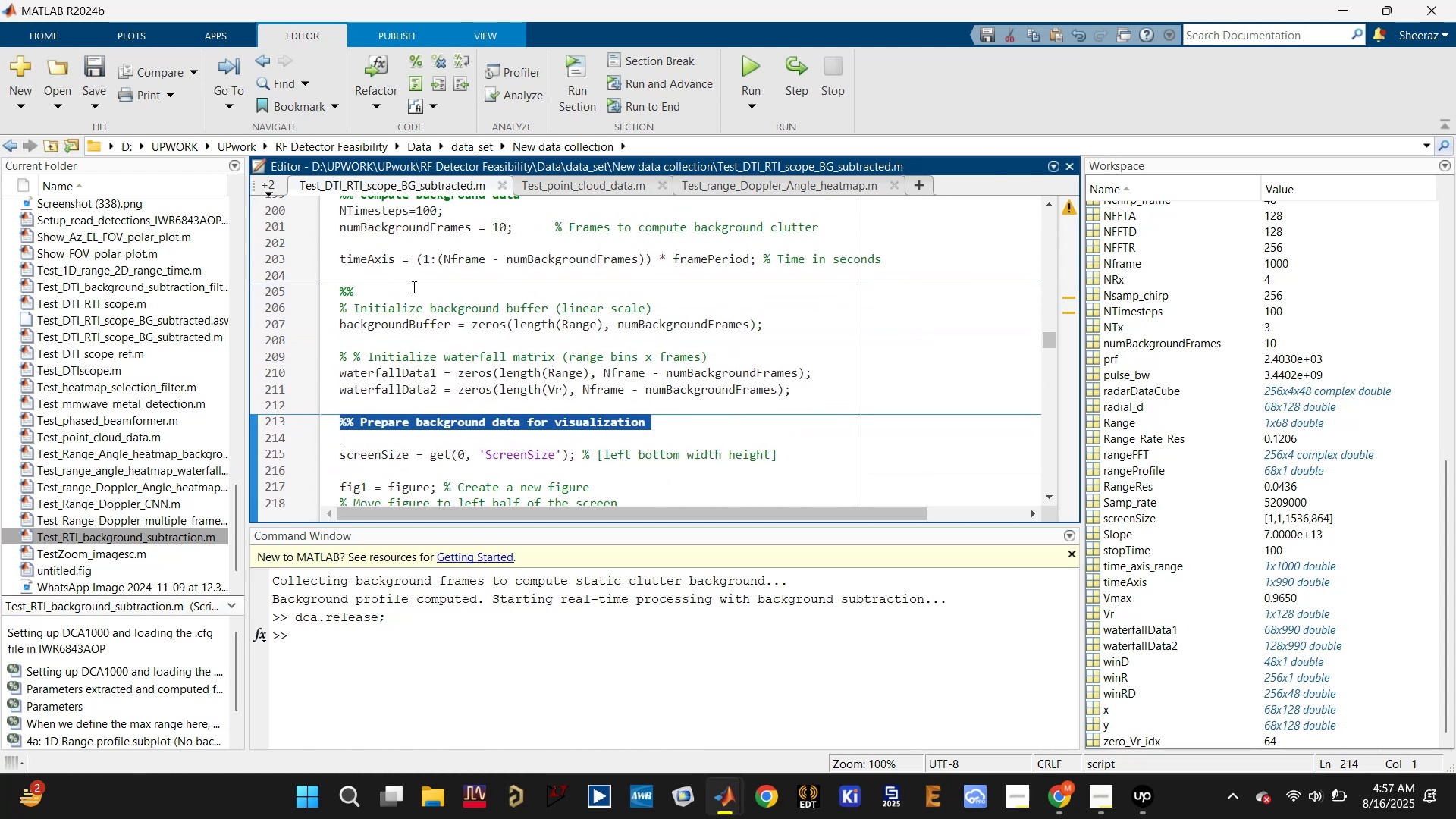 
left_click([413, 287])
 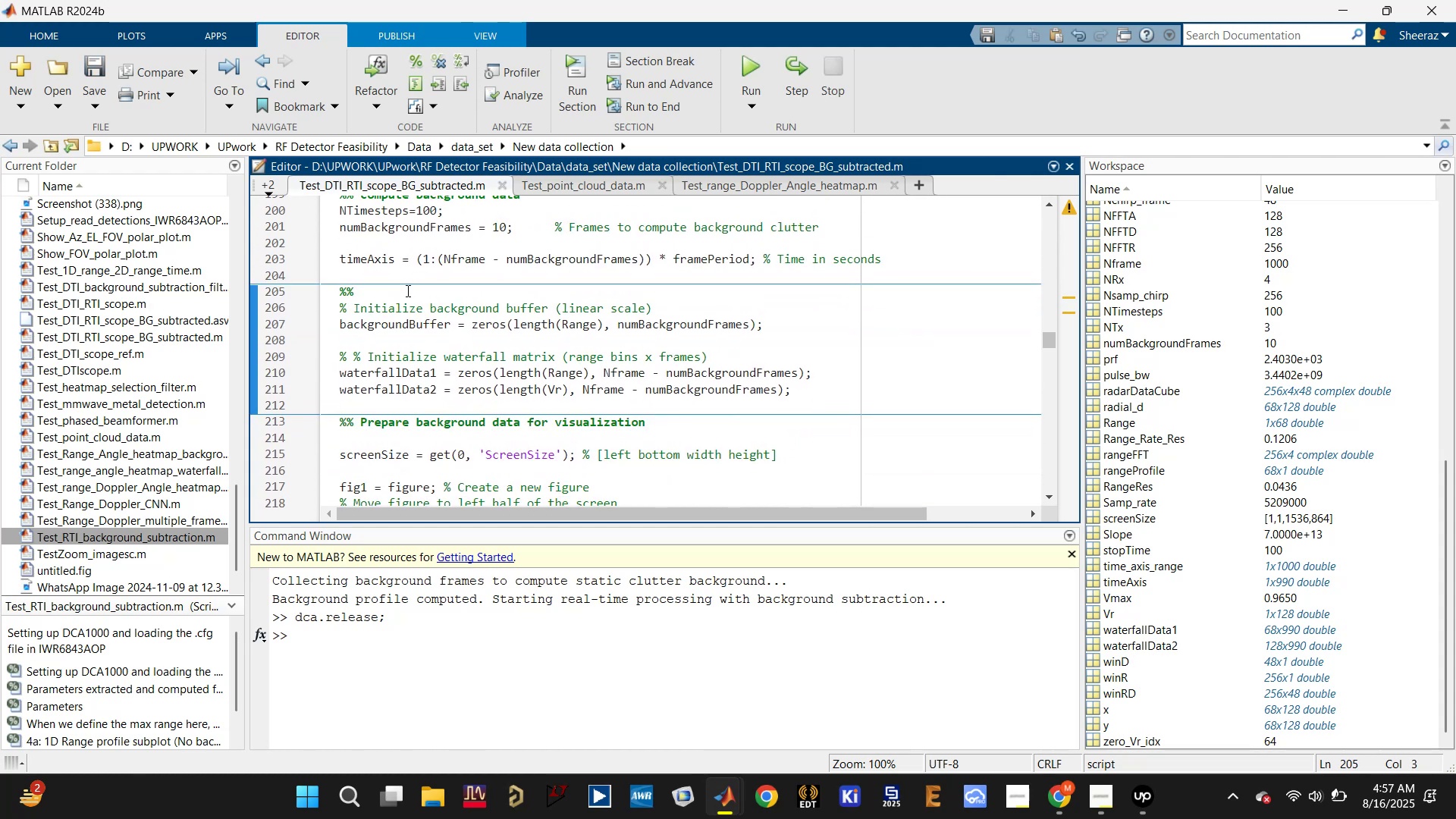 
key(Space)
 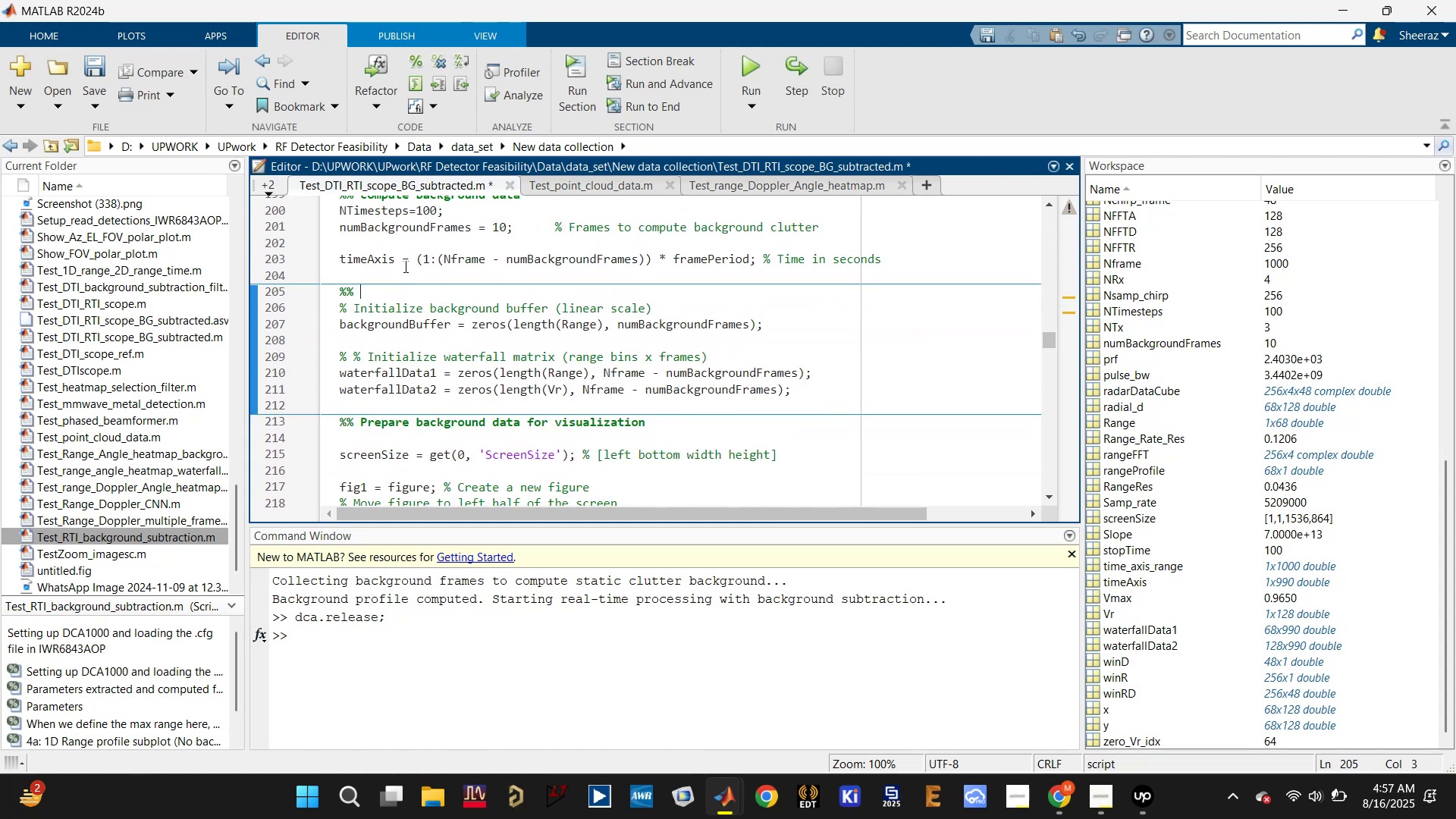 
hold_key(key=ShiftLeft, duration=0.49)
 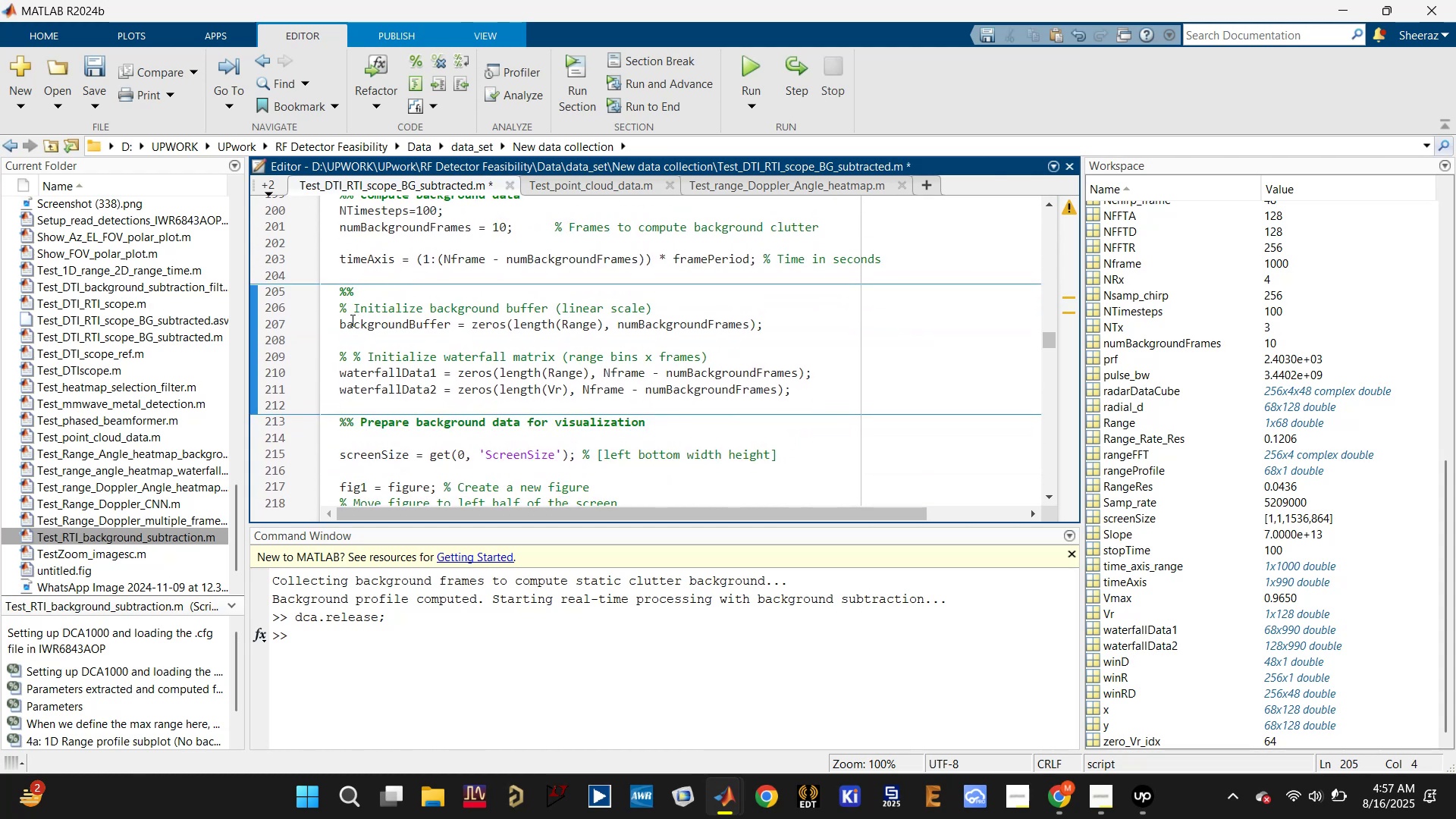 
left_click([343, 310])
 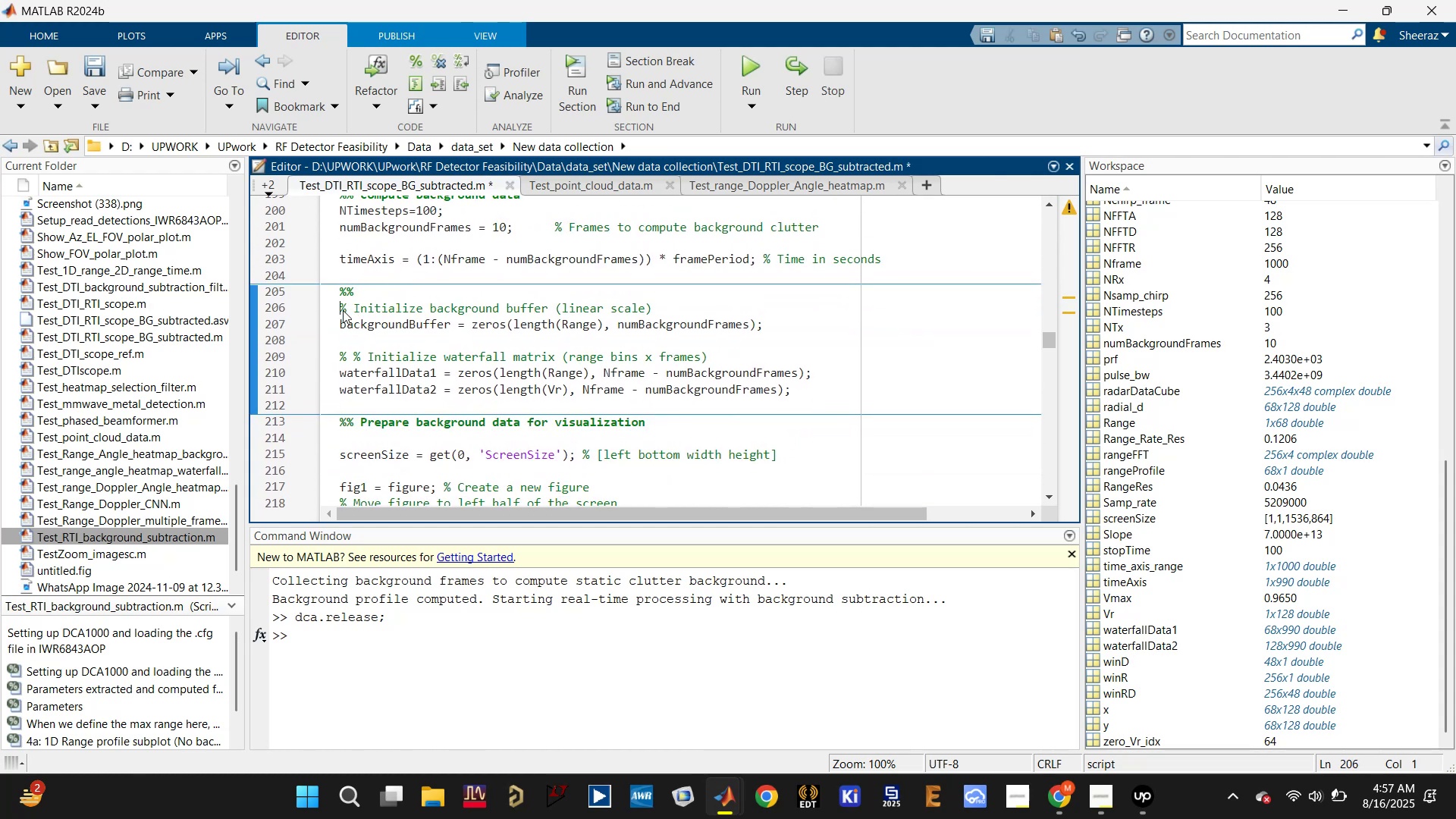 
key(Backspace)
 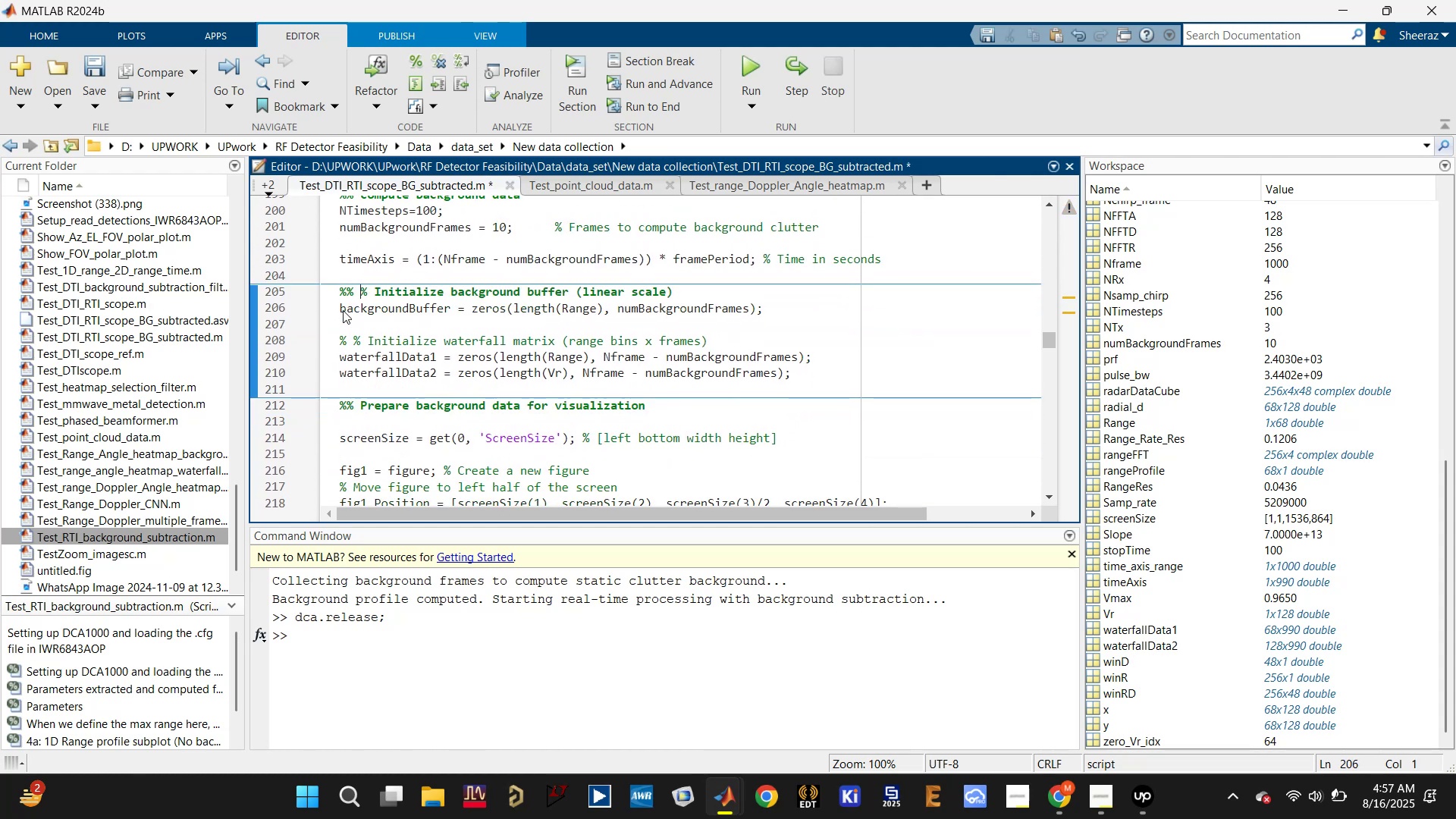 
key(Backspace)
 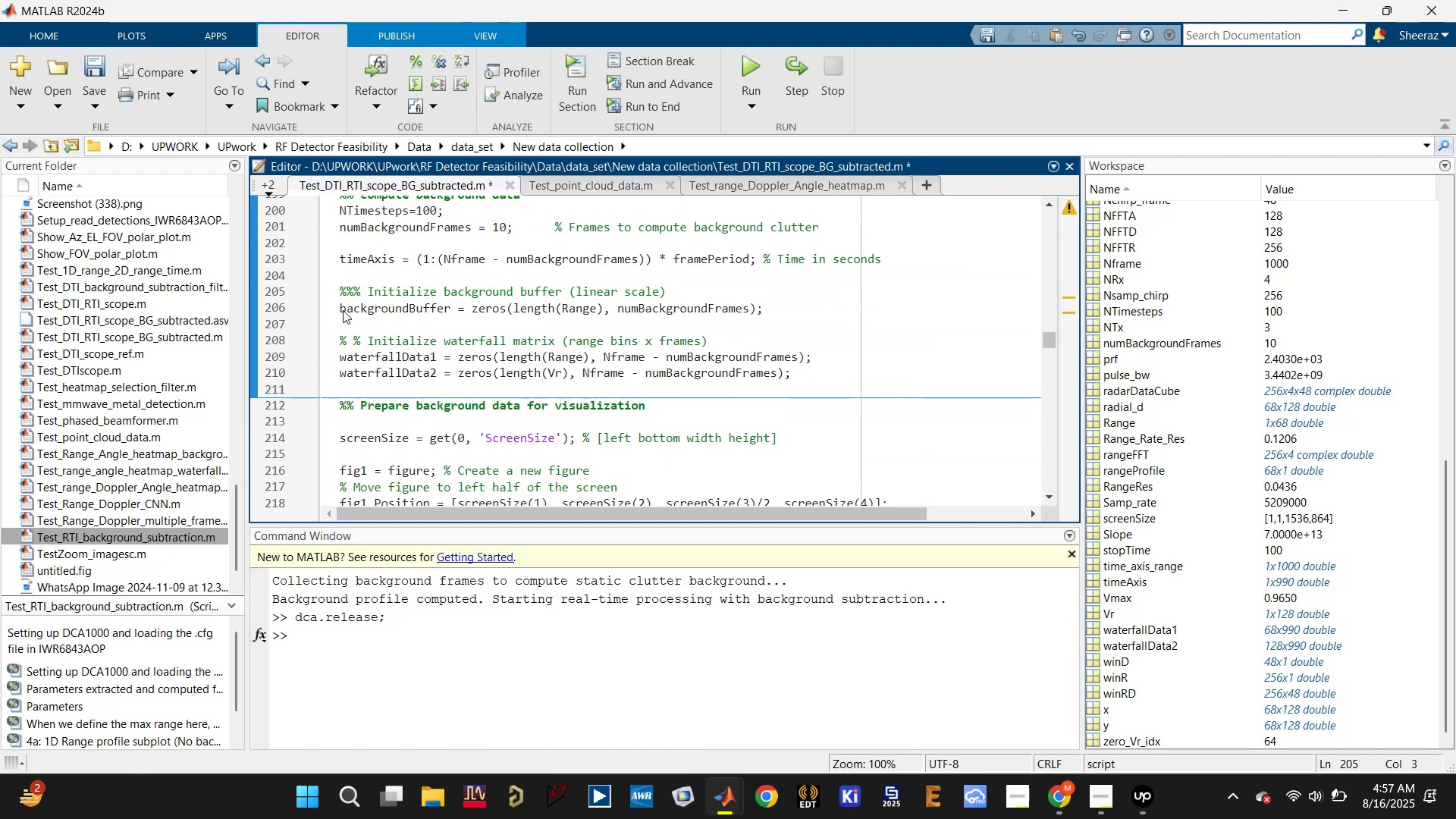 
key(Backspace)
 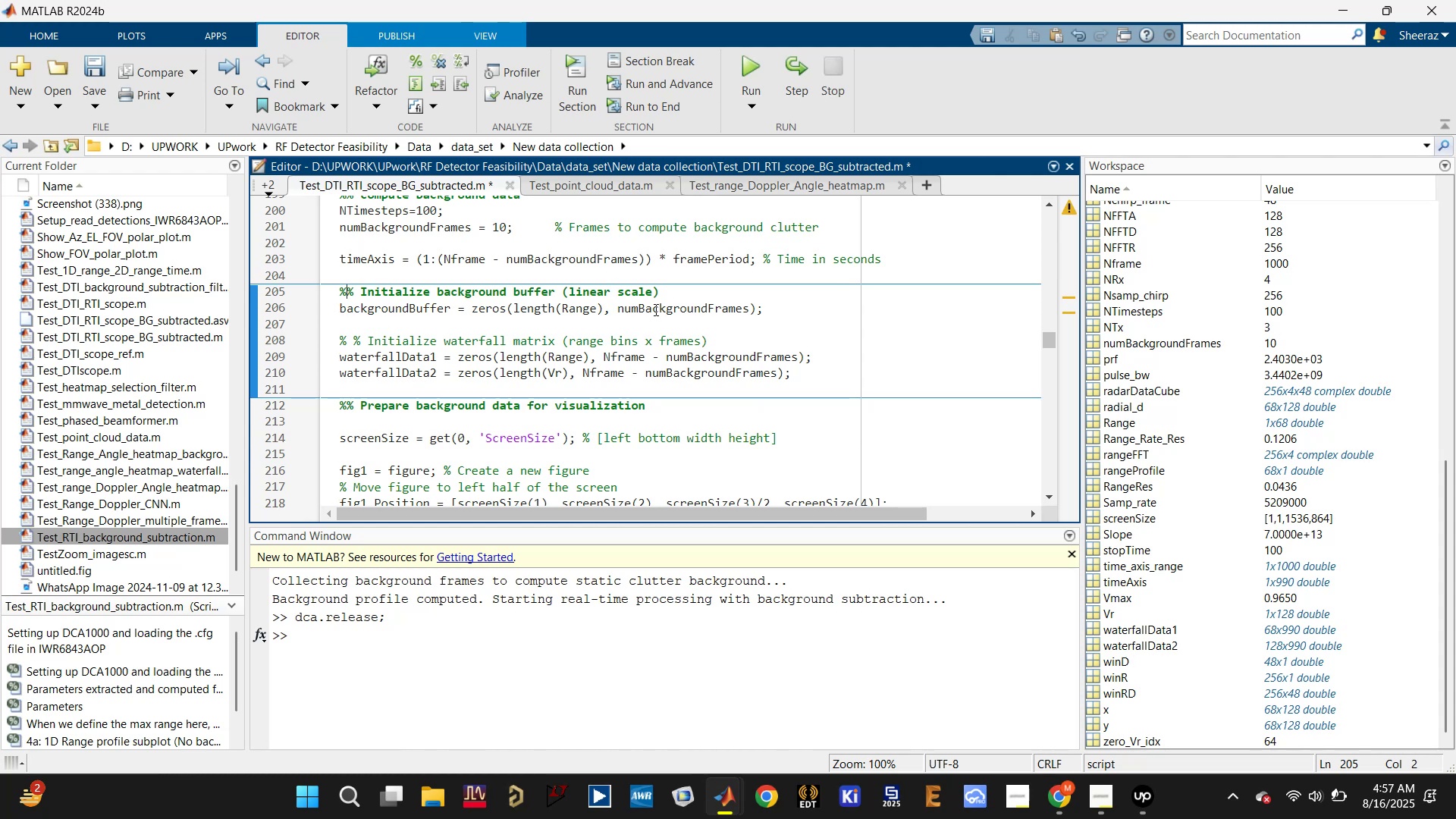 
left_click([688, 322])
 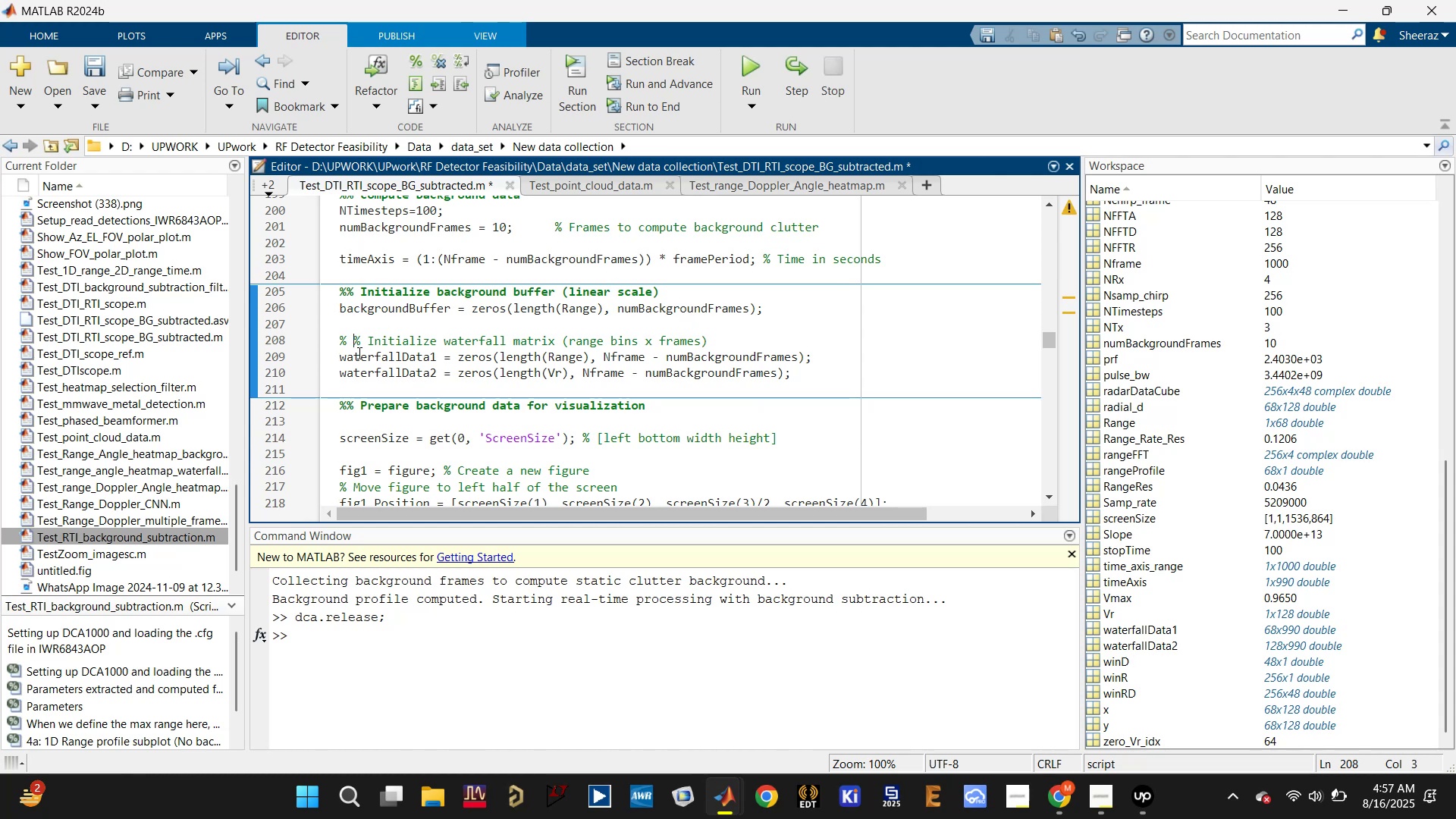 
key(Backspace)
 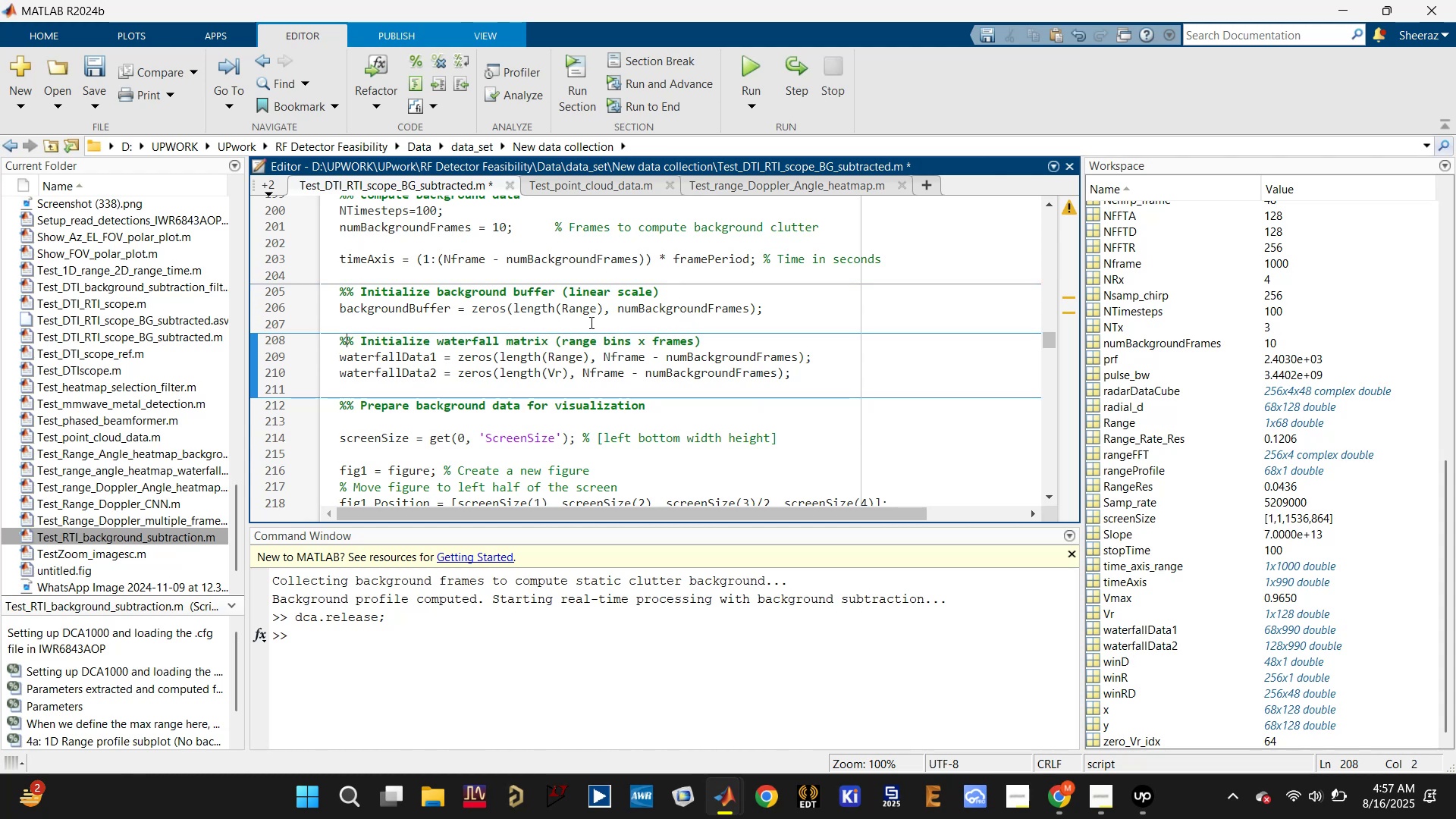 
key(Control+S)
 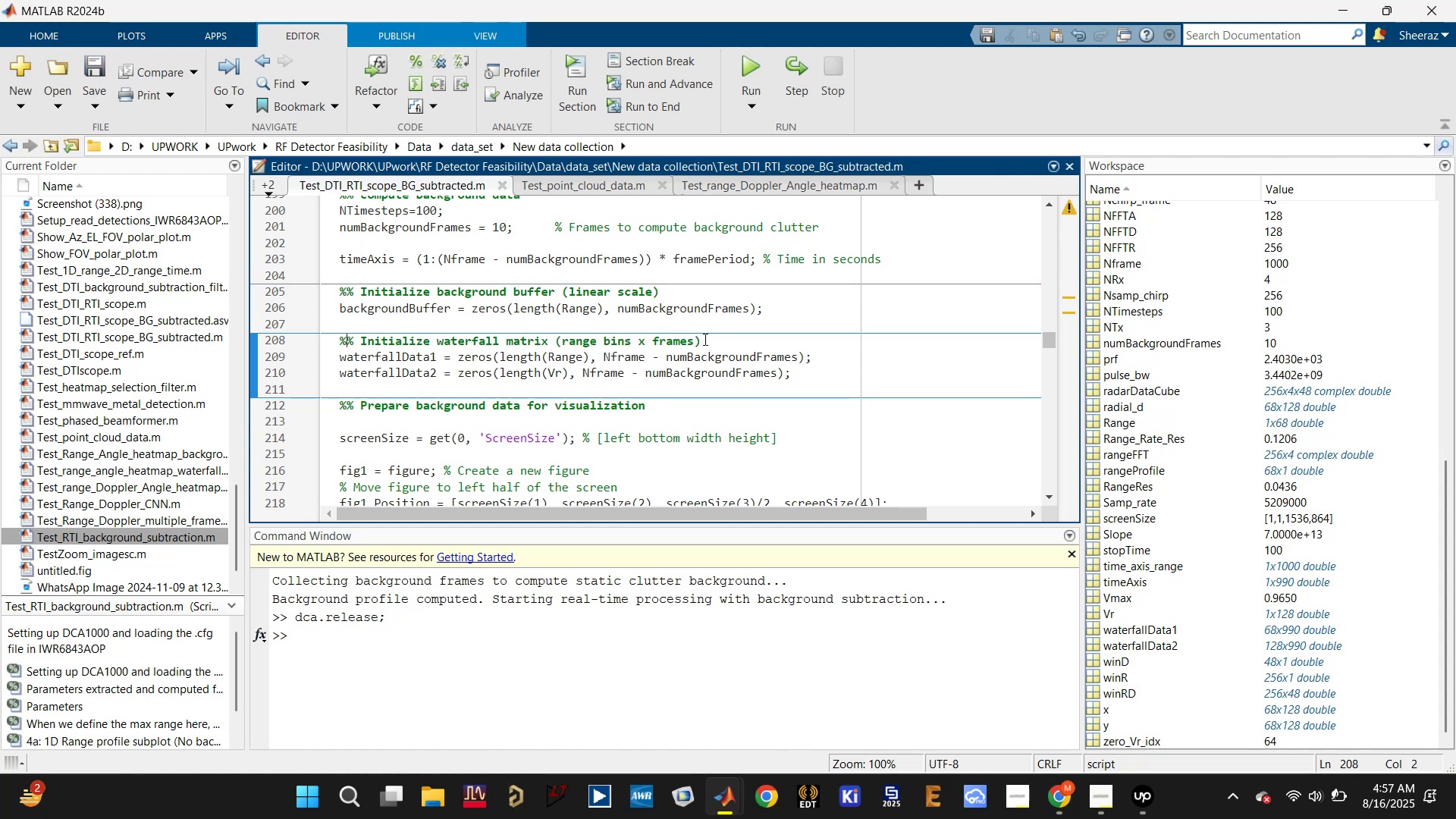 
left_click([707, 339])
 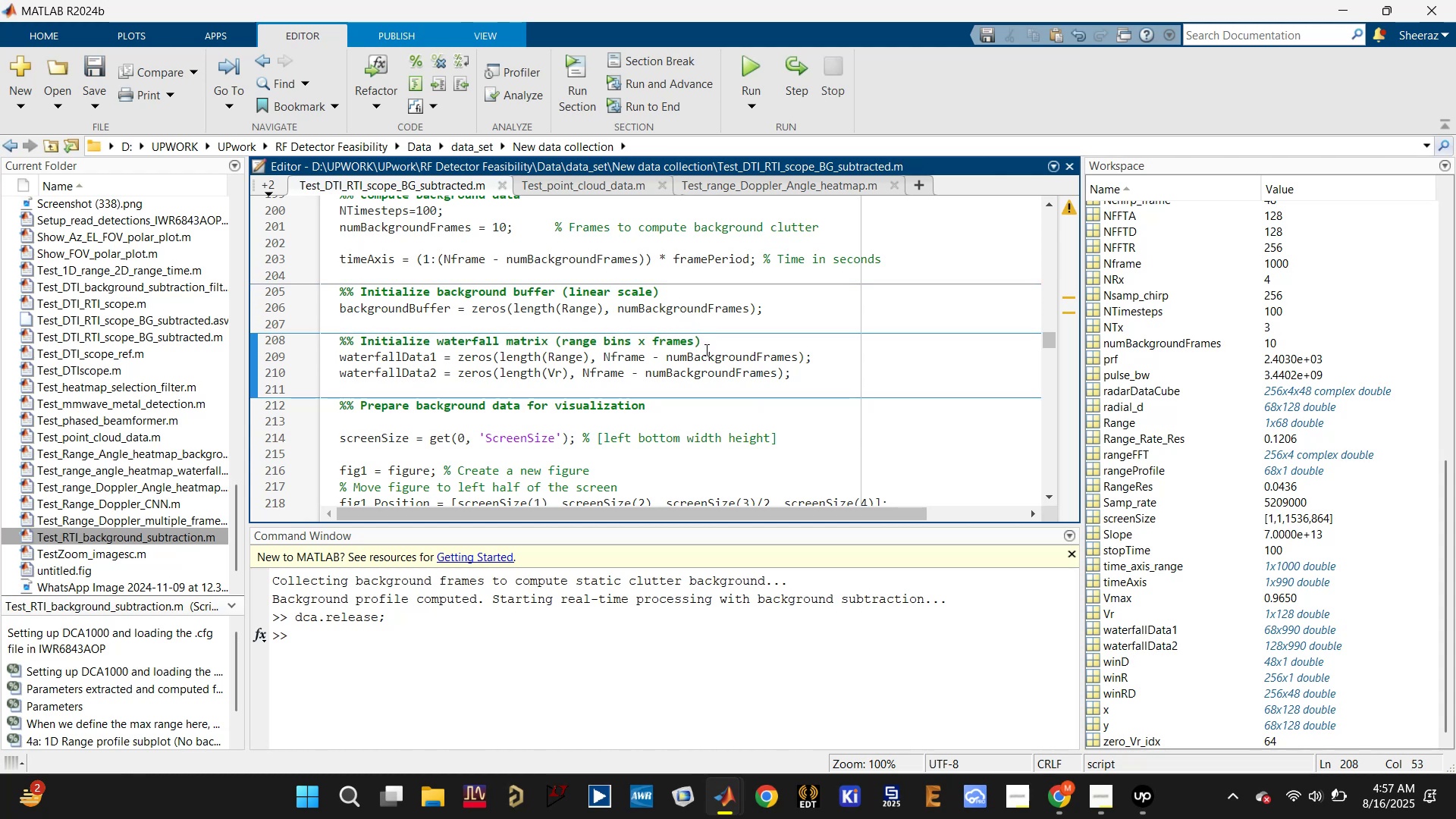 
type( / ())
 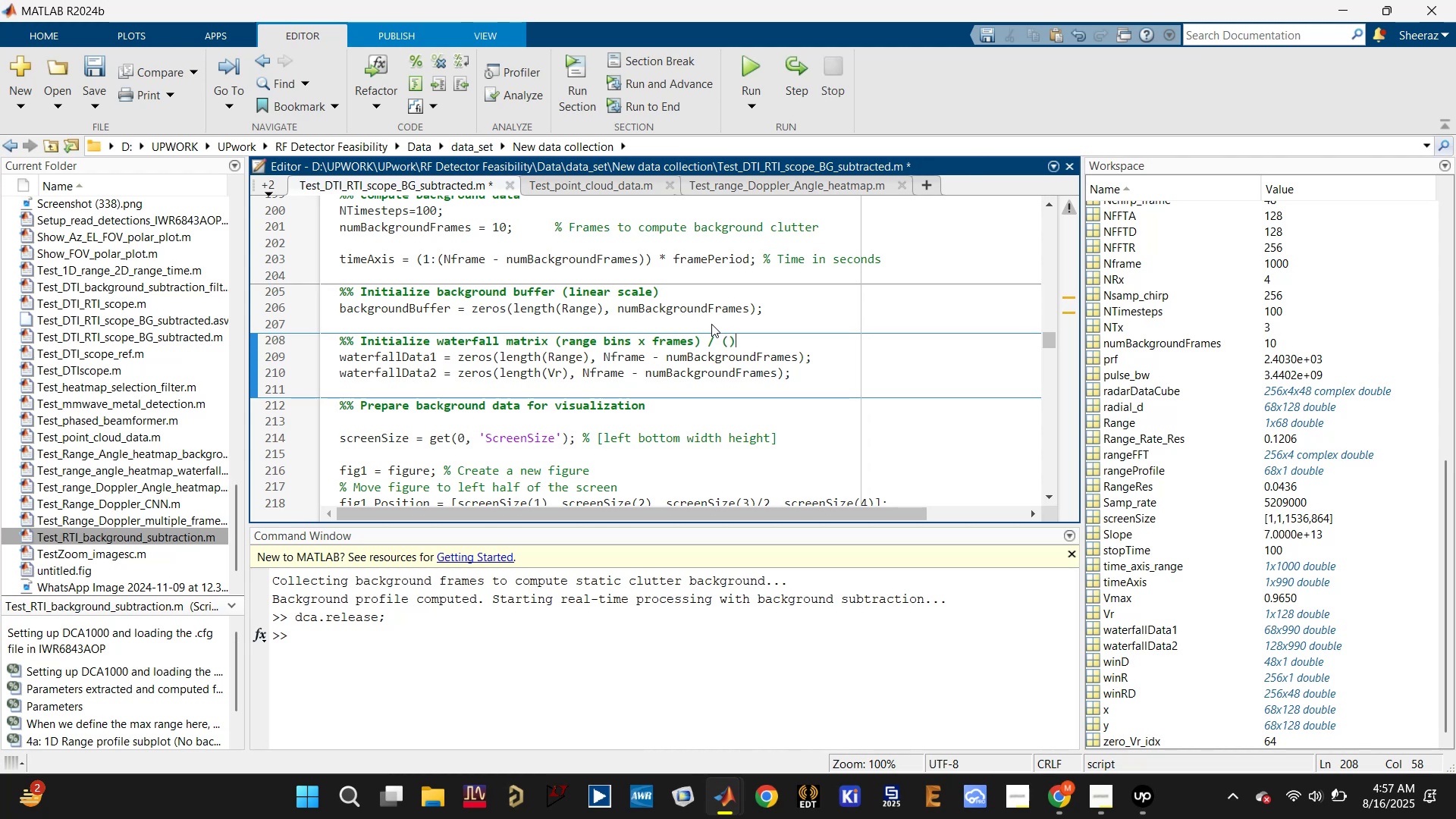 
key(ArrowLeft)
 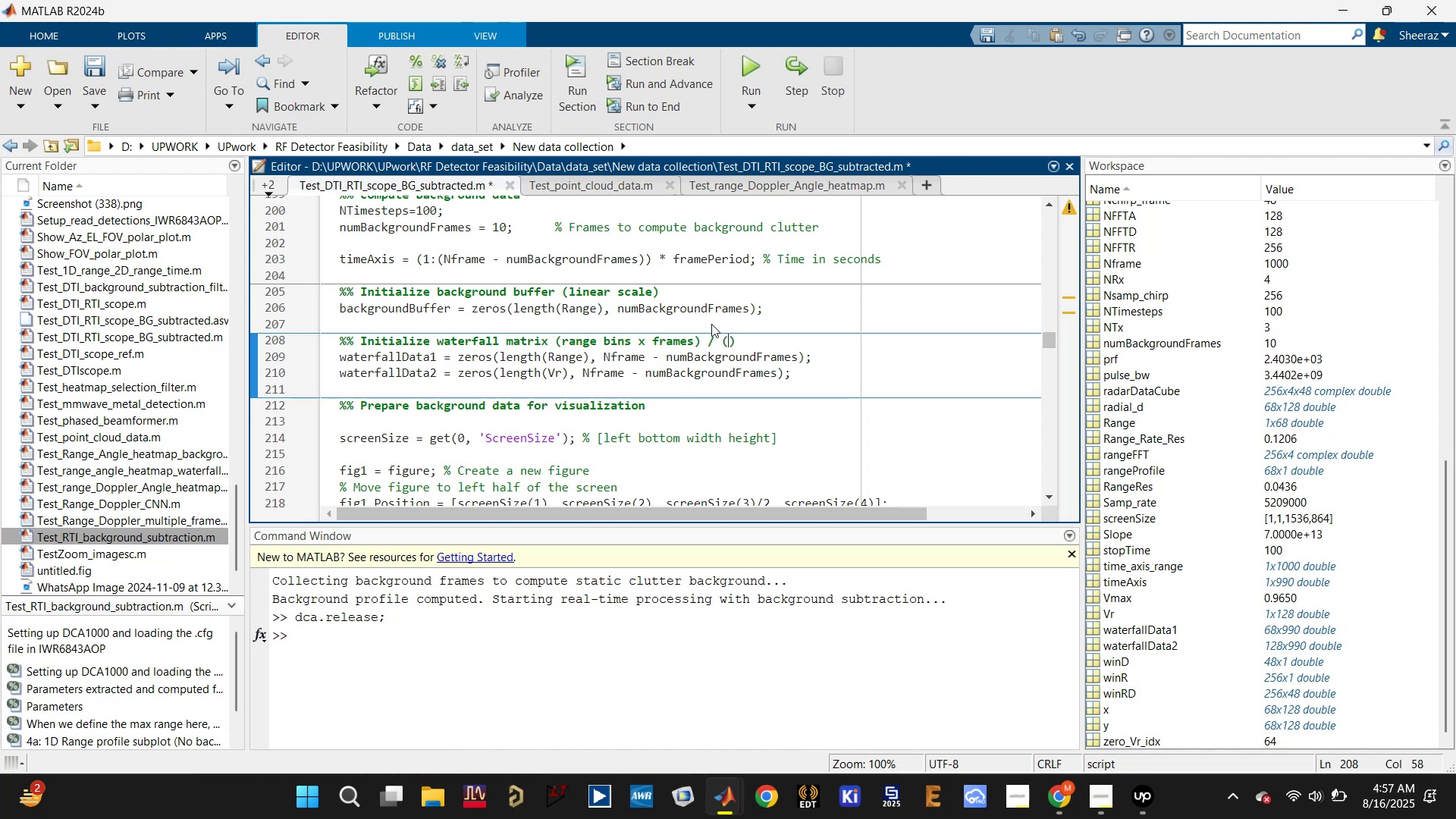 
type(Velocity bins x frames)
 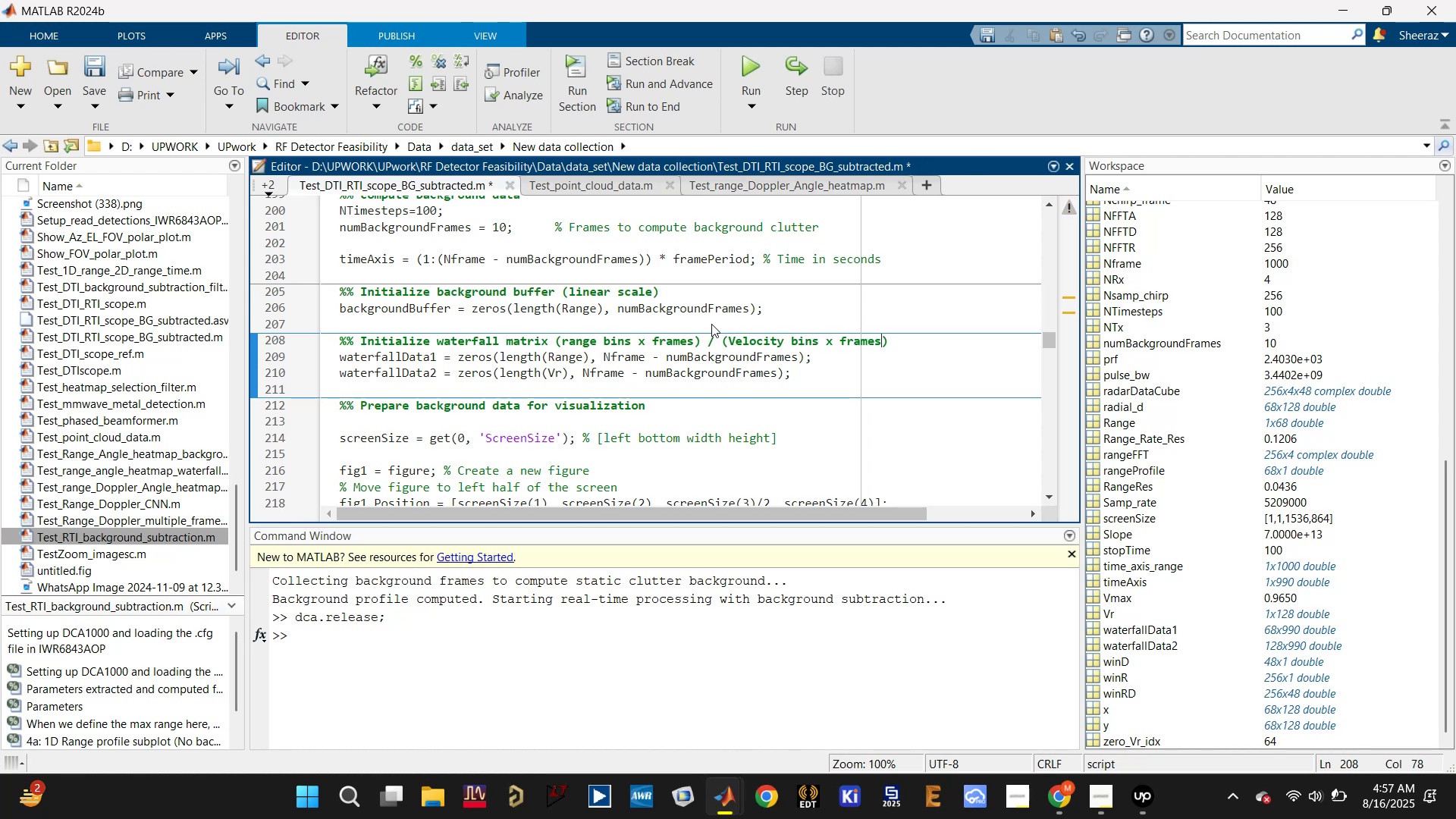 
key(Control+S)
 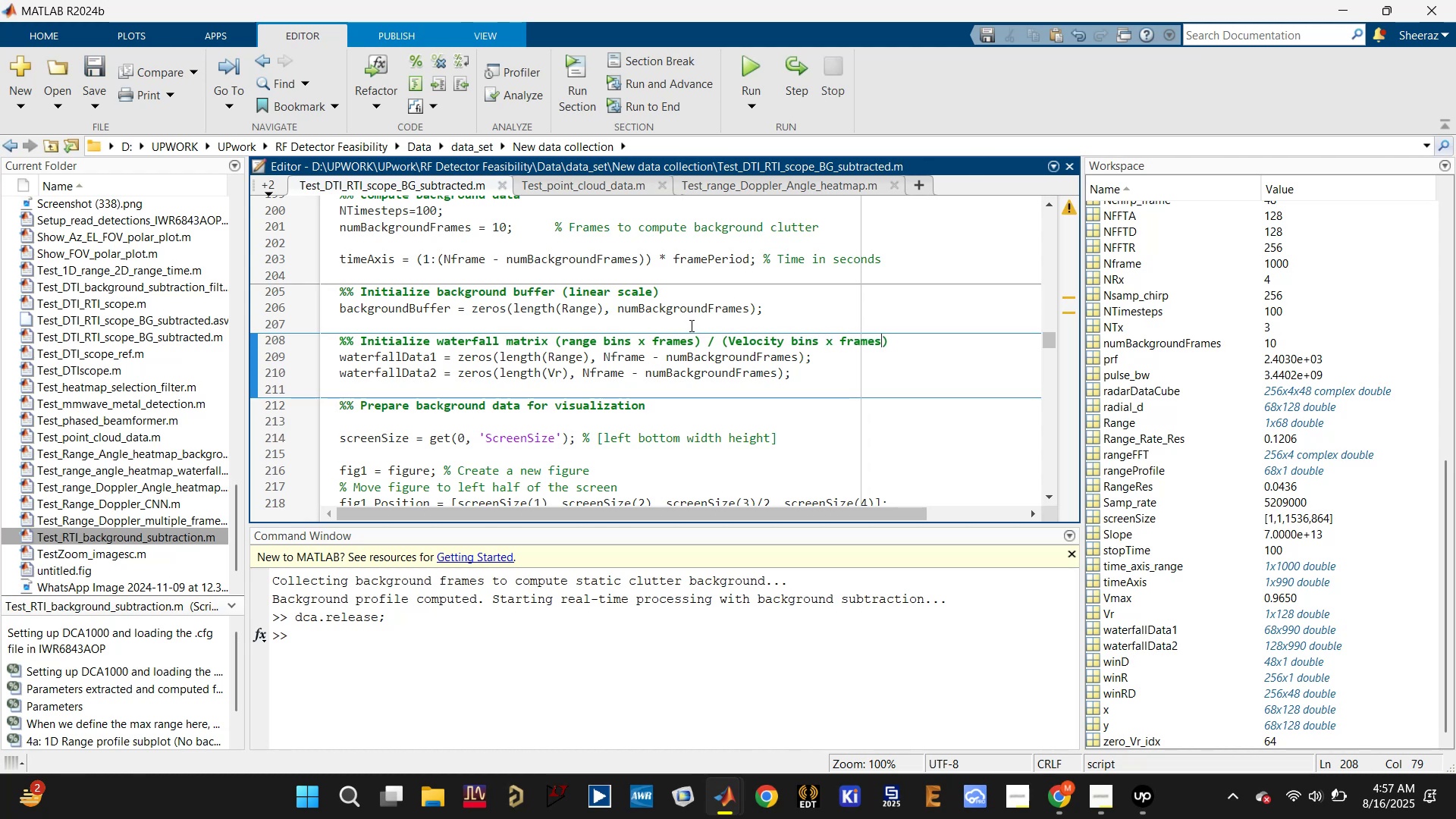 
key(Control+S)
 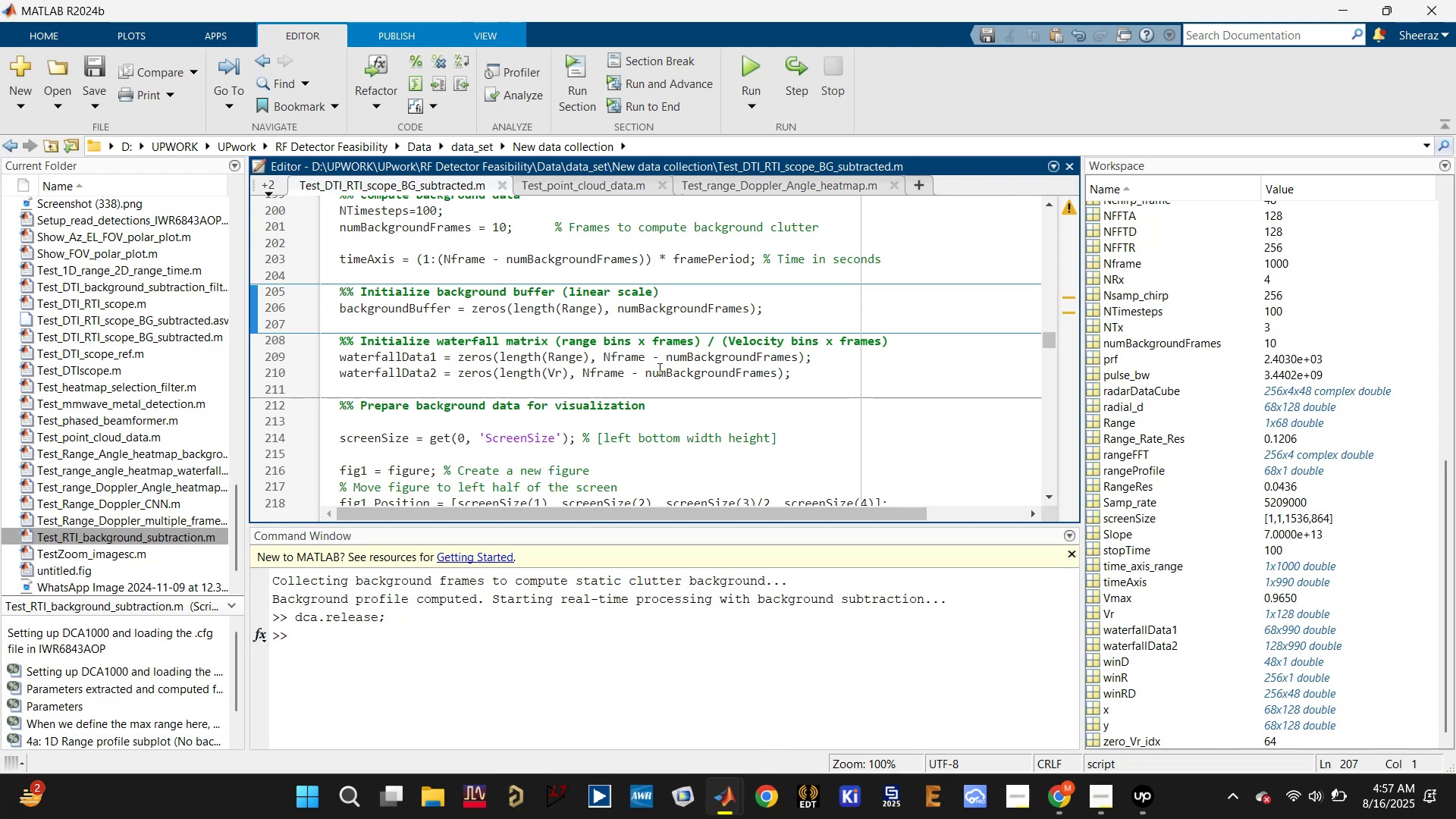 
scroll: coordinate [576, 409], scroll_direction: down, amount: 7.0
 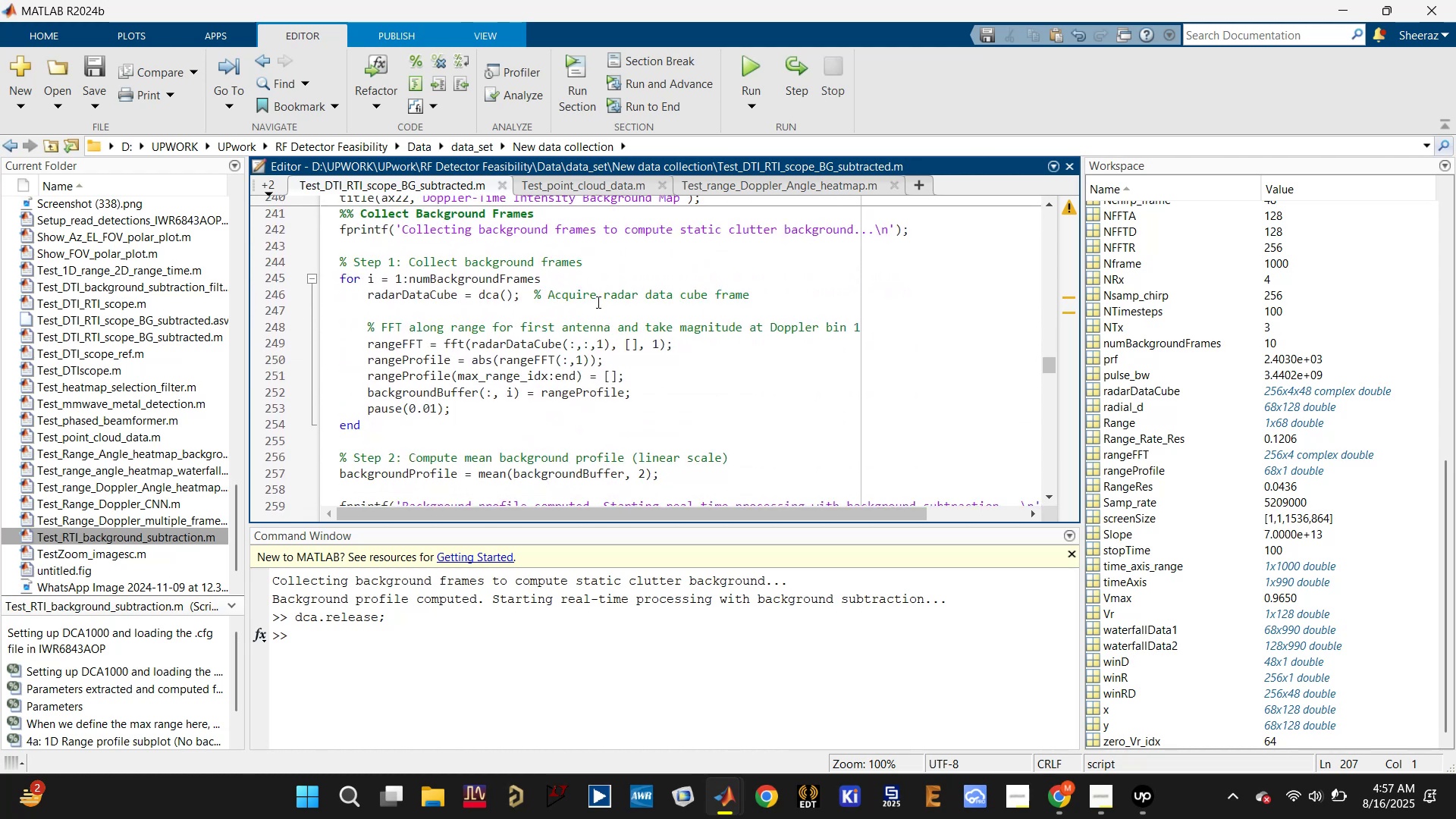 
left_click([582, 310])
 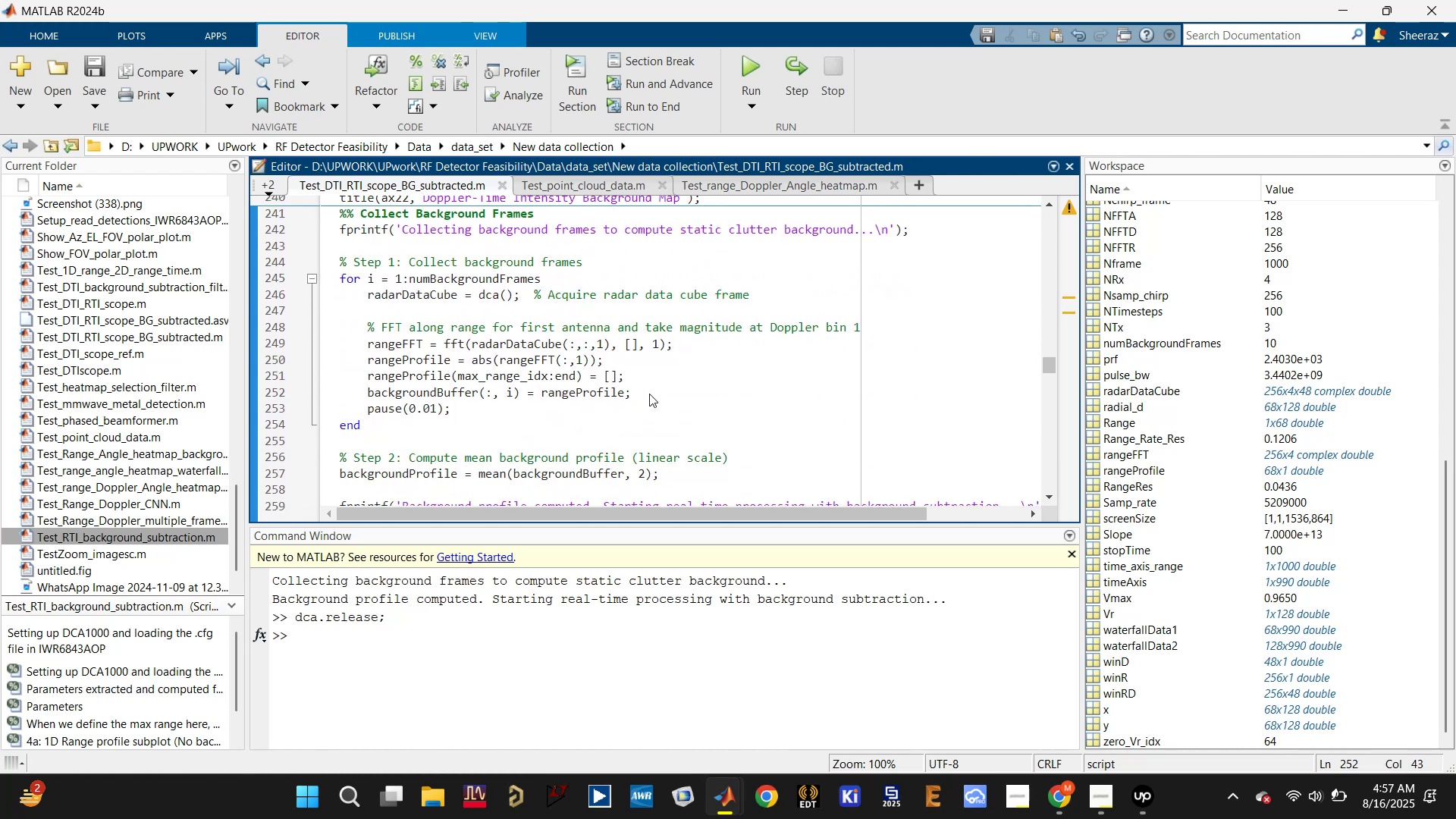 
hold_key(key=Enter, duration=1.07)
 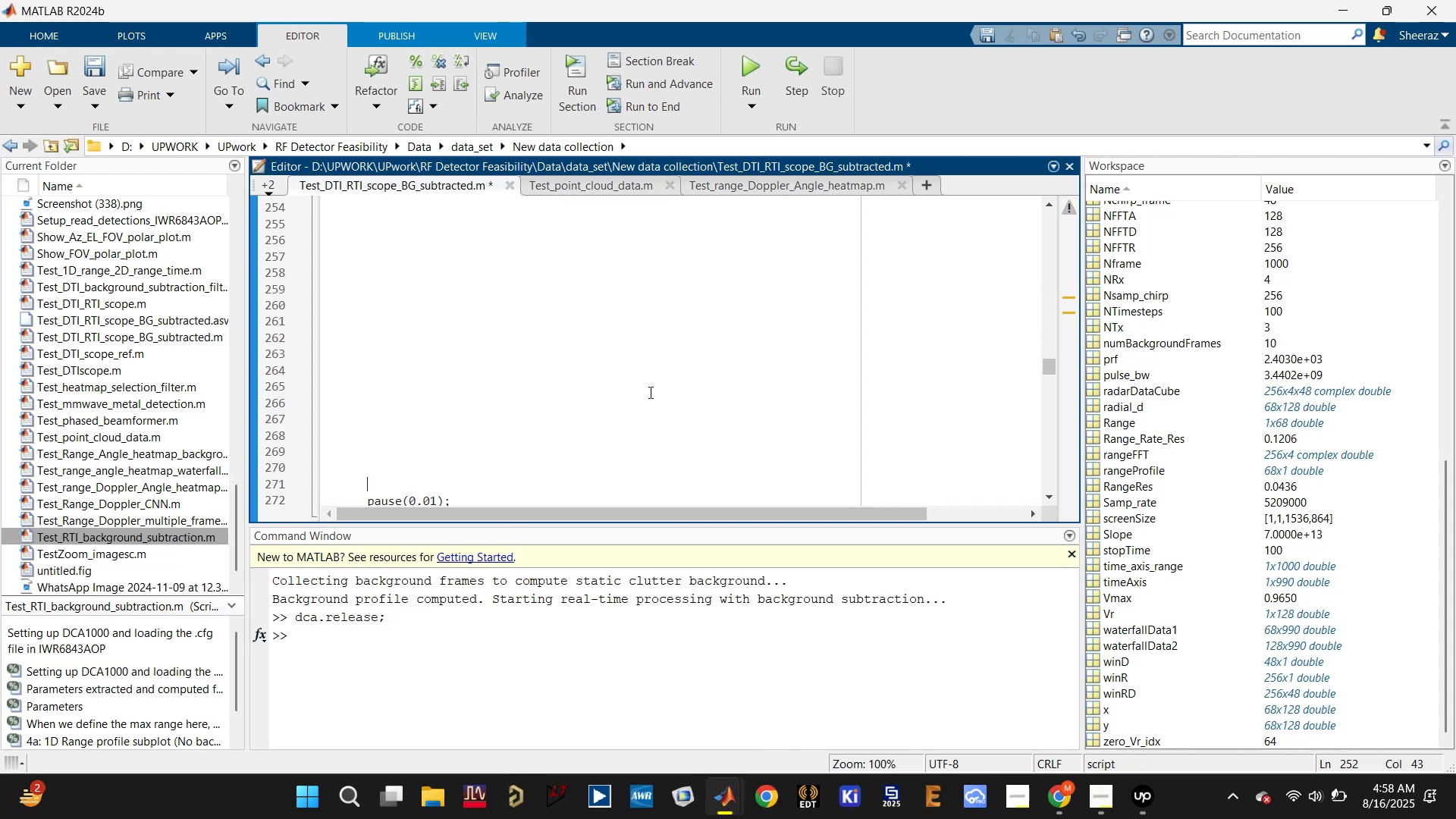 
key(Enter)
 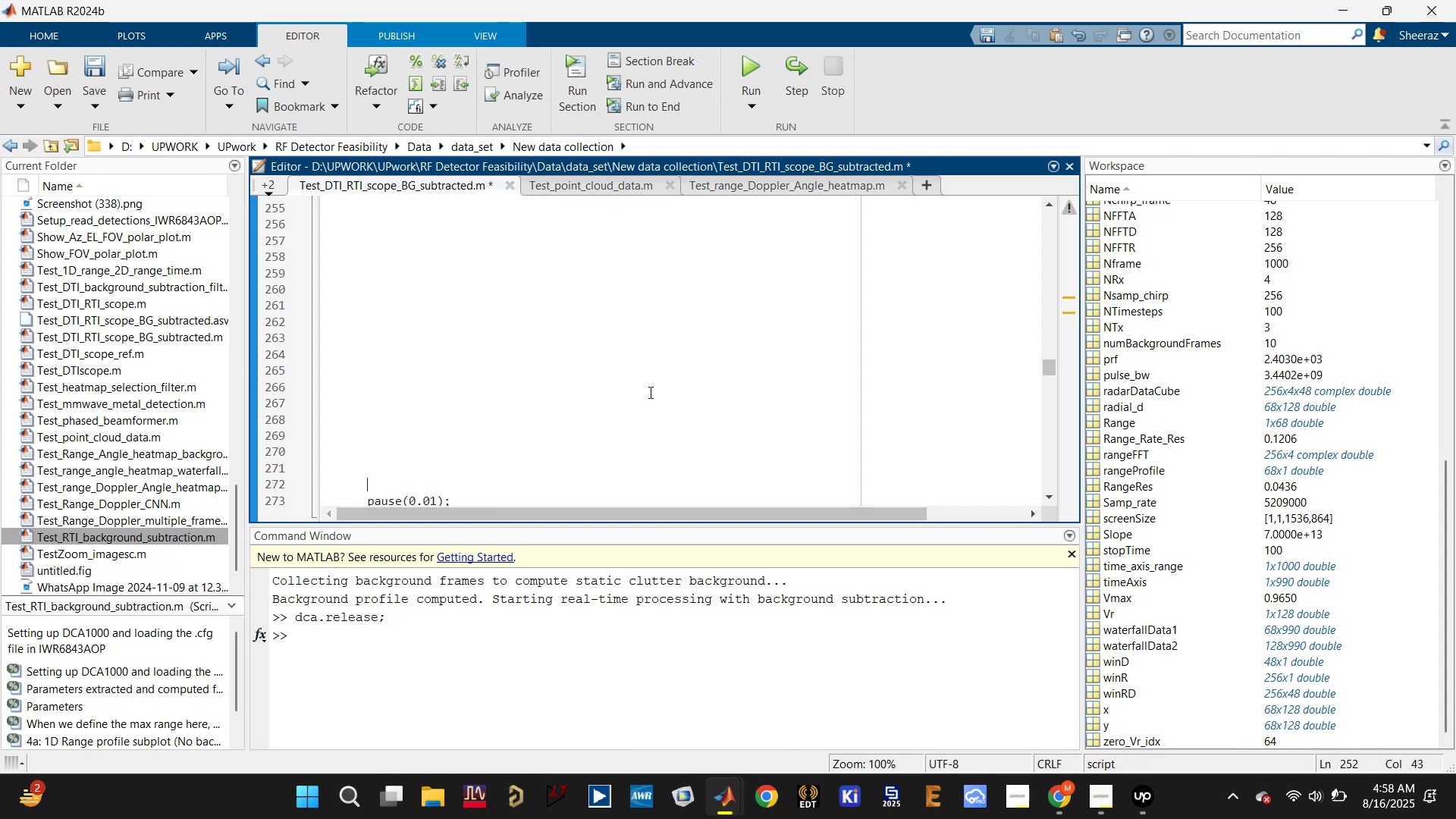 
scroll: coordinate [648, 392], scroll_direction: down, amount: 3.0
 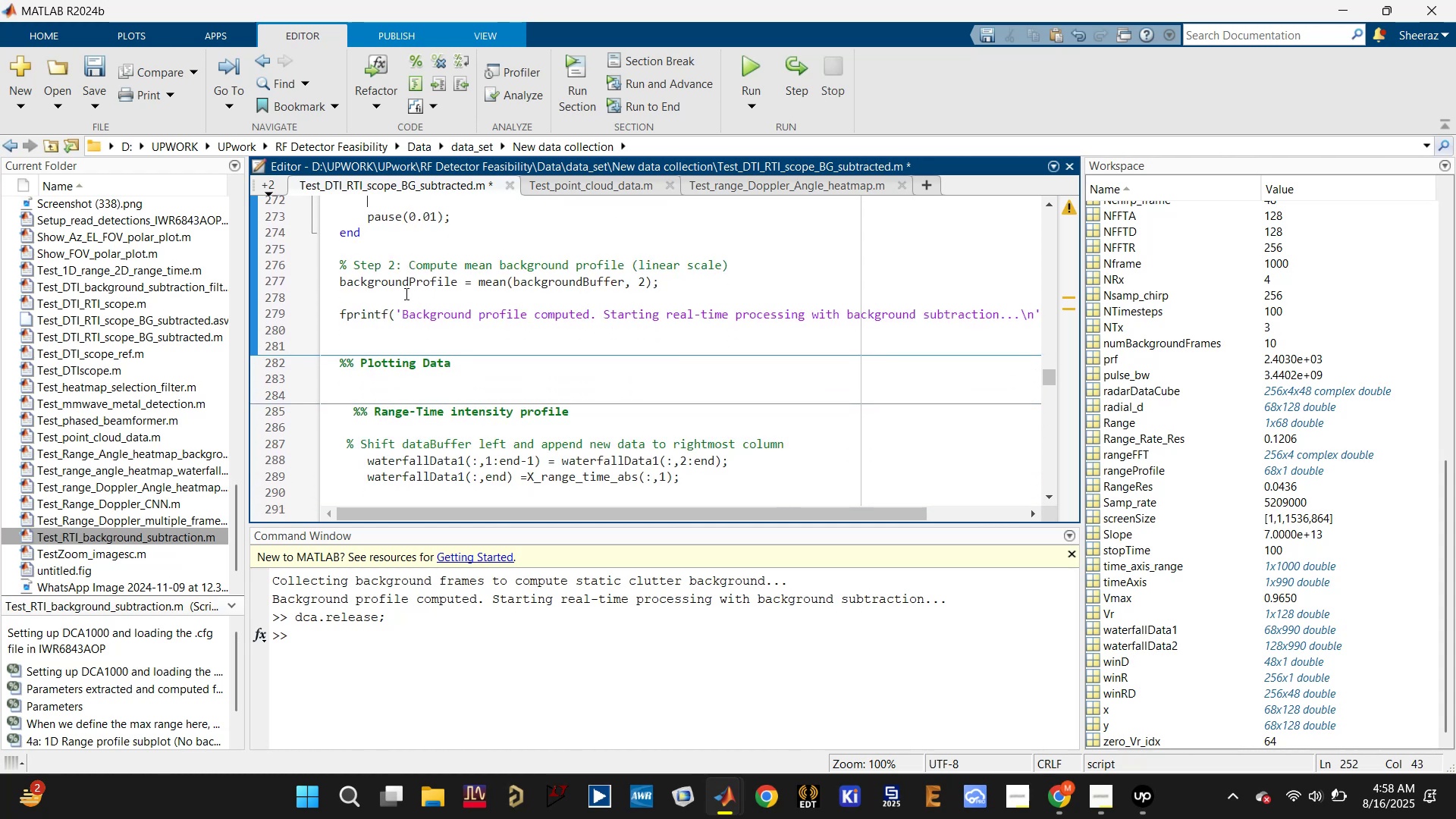 
left_click([419, 280])
 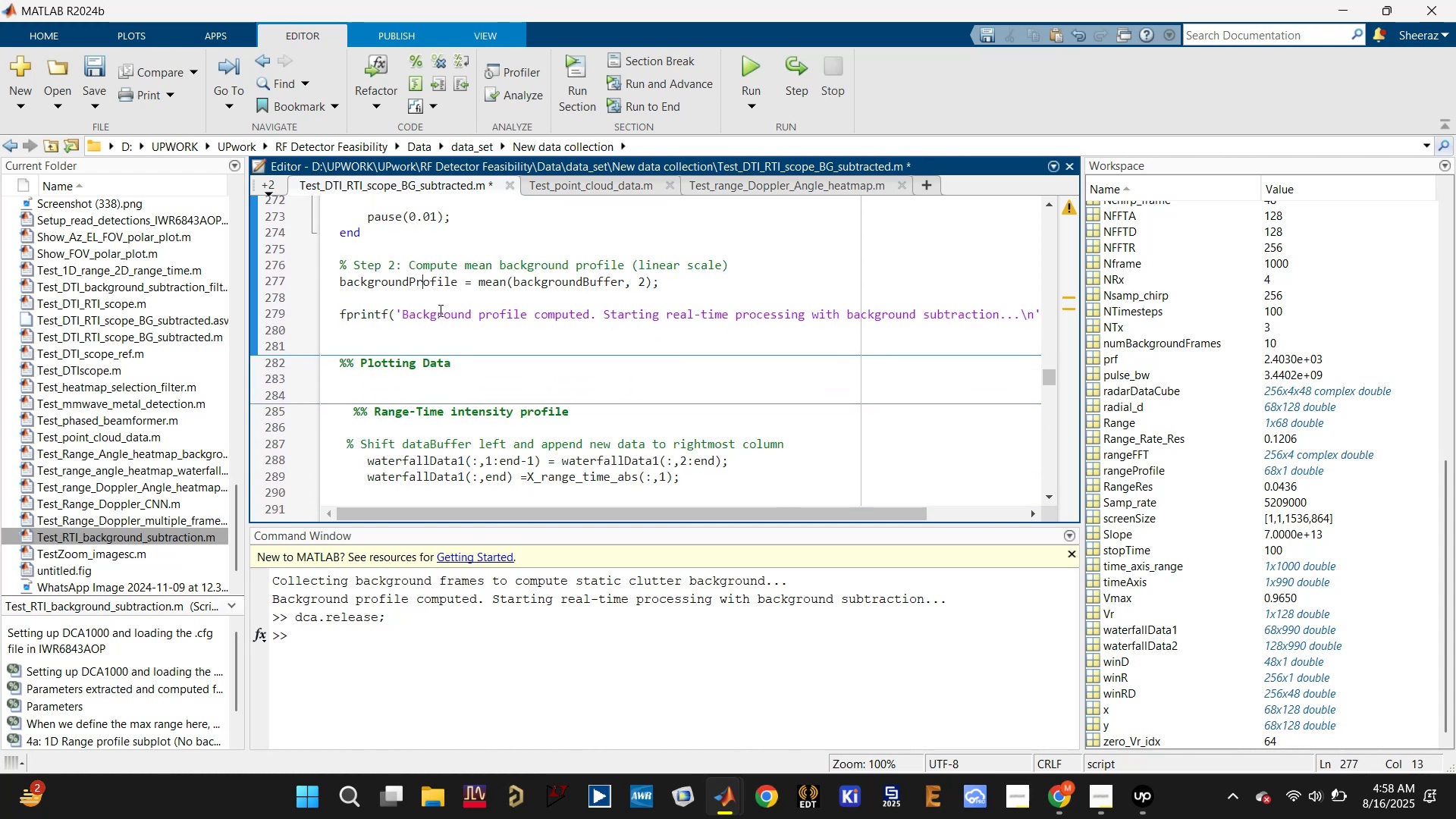 
scroll: coordinate [450, 318], scroll_direction: down, amount: 1.0
 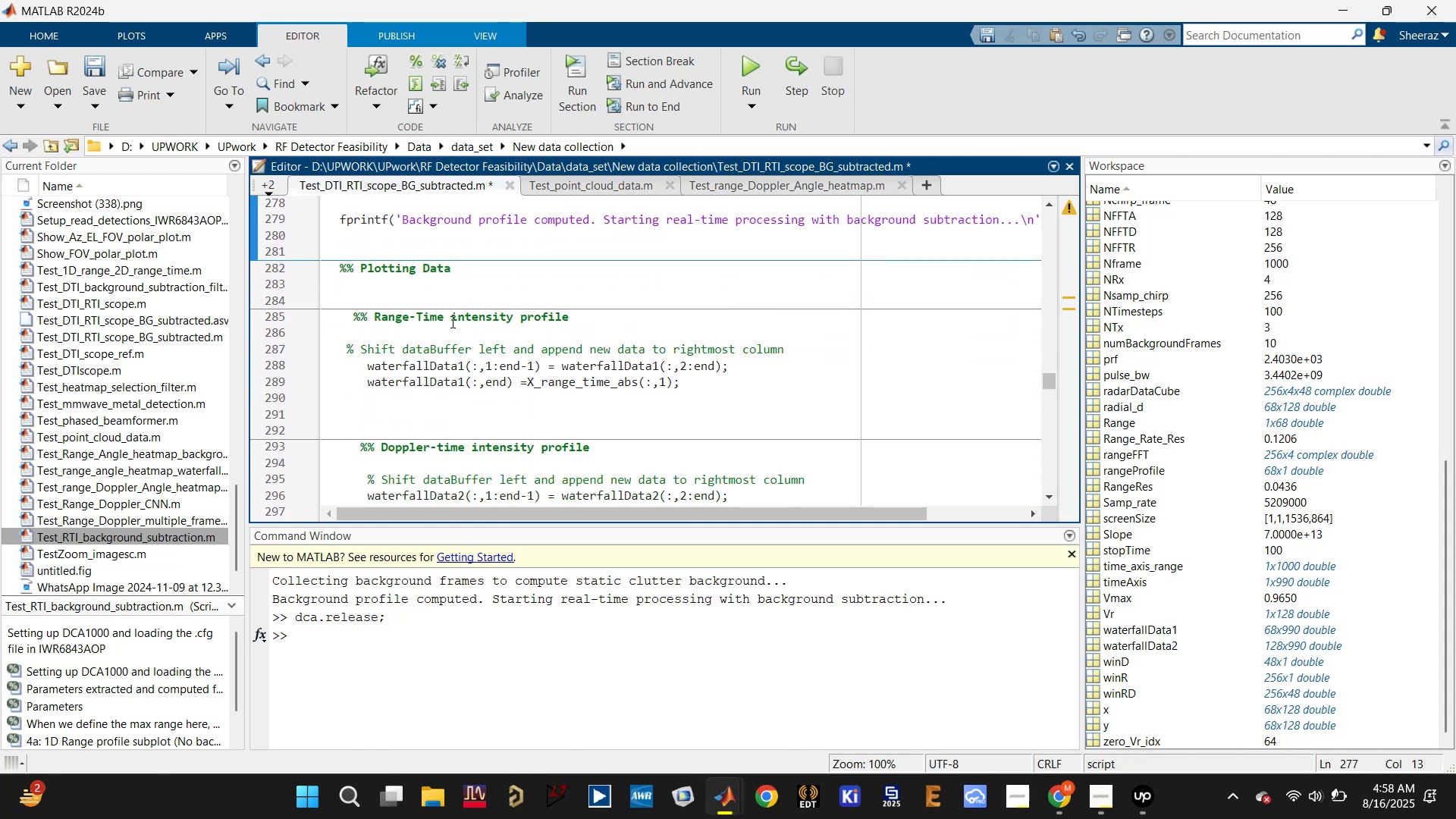 
key(Control+ControlLeft)
 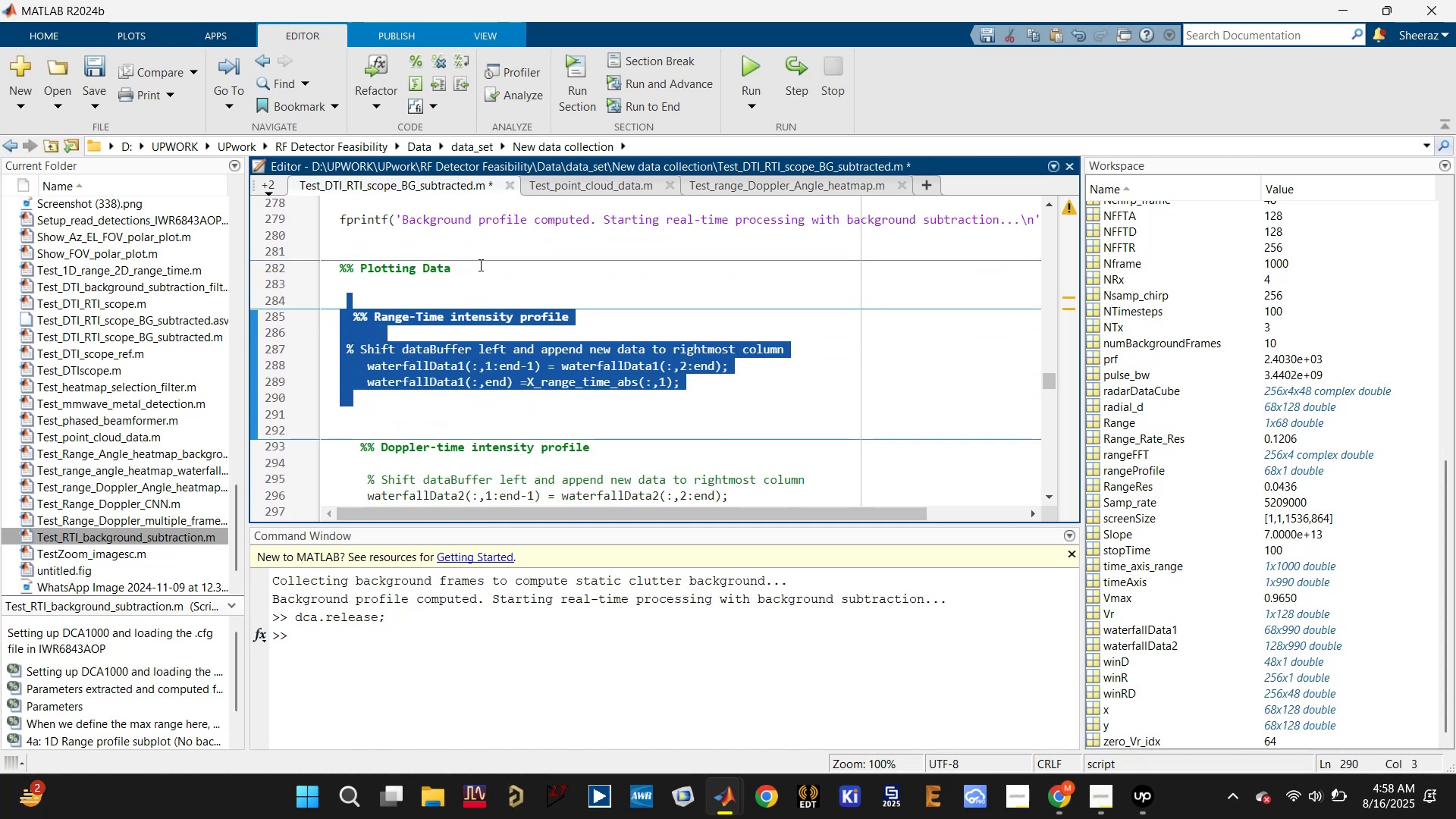 
scroll: coordinate [656, 436], scroll_direction: down, amount: 3.0
 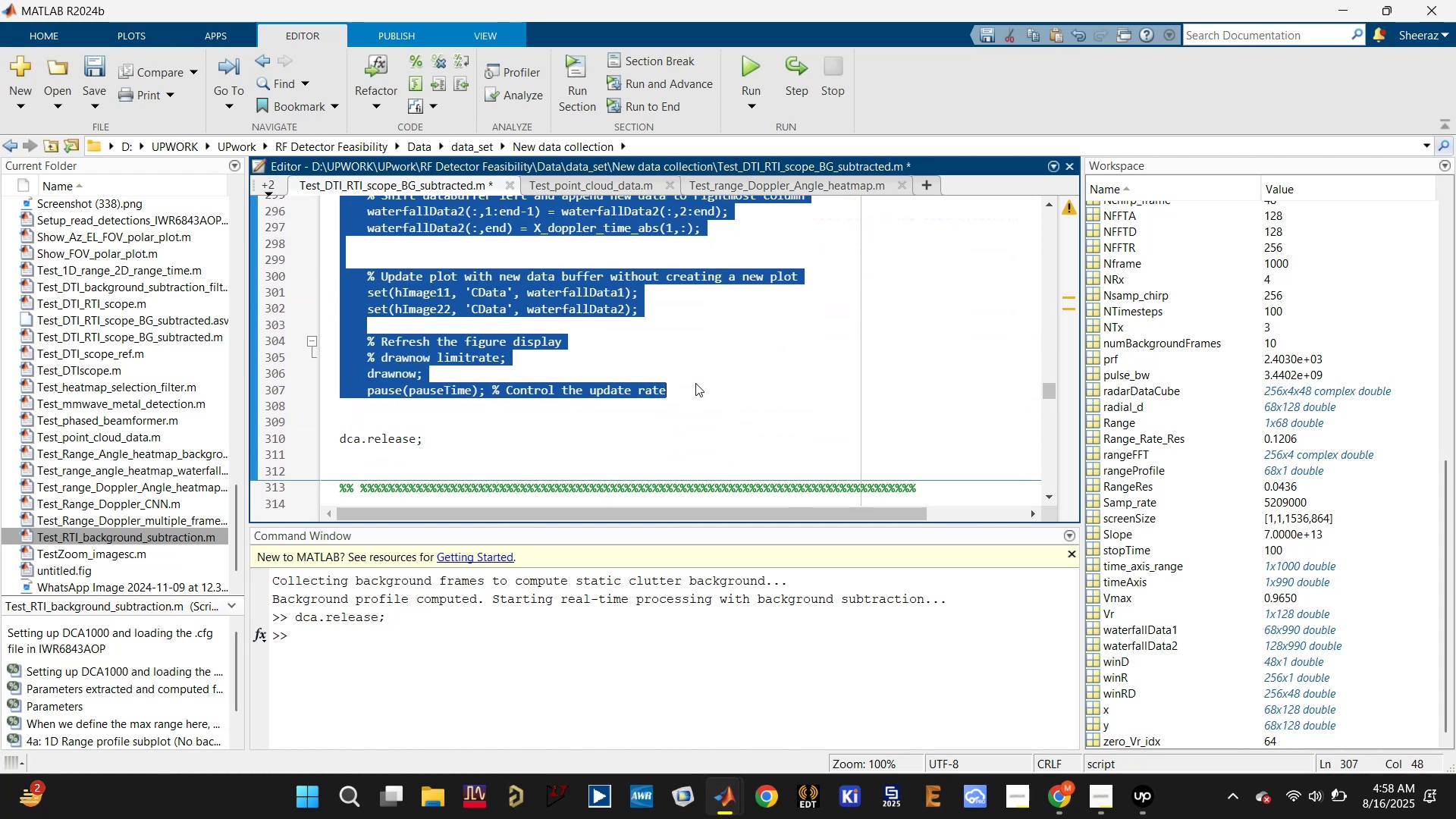 
key(Control+X)
 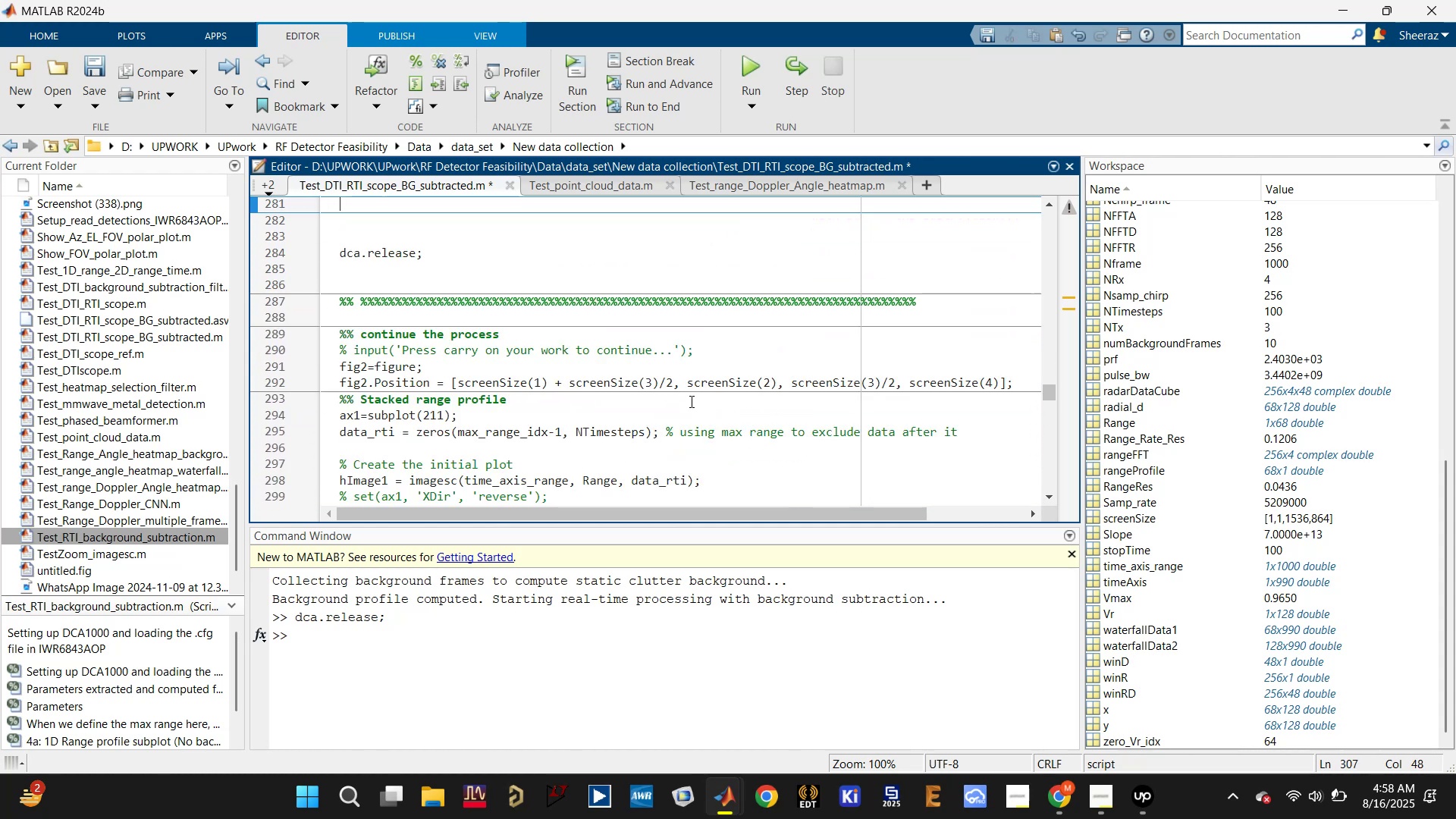 
scroll: coordinate [504, 287], scroll_direction: up, amount: 7.0
 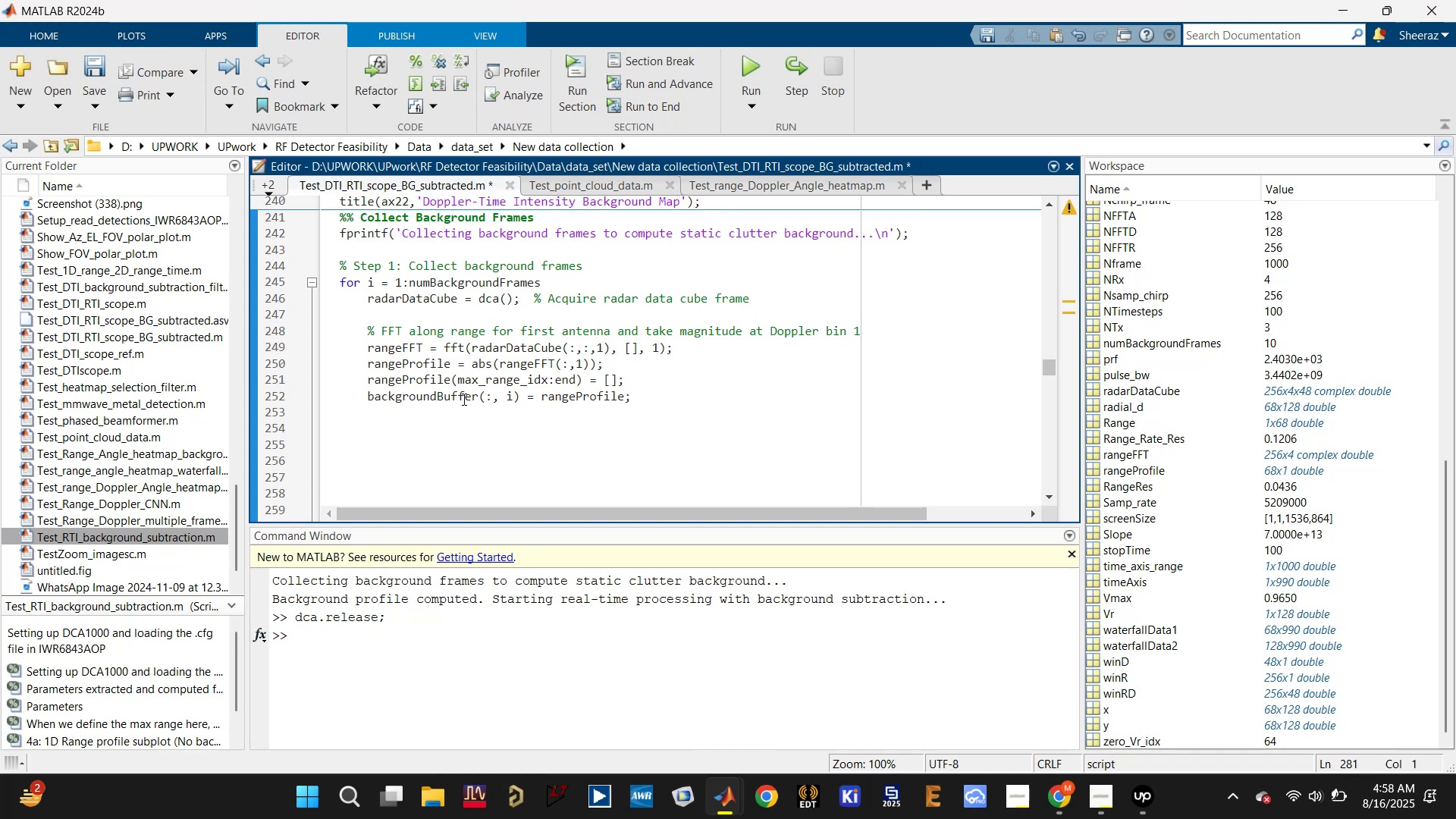 
left_click([440, 444])
 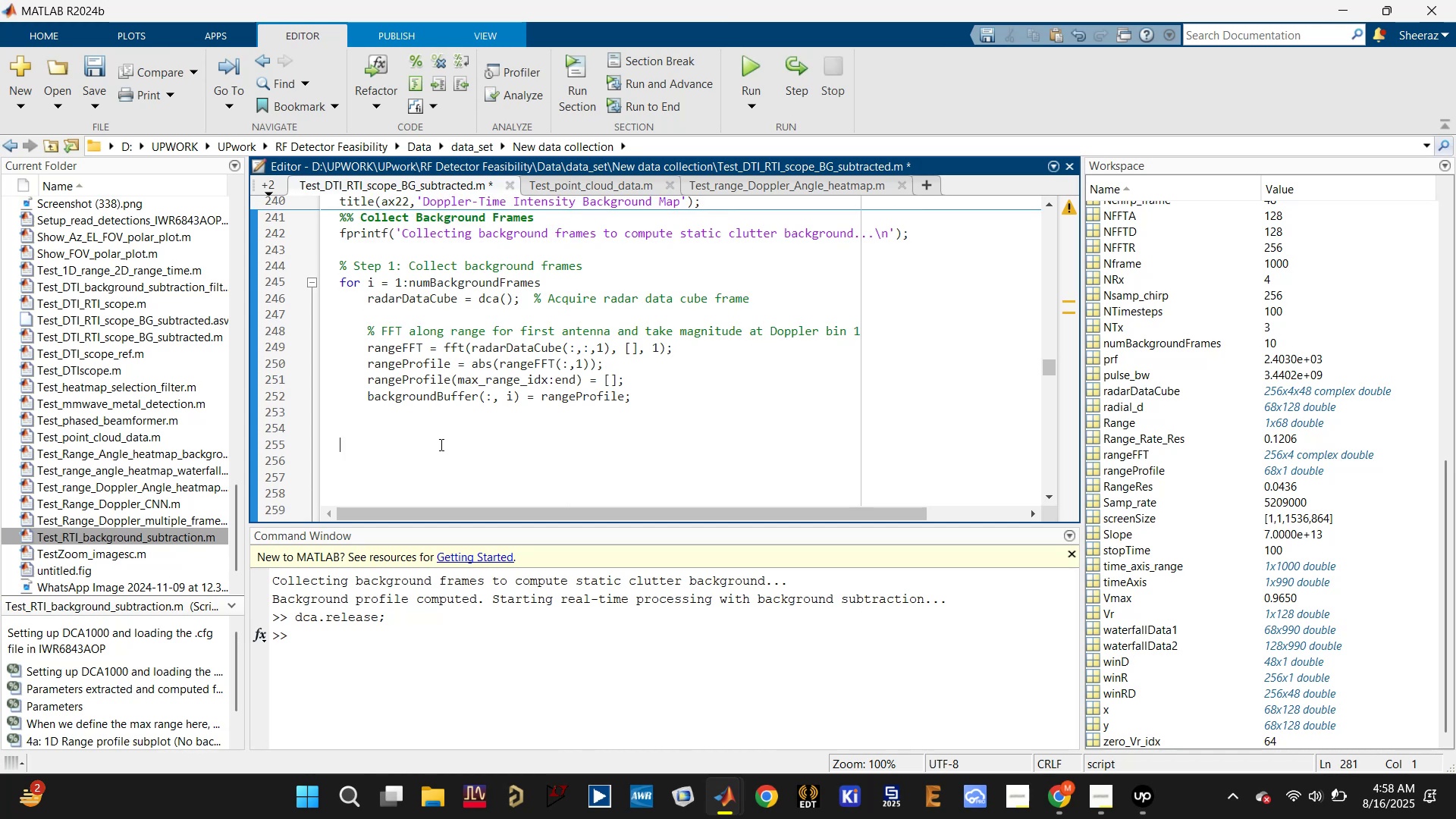 
type(%%%%)
 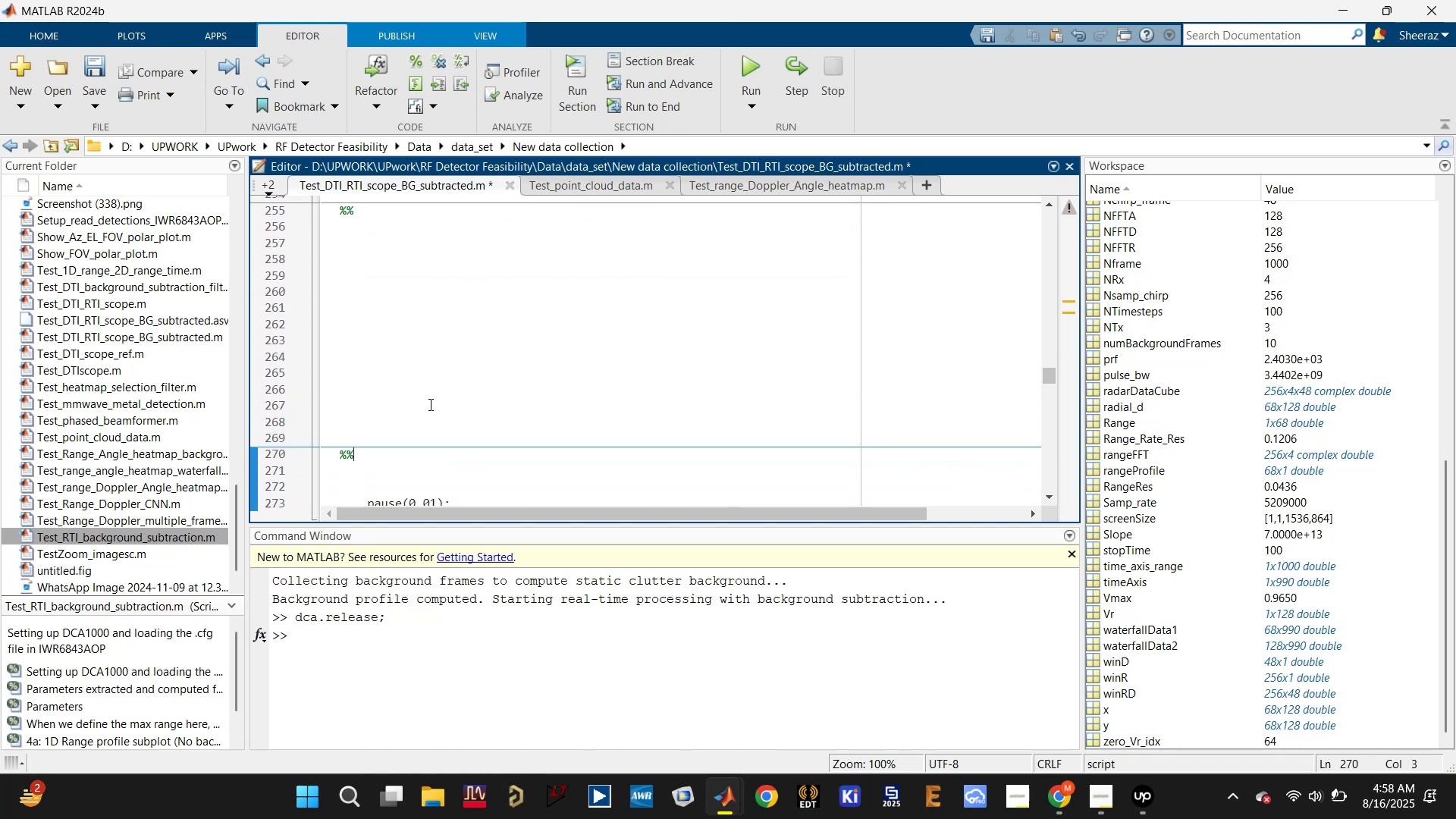 
scroll: coordinate [419, 468], scroll_direction: down, amount: 3.0
 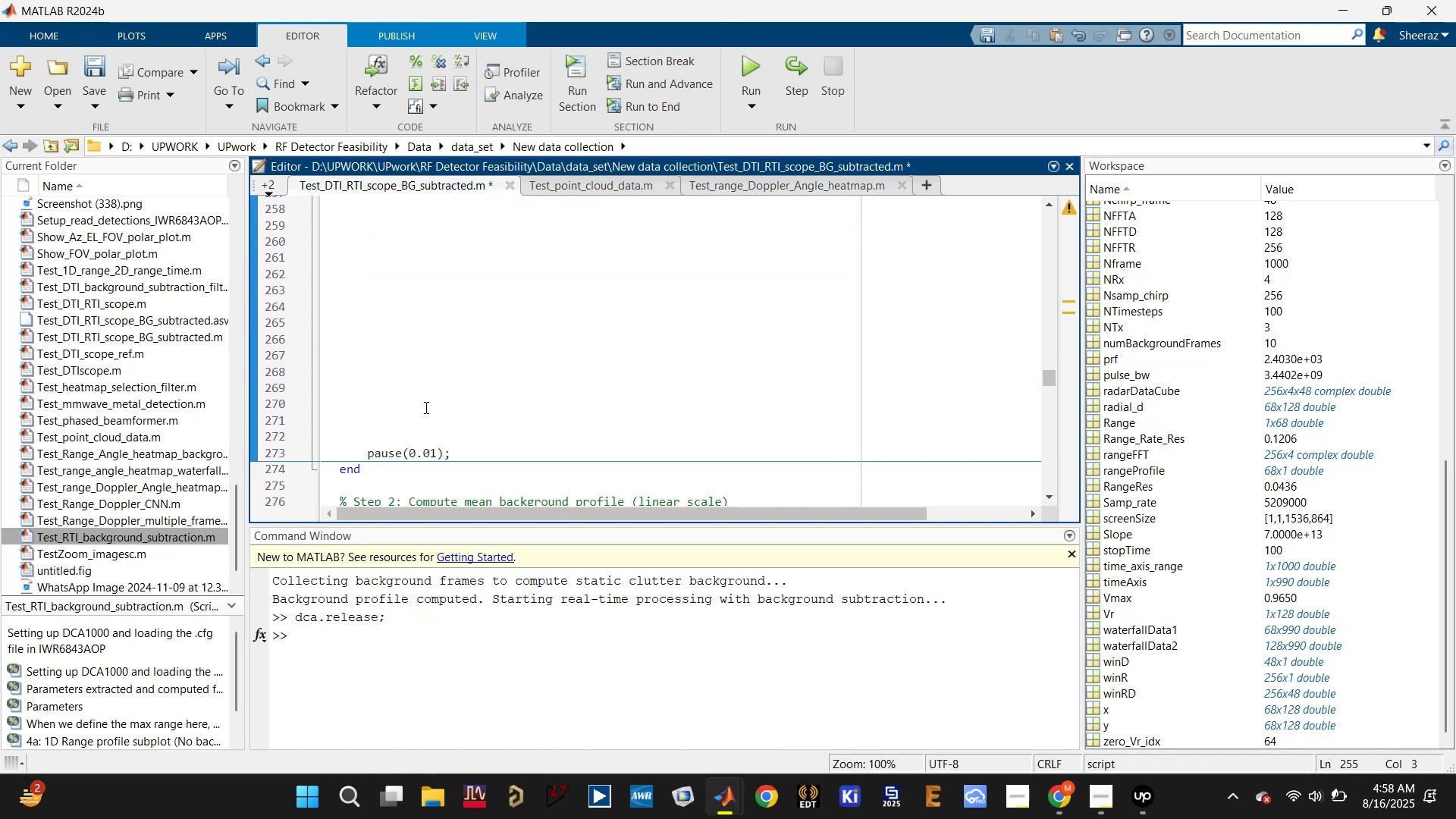 
scroll: coordinate [429, 404], scroll_direction: up, amount: 2.0
 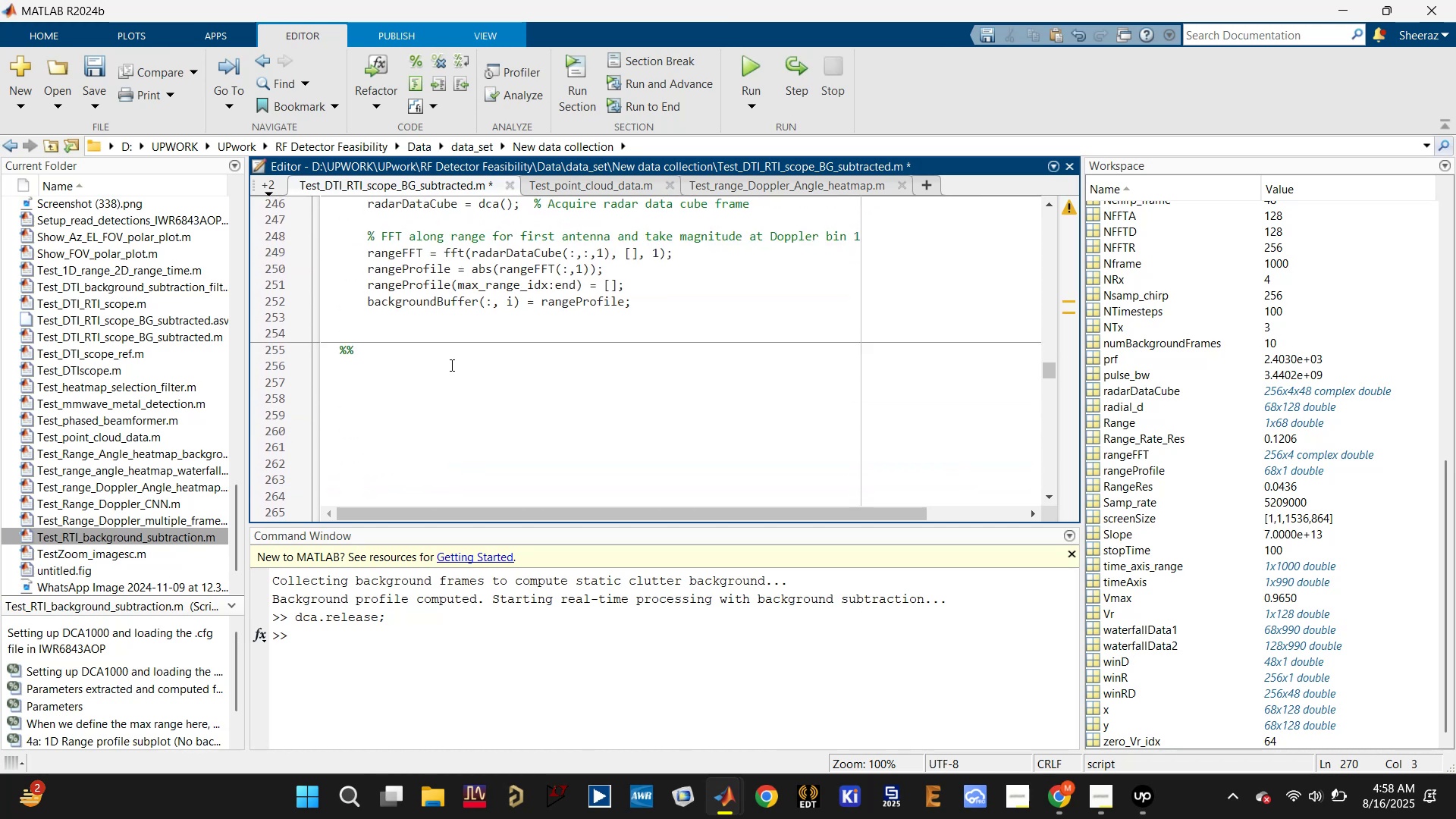 
left_click([452, 372])
 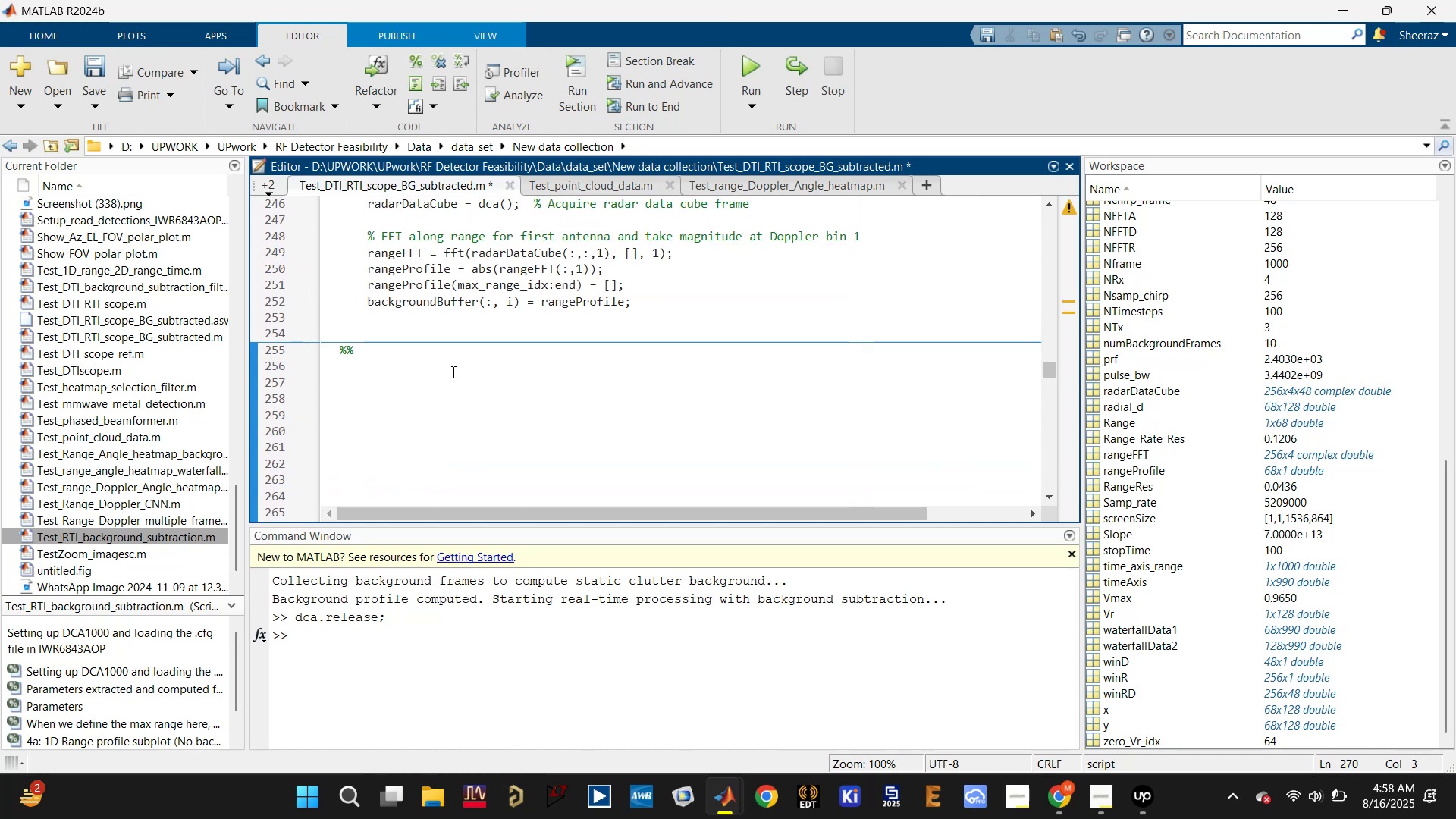 
key(Control+V)
 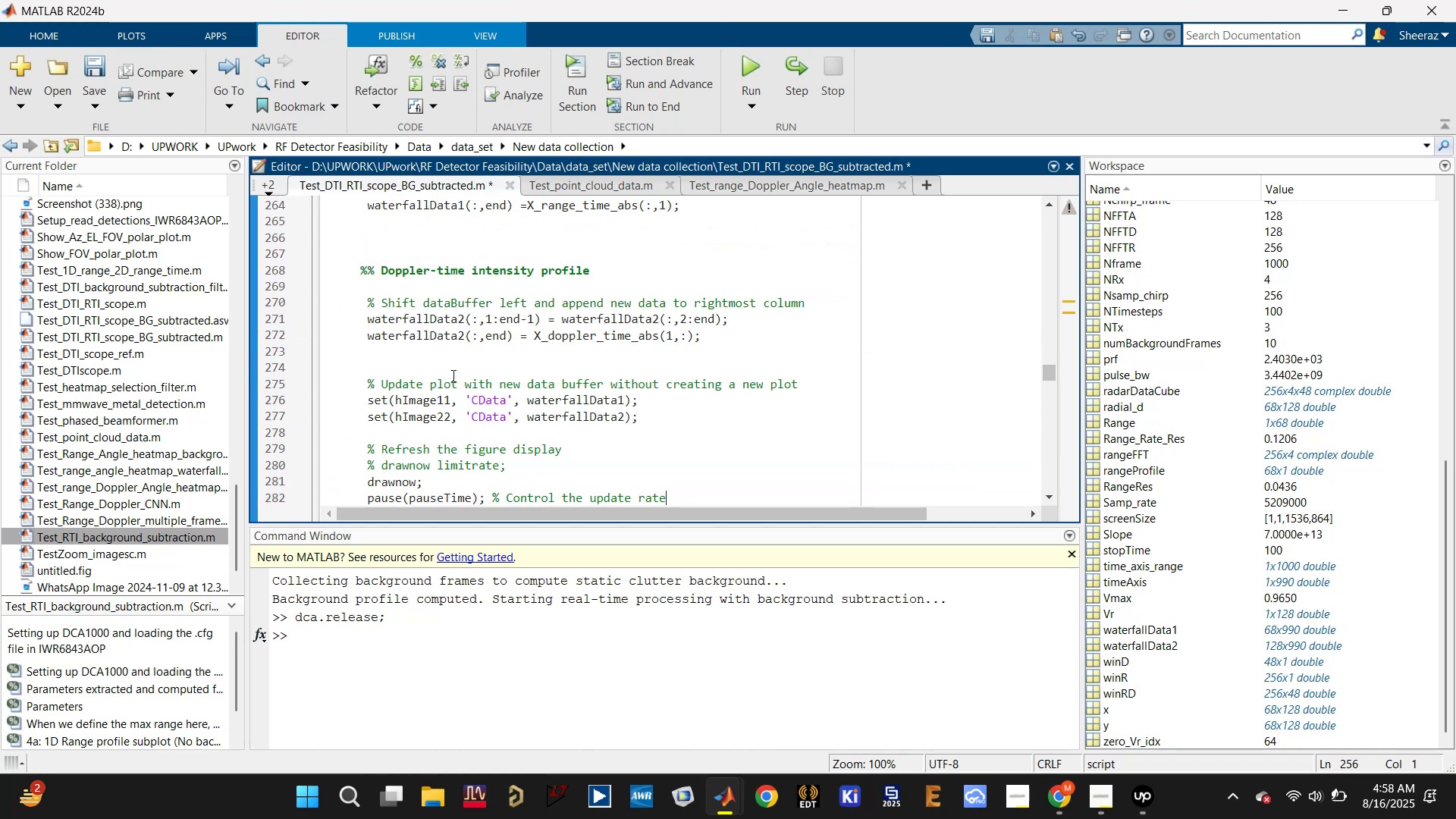 
scroll: coordinate [452, 376], scroll_direction: down, amount: 3.0
 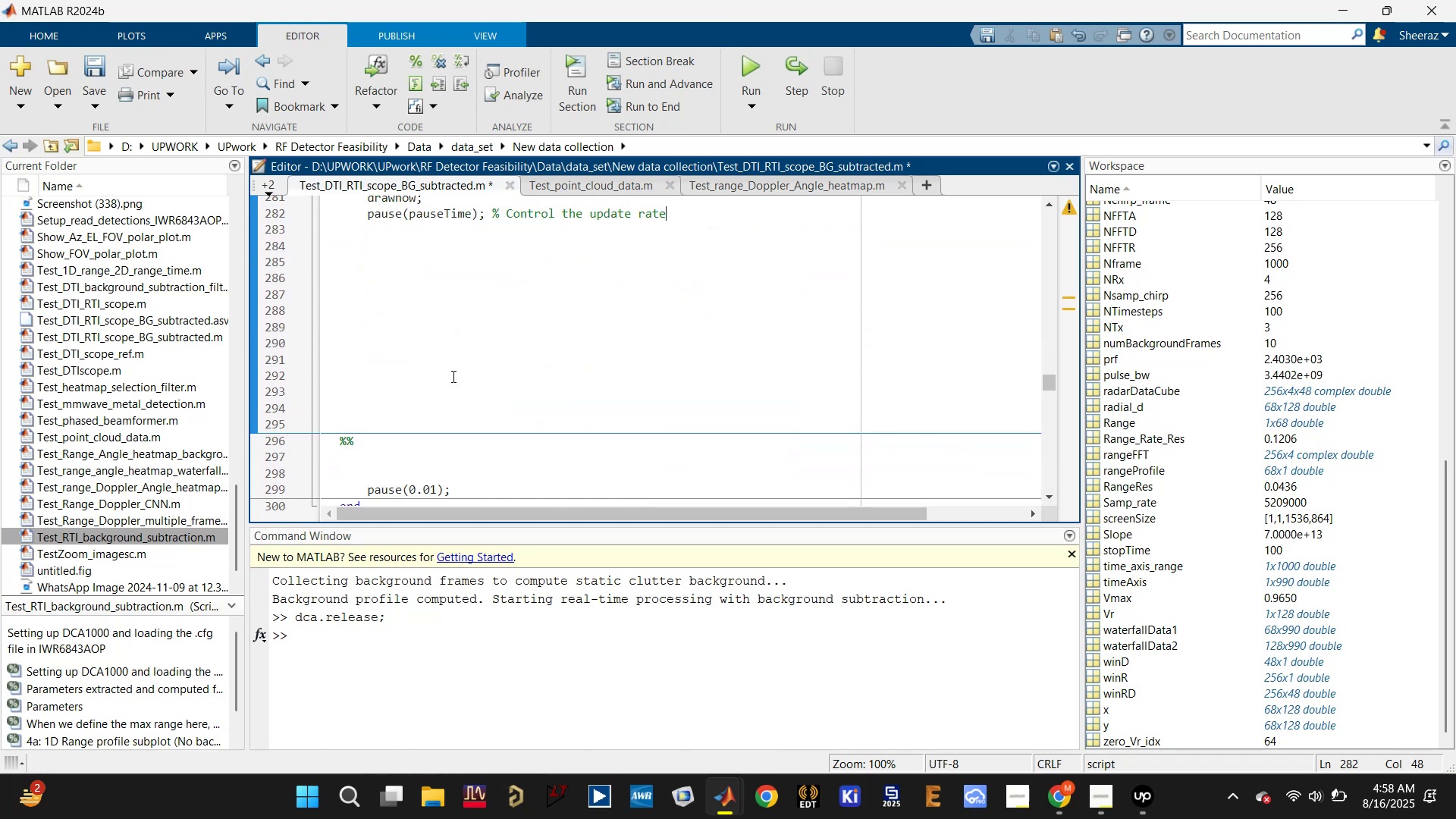 
key(Control+S)
 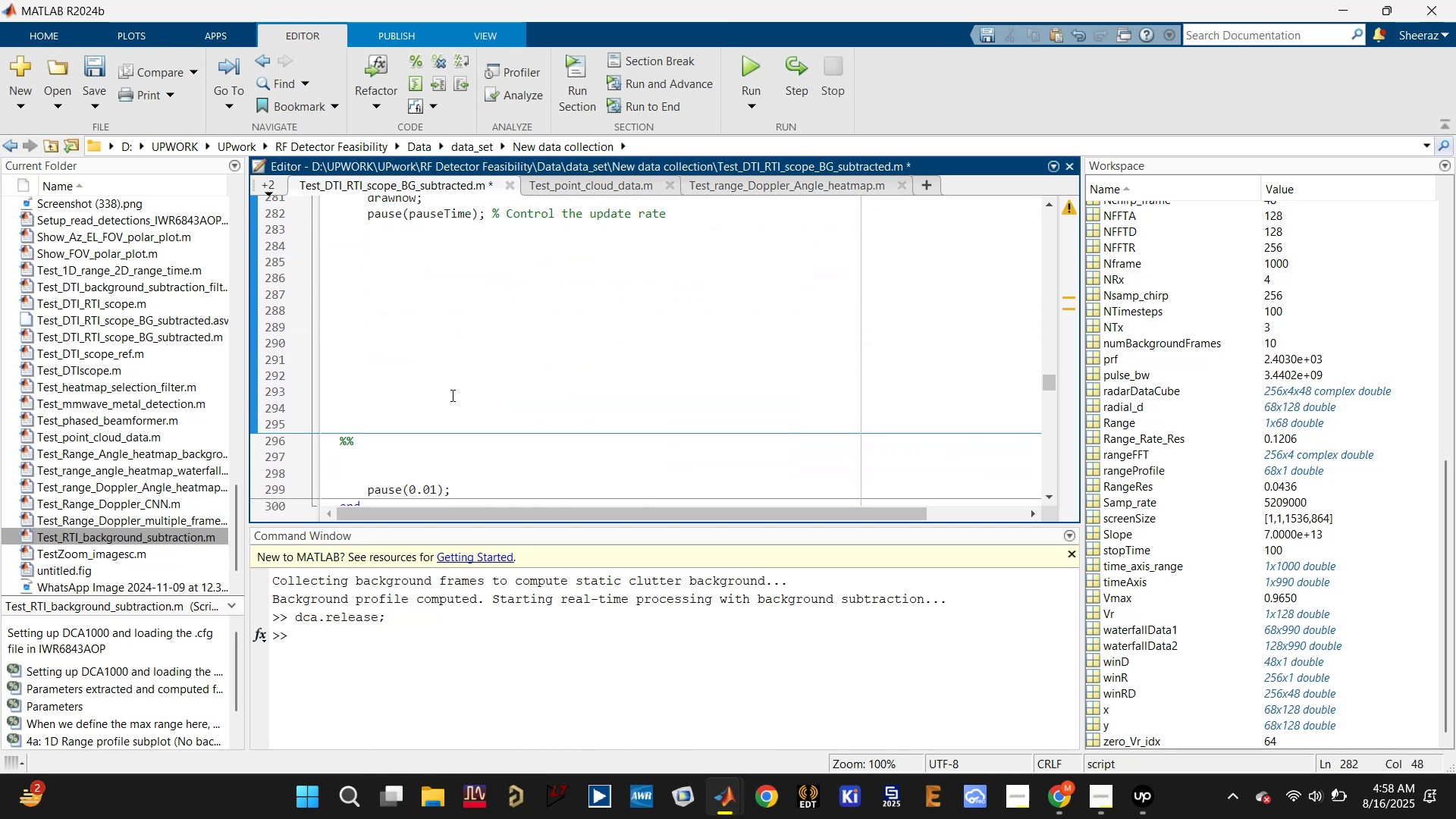 
scroll: coordinate [449, 407], scroll_direction: down, amount: 3.0
 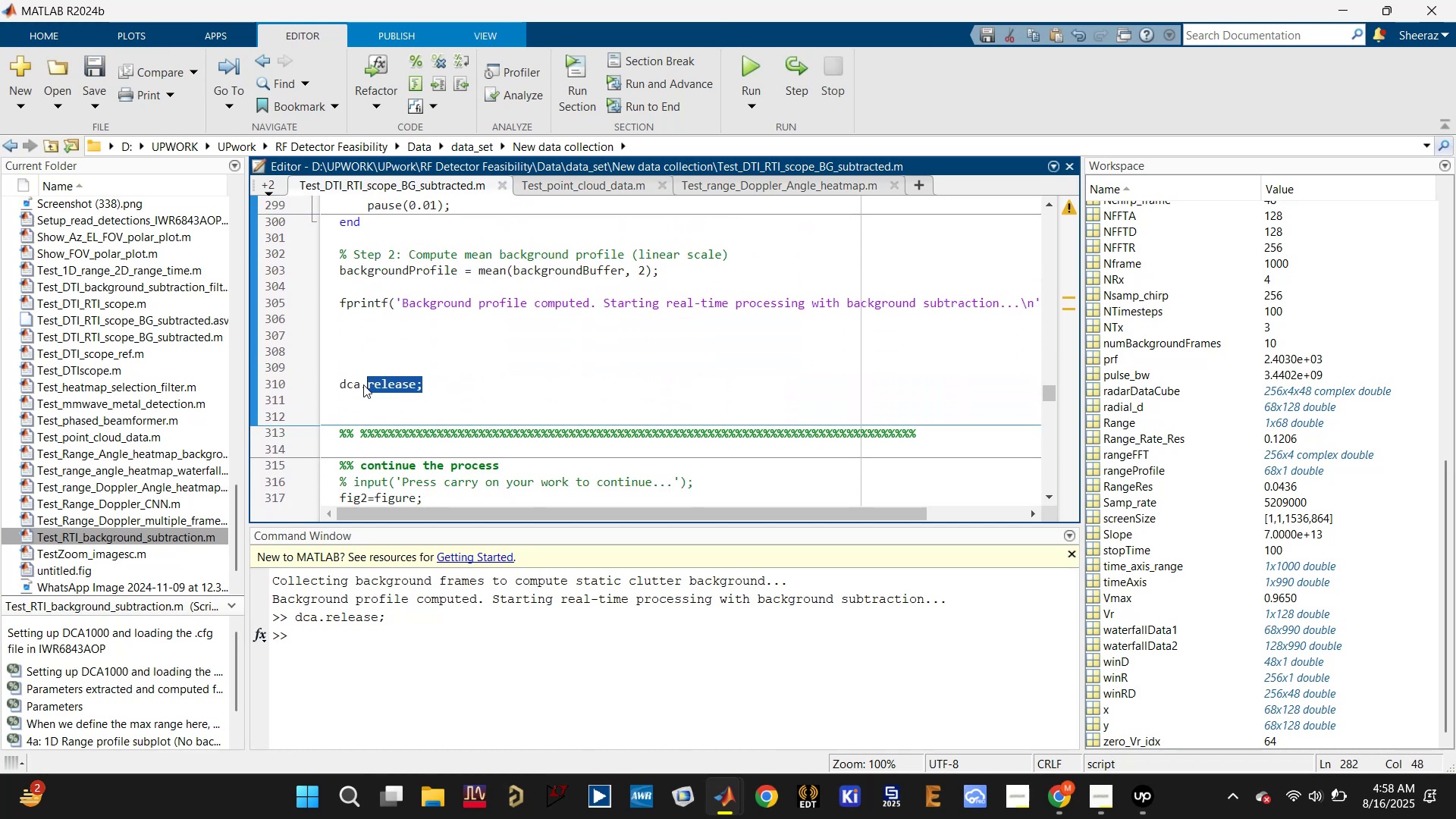 
key(Control+X)
 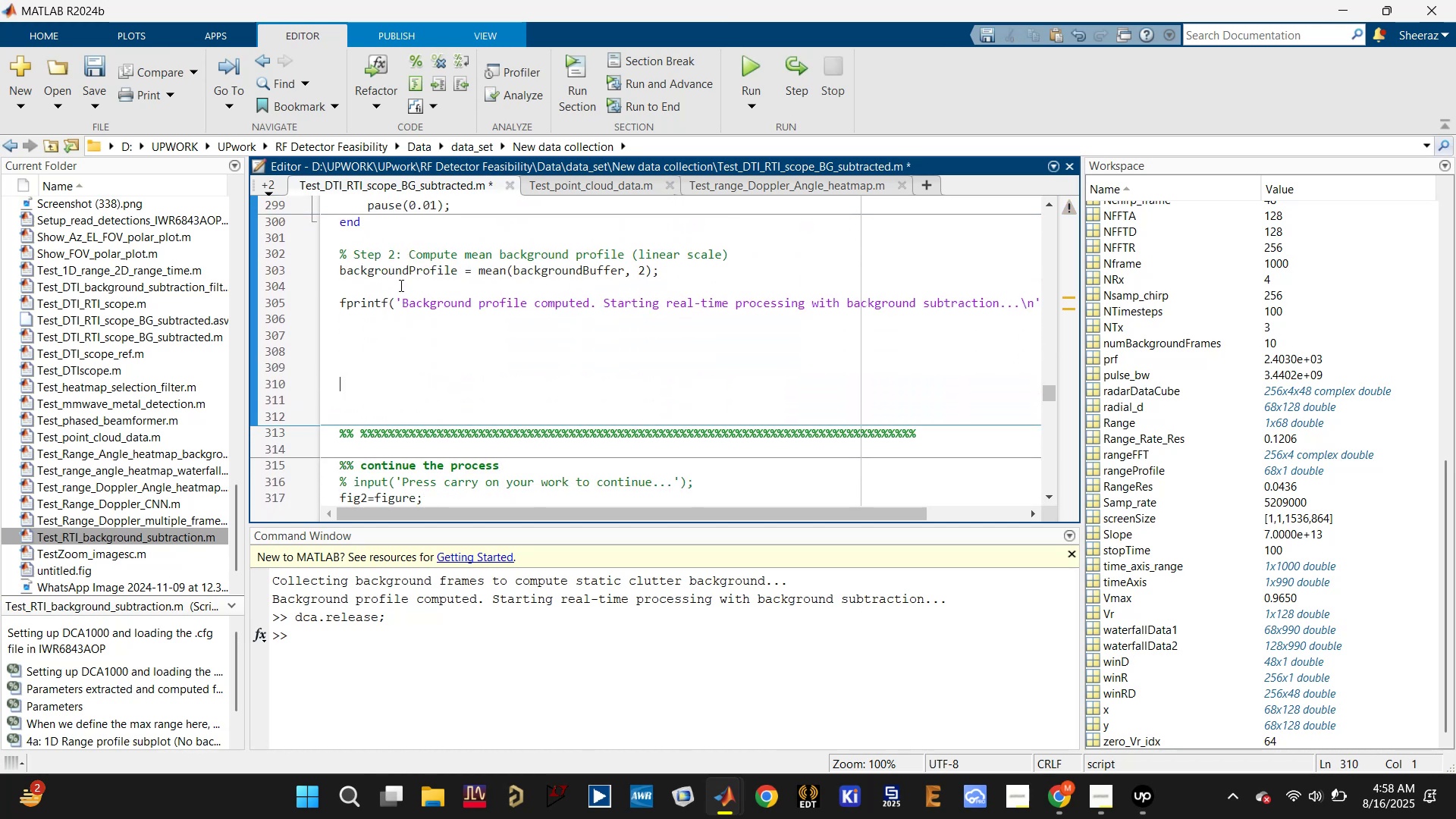 
left_click([400, 284])
 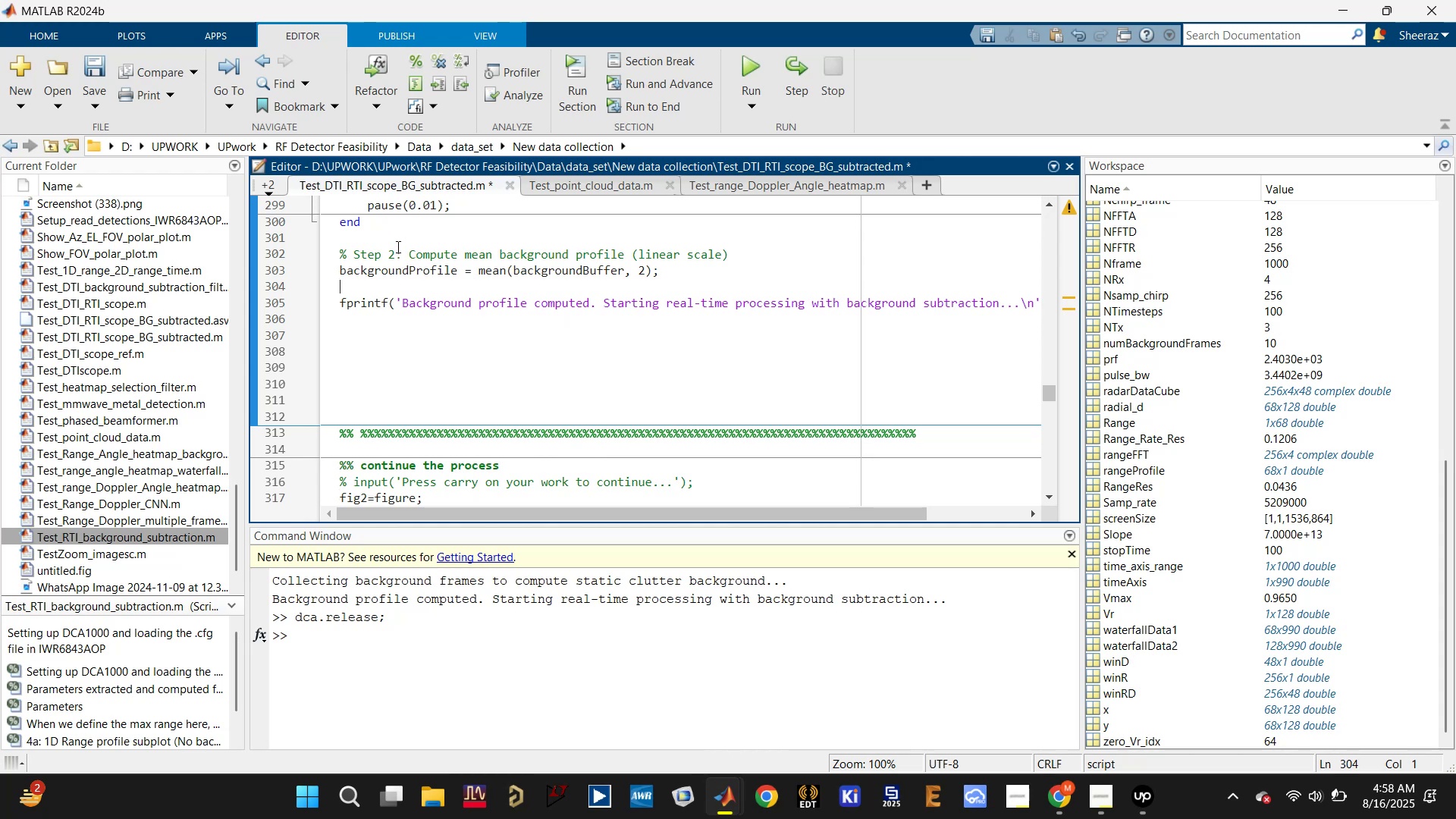 
hold_key(key=ControlLeft, duration=0.34)
 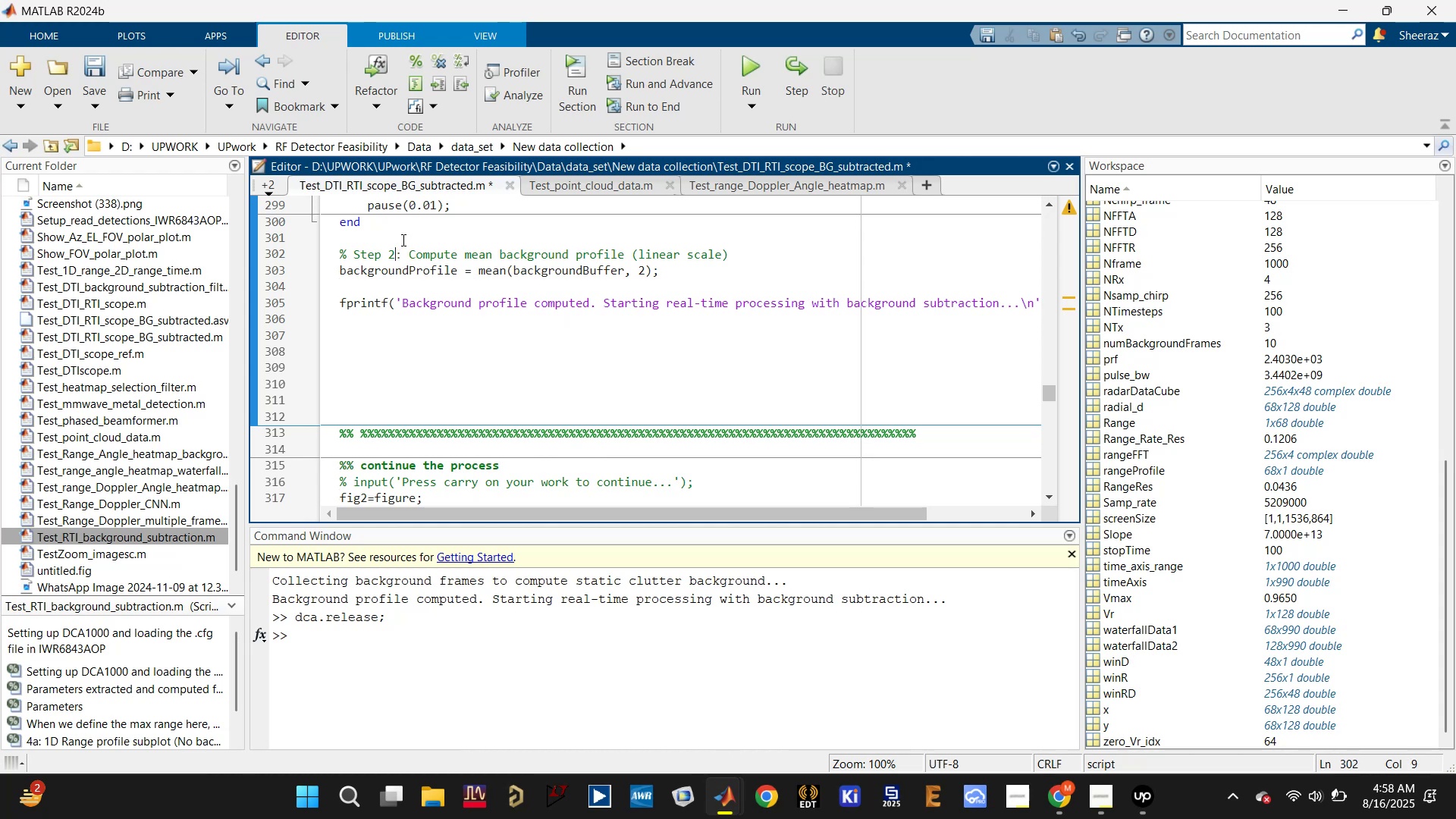 
left_click([403, 239])
 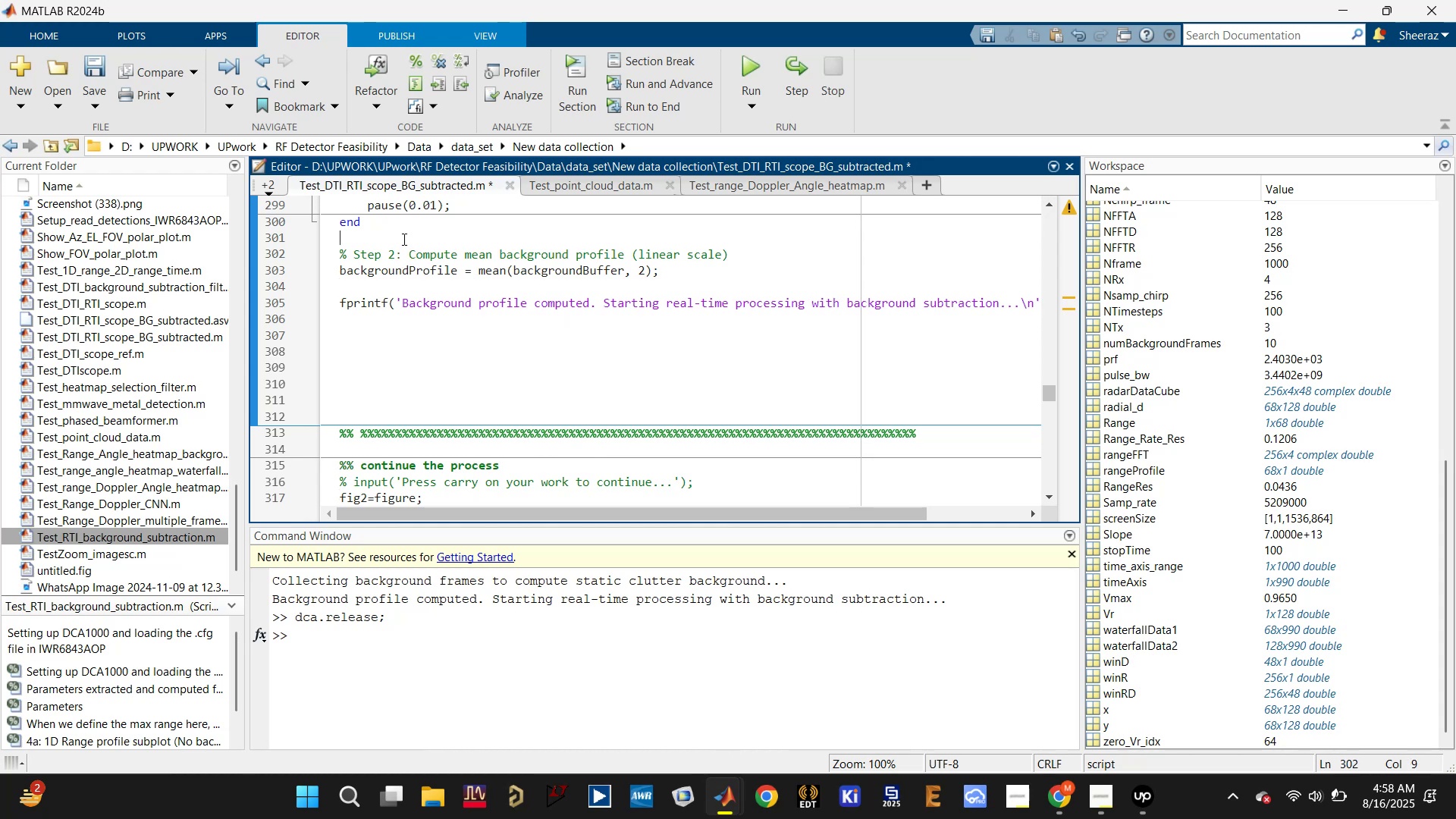 
key(Control+V)
 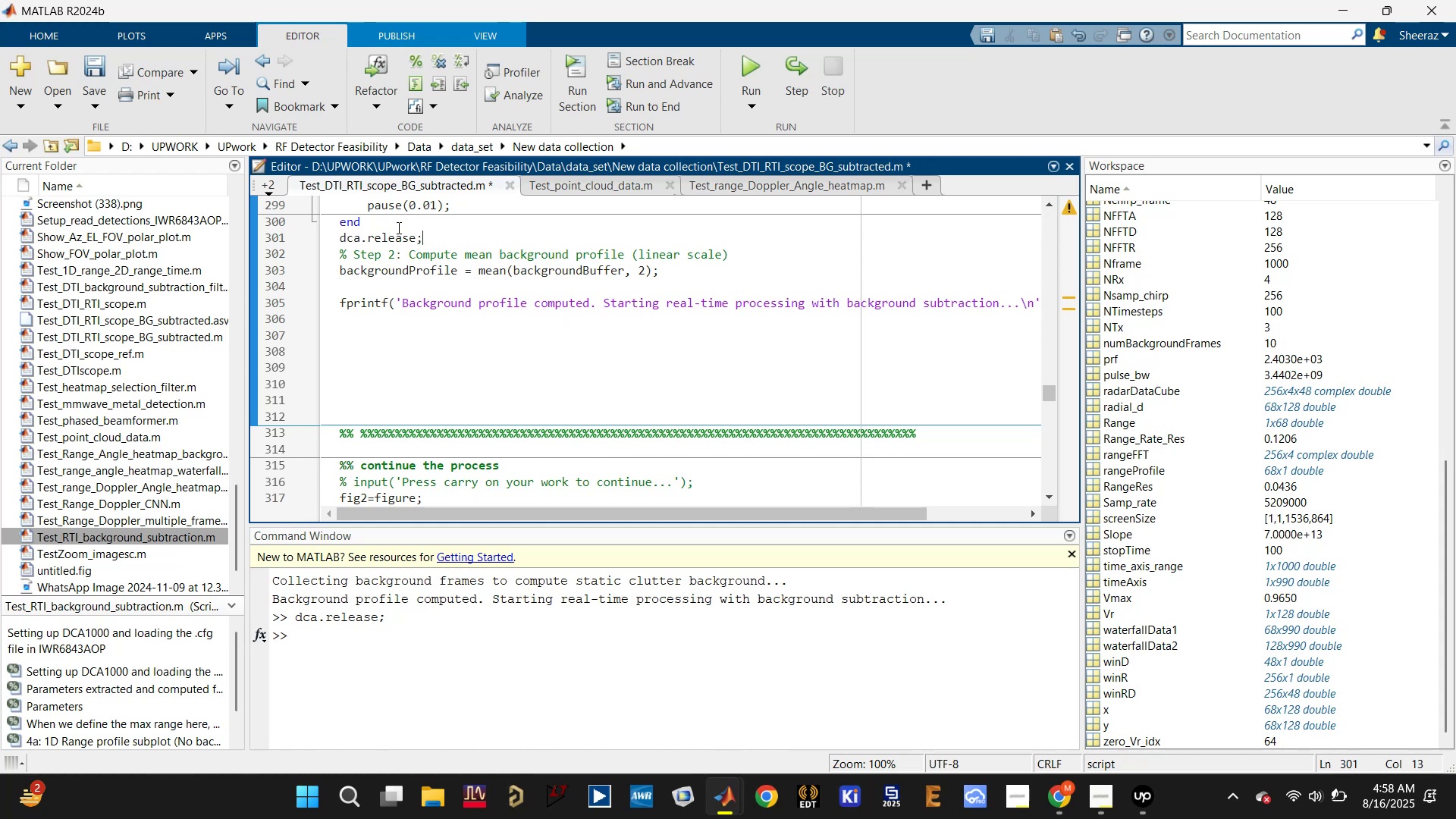 
left_click([397, 227])
 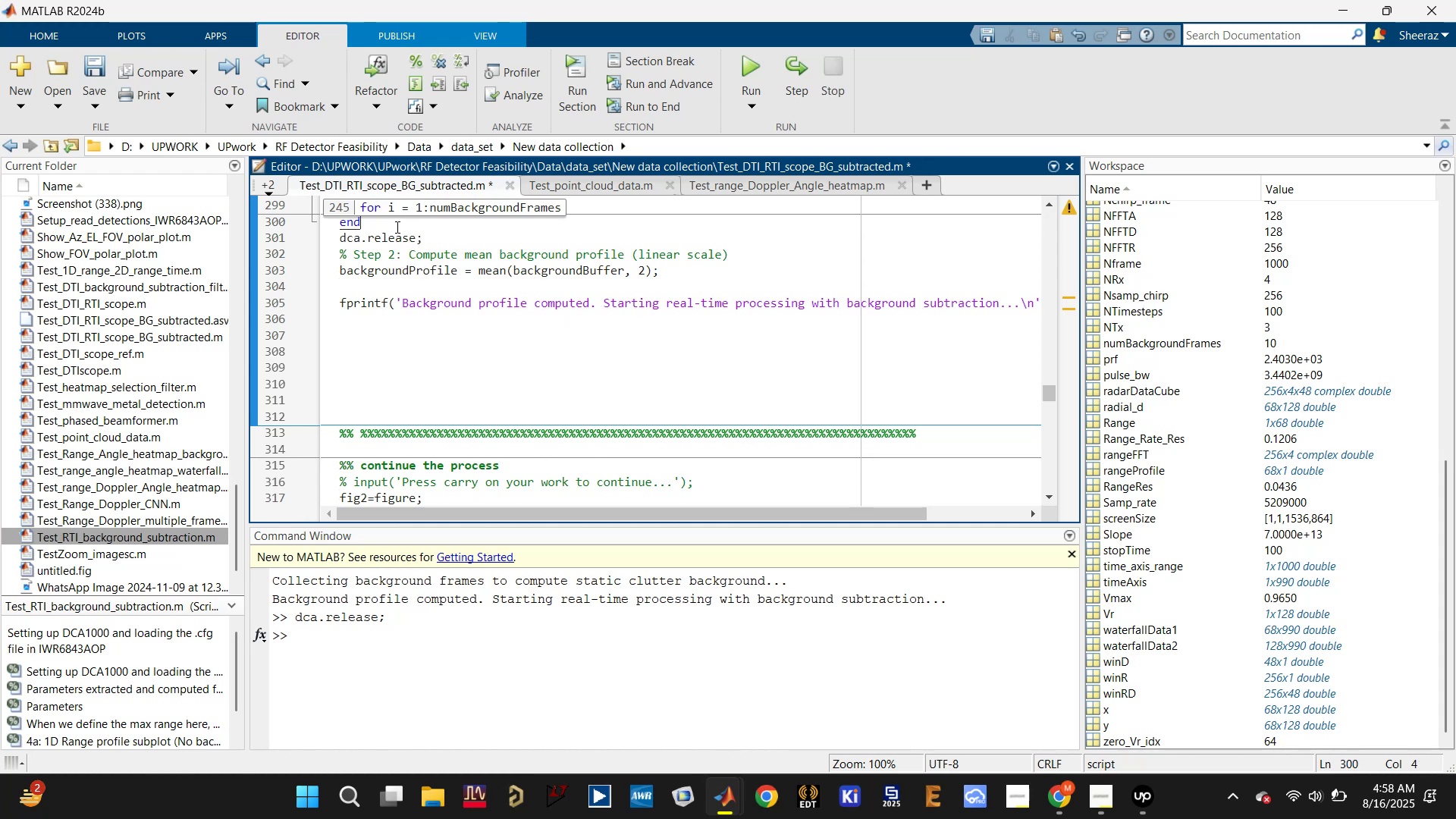 
key(Enter)
 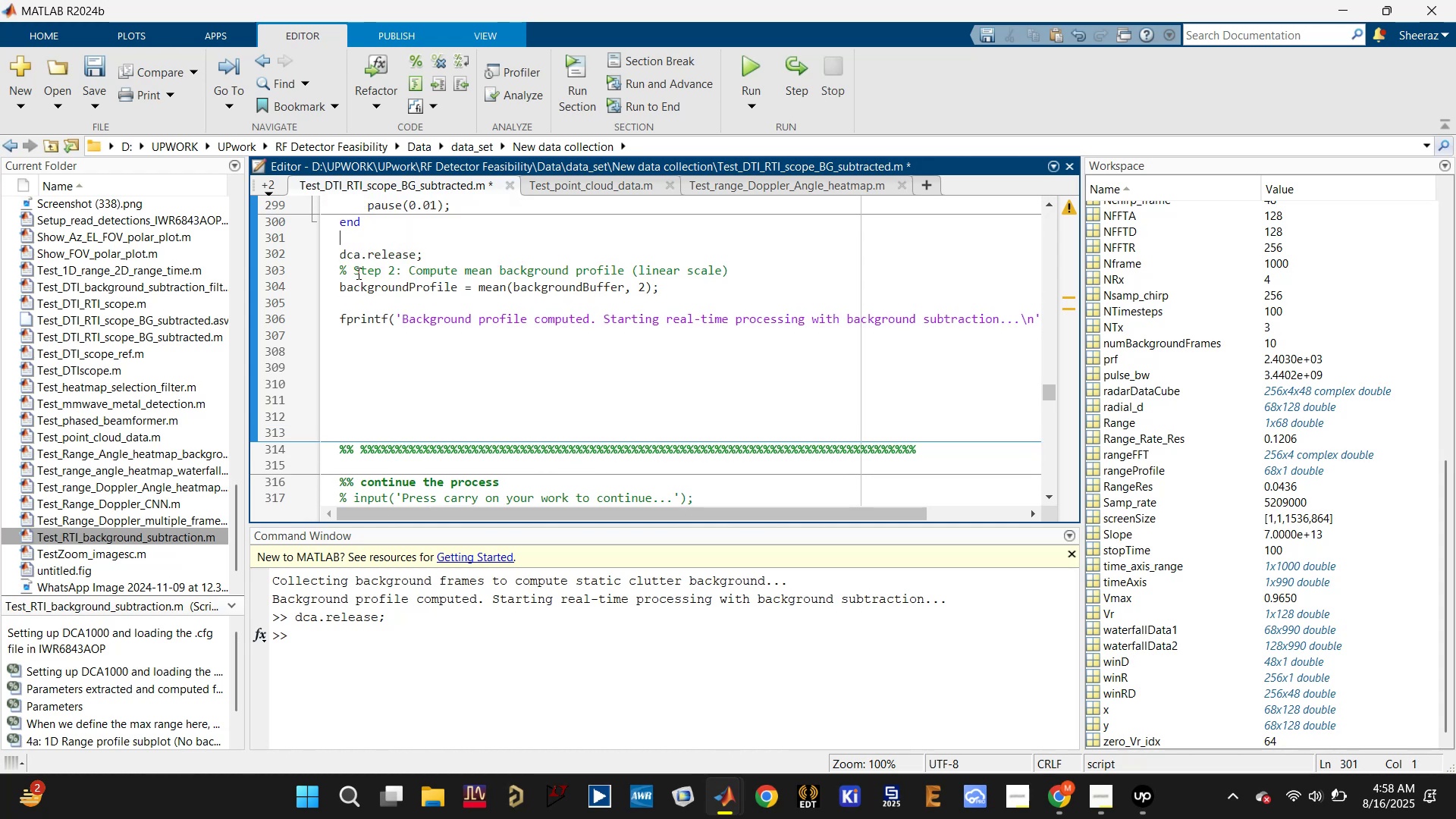 
left_click([347, 270])
 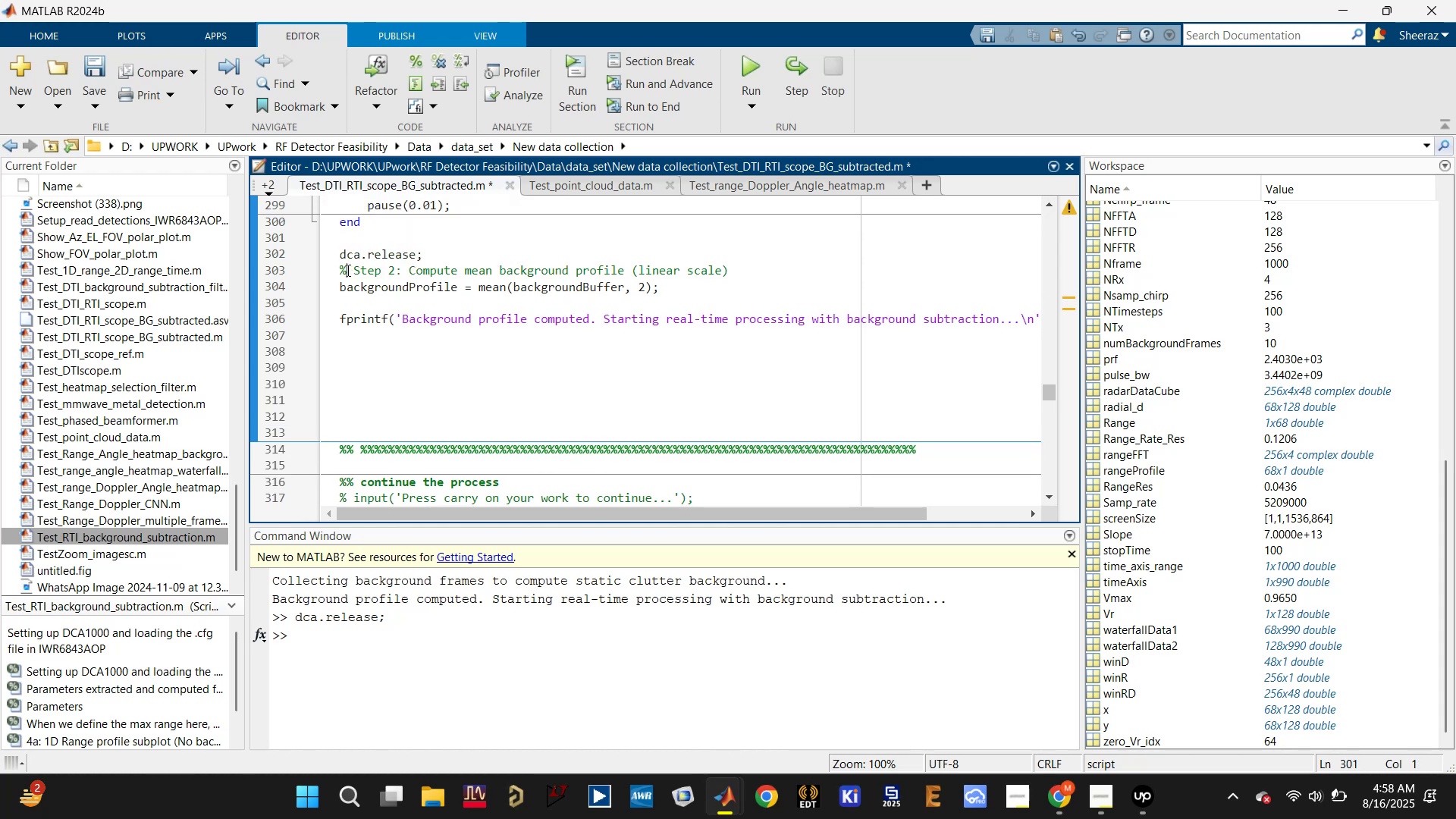 
key(Shift+5)
 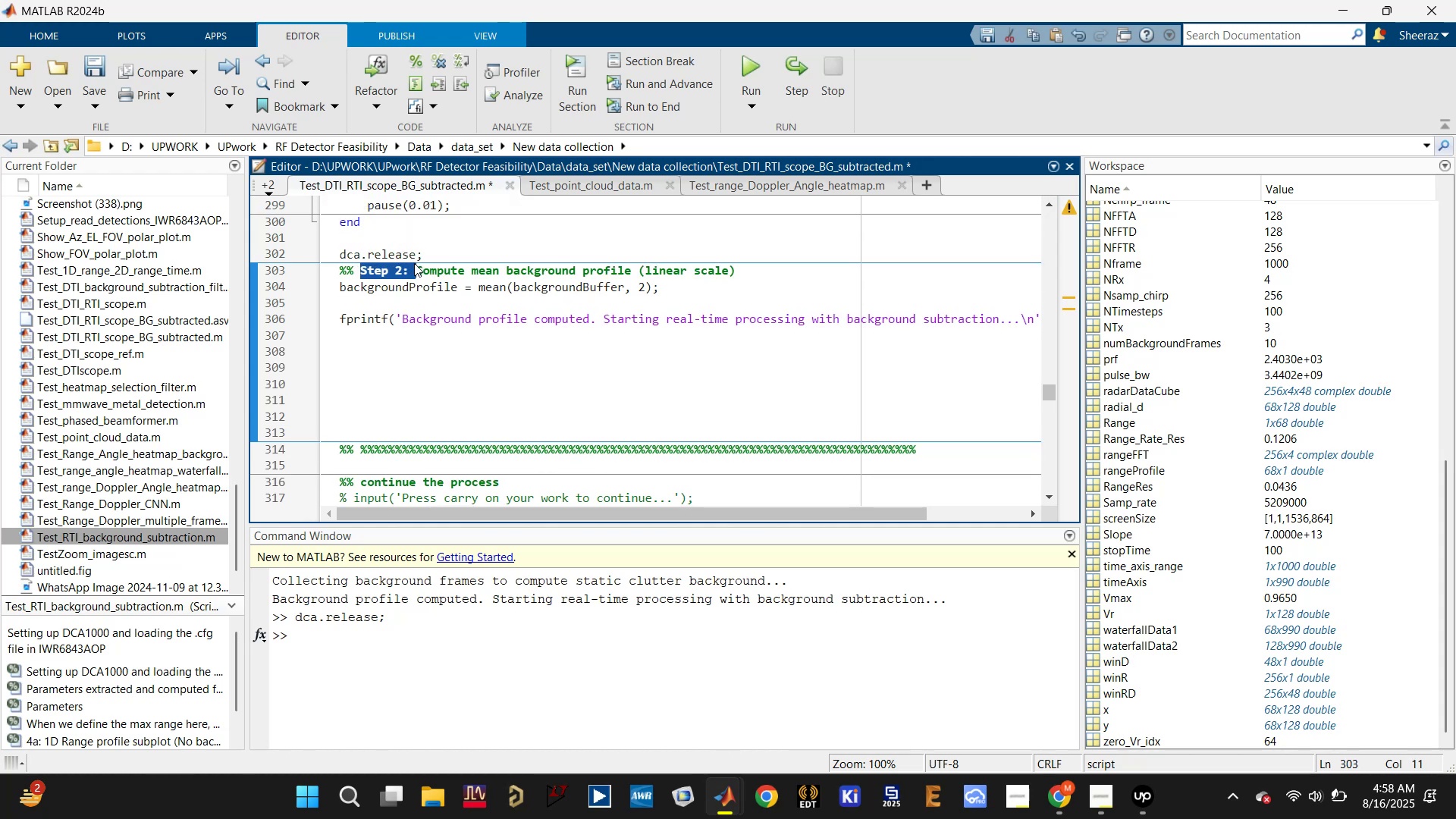 
key(Backspace)
 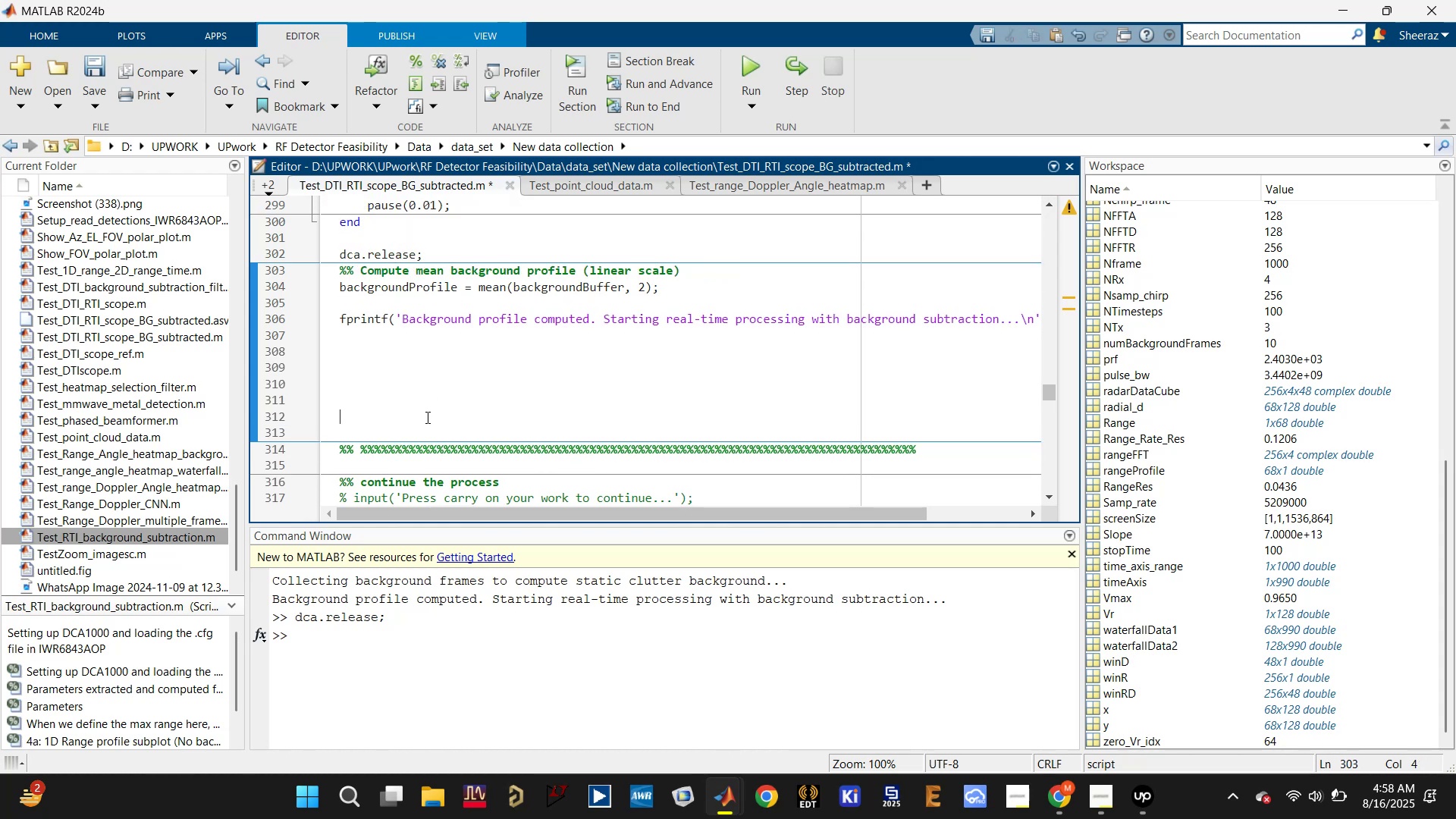 
left_click([421, 427])
 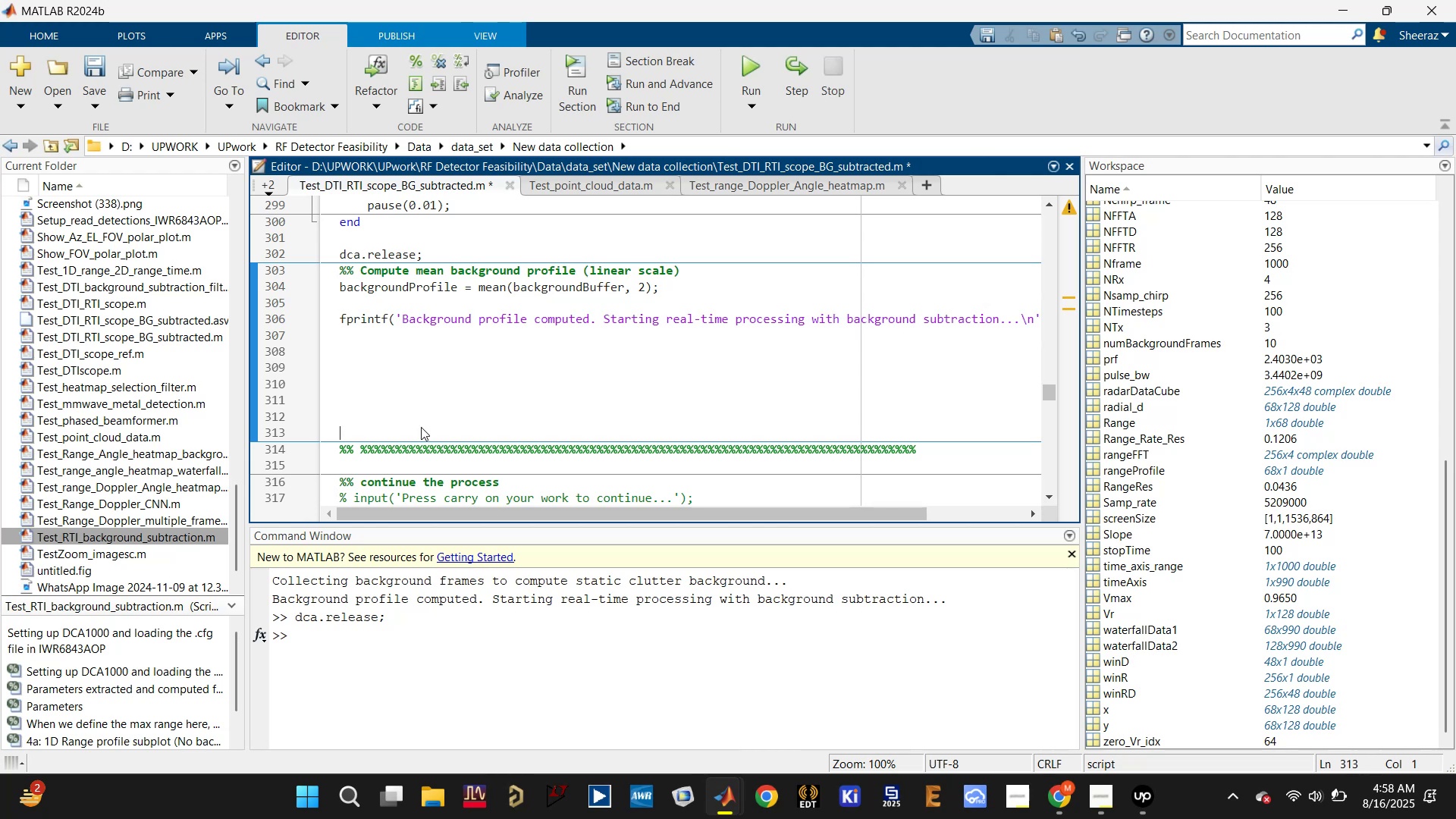 
key(Backspace)
 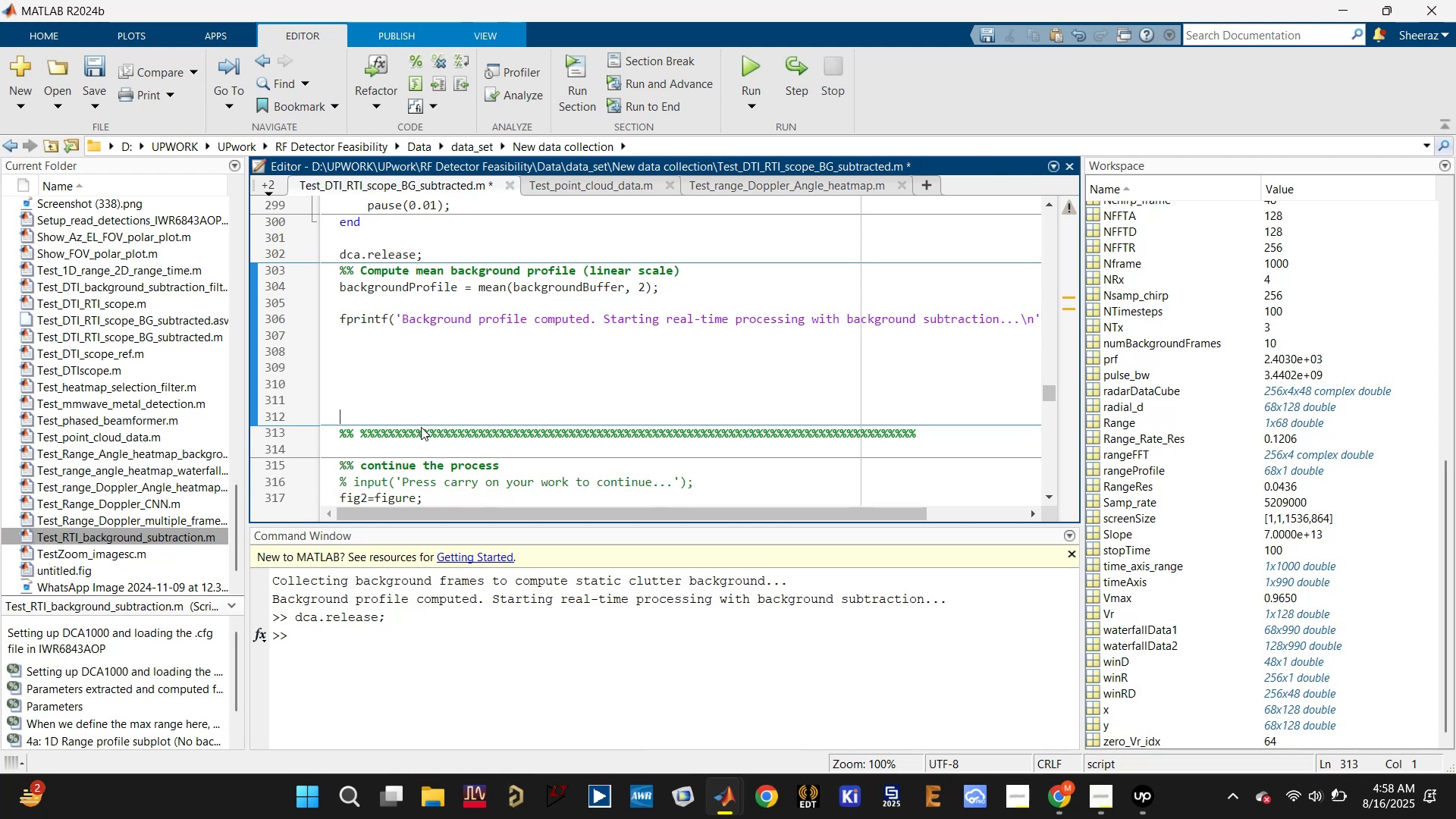 
key(Backspace)
 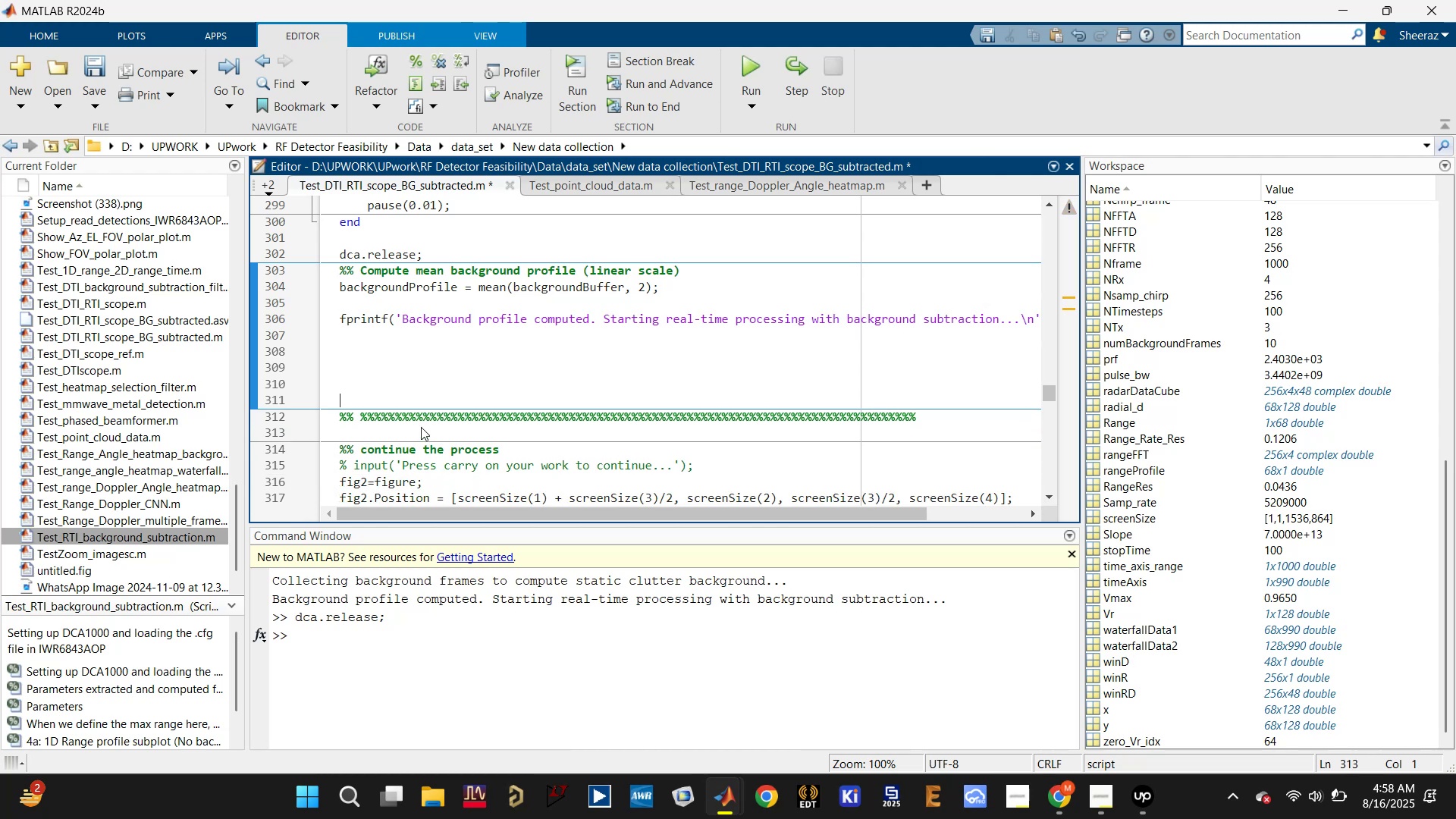 
key(Backspace)
 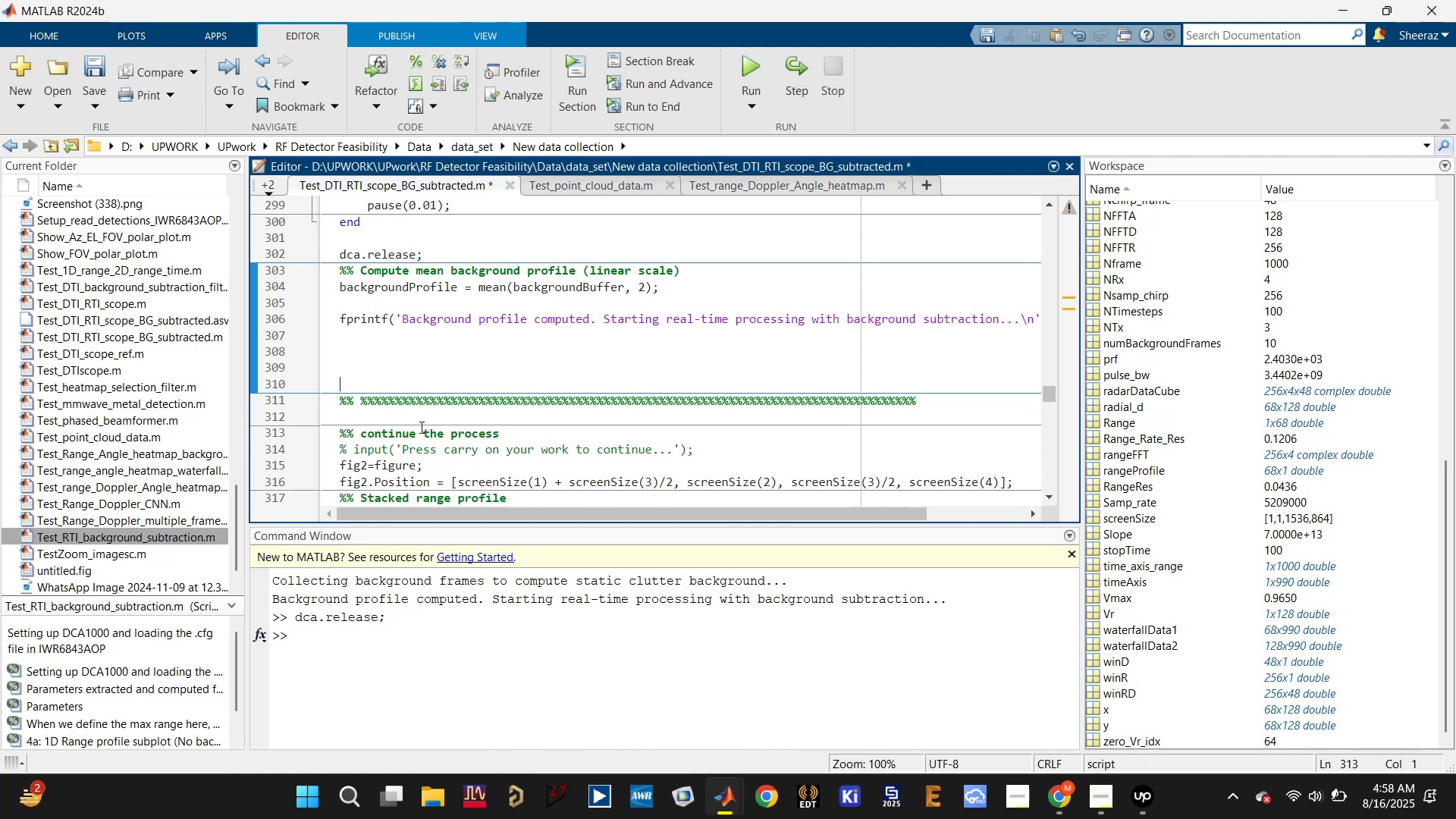 
key(Backspace)
 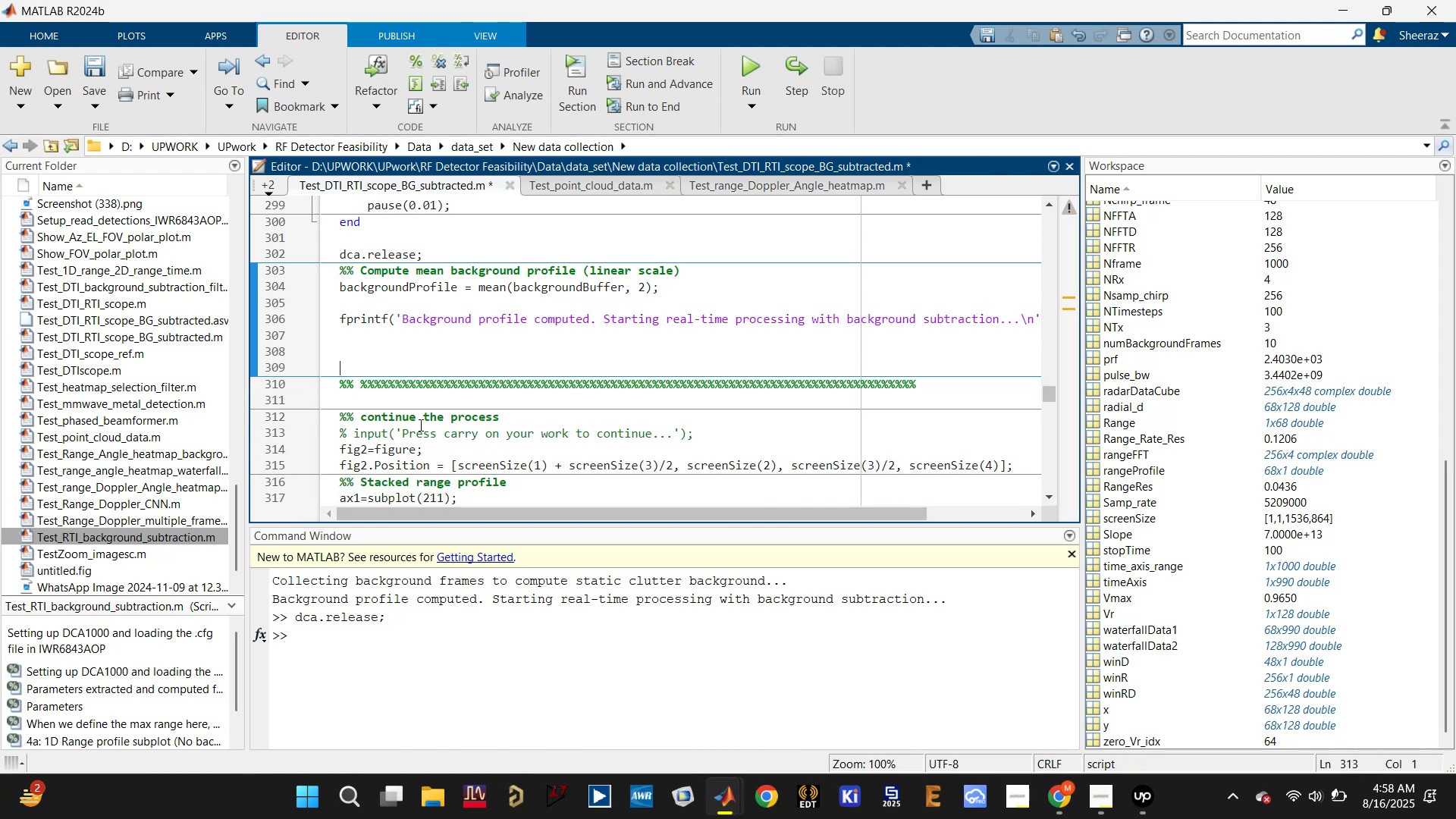 
key(Backspace)
 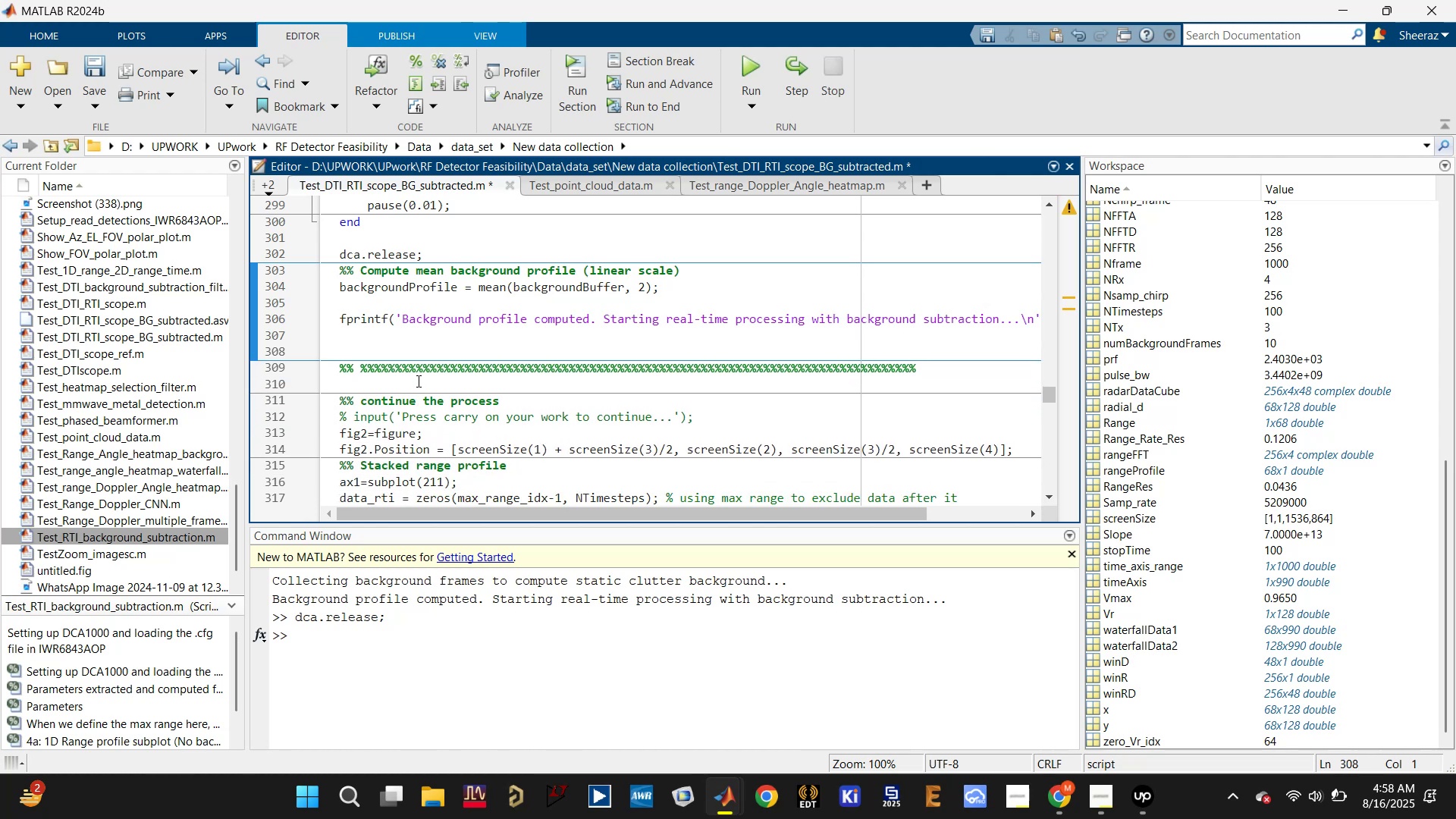 
key(Backspace)
 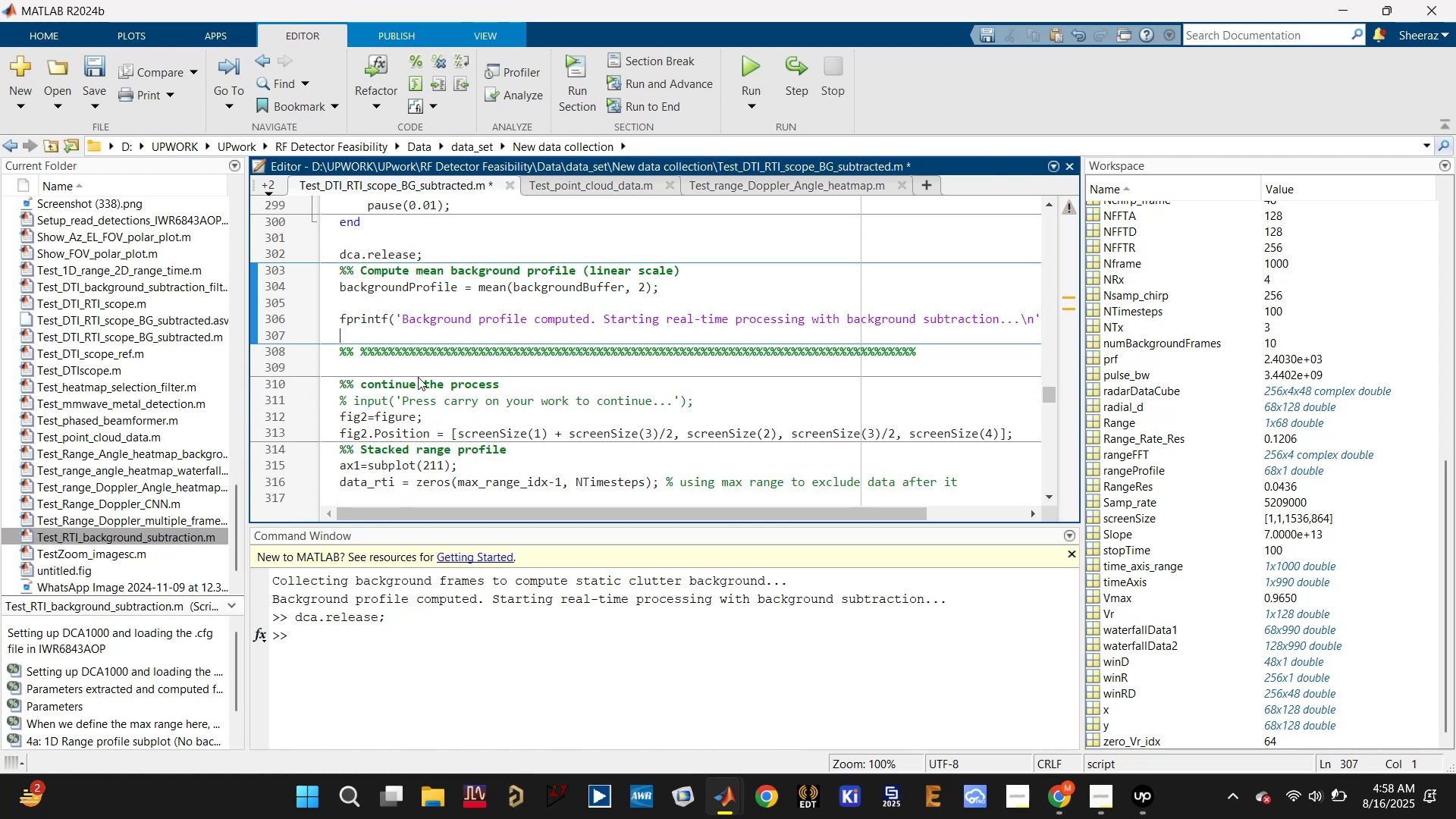 
scroll: coordinate [419, 377], scroll_direction: up, amount: 1.0
 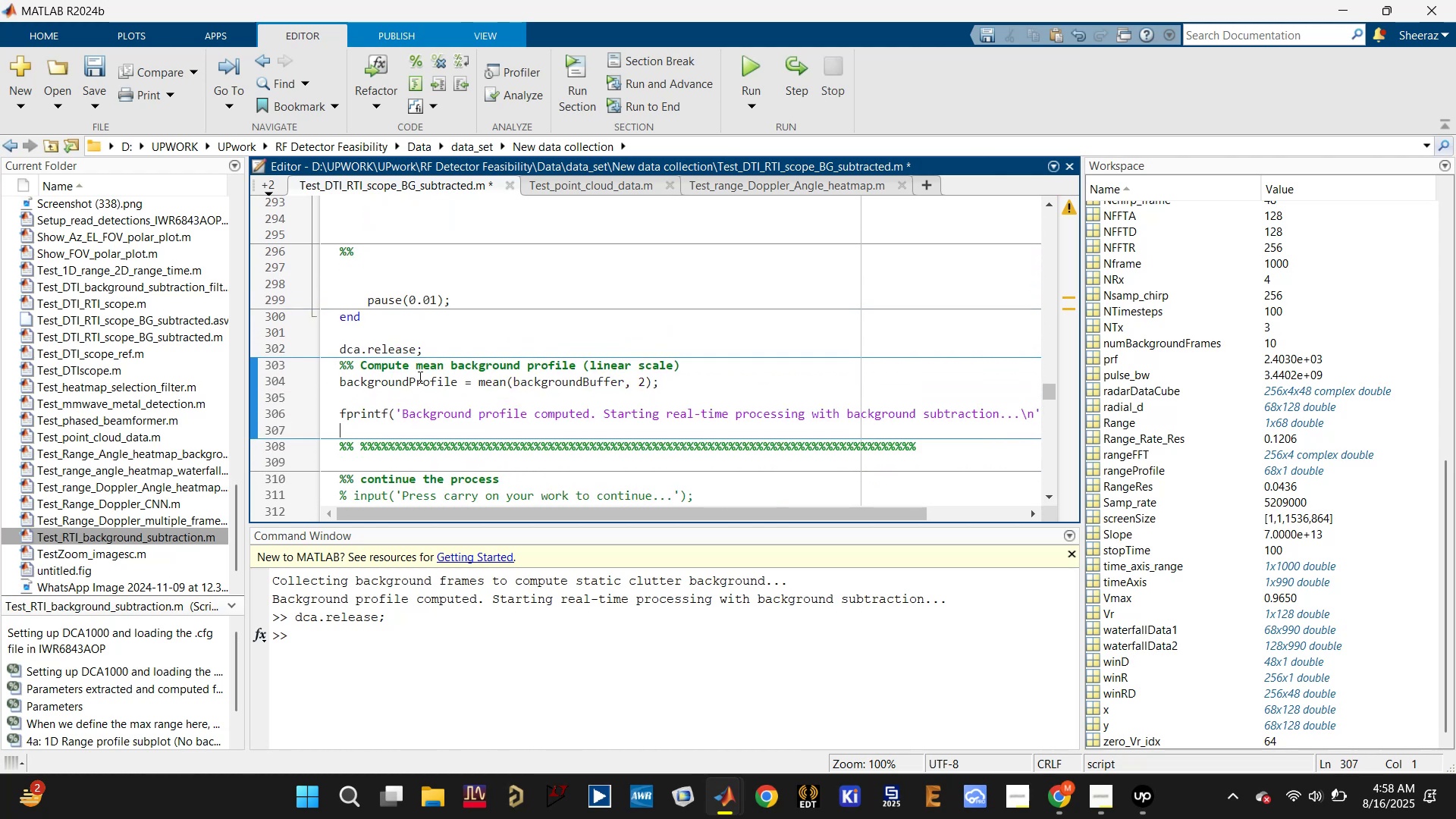 
key(Control+S)
 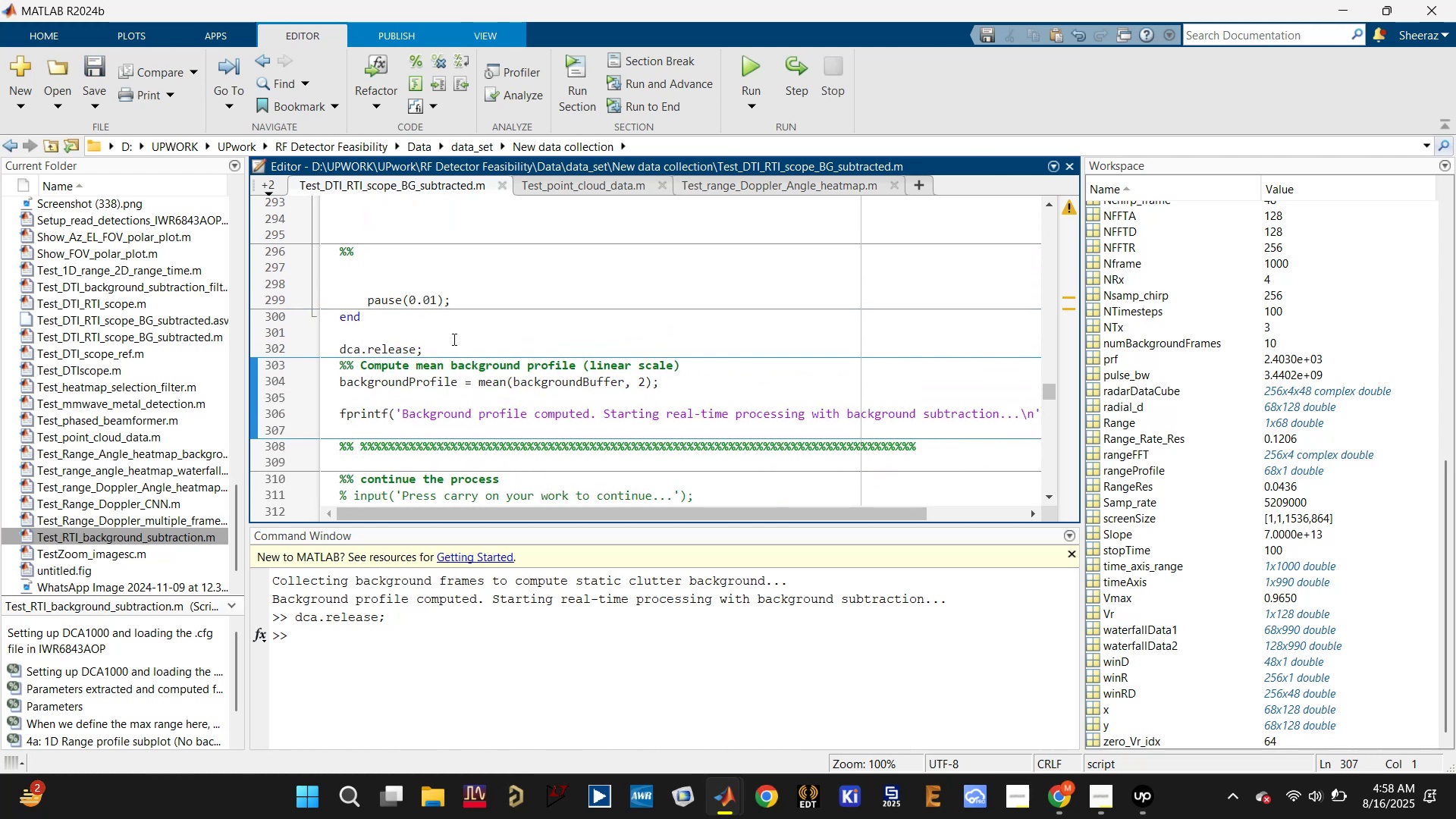 
scroll: coordinate [456, 331], scroll_direction: up, amount: 2.0
 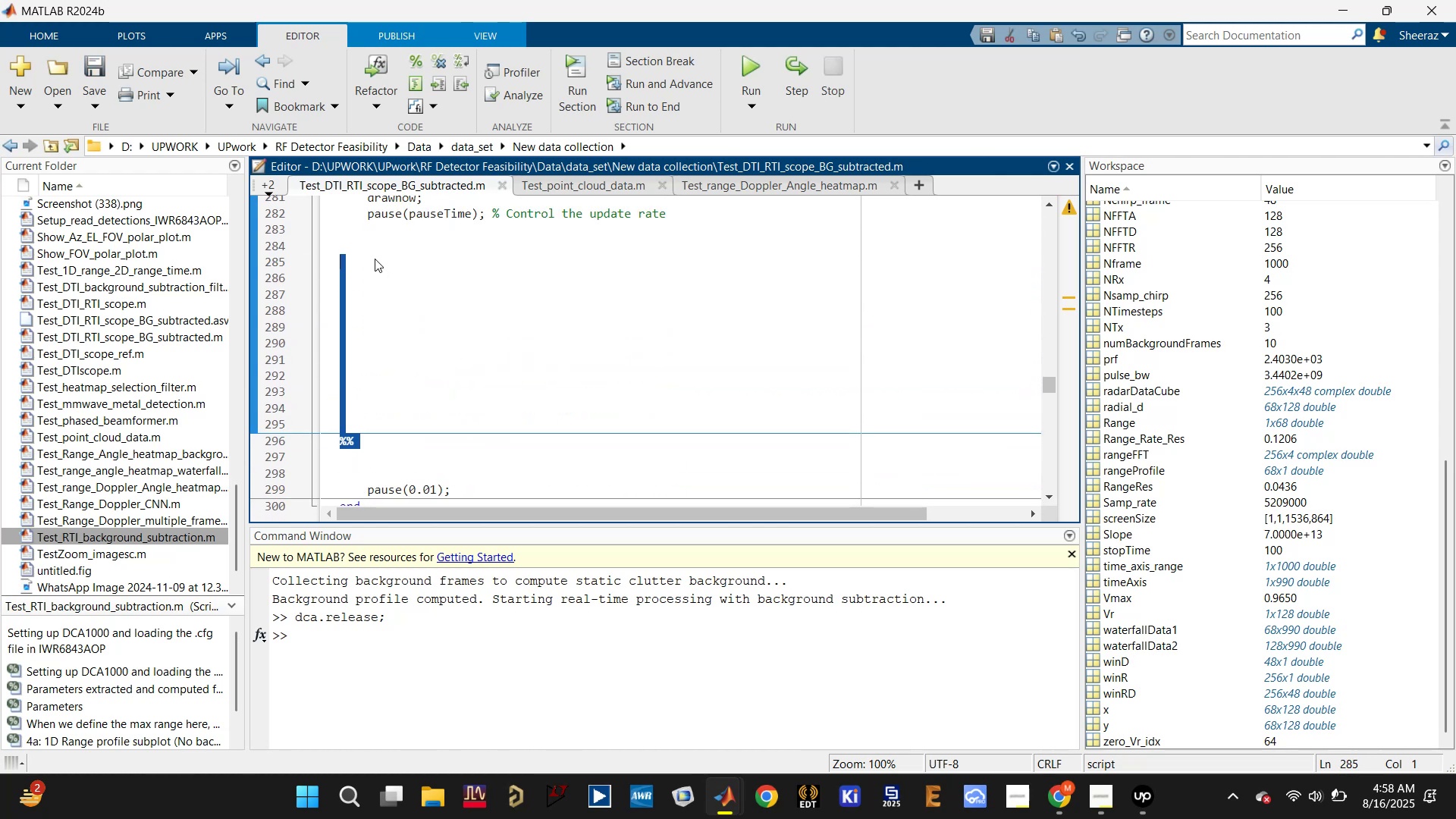 
key(Backspace)
 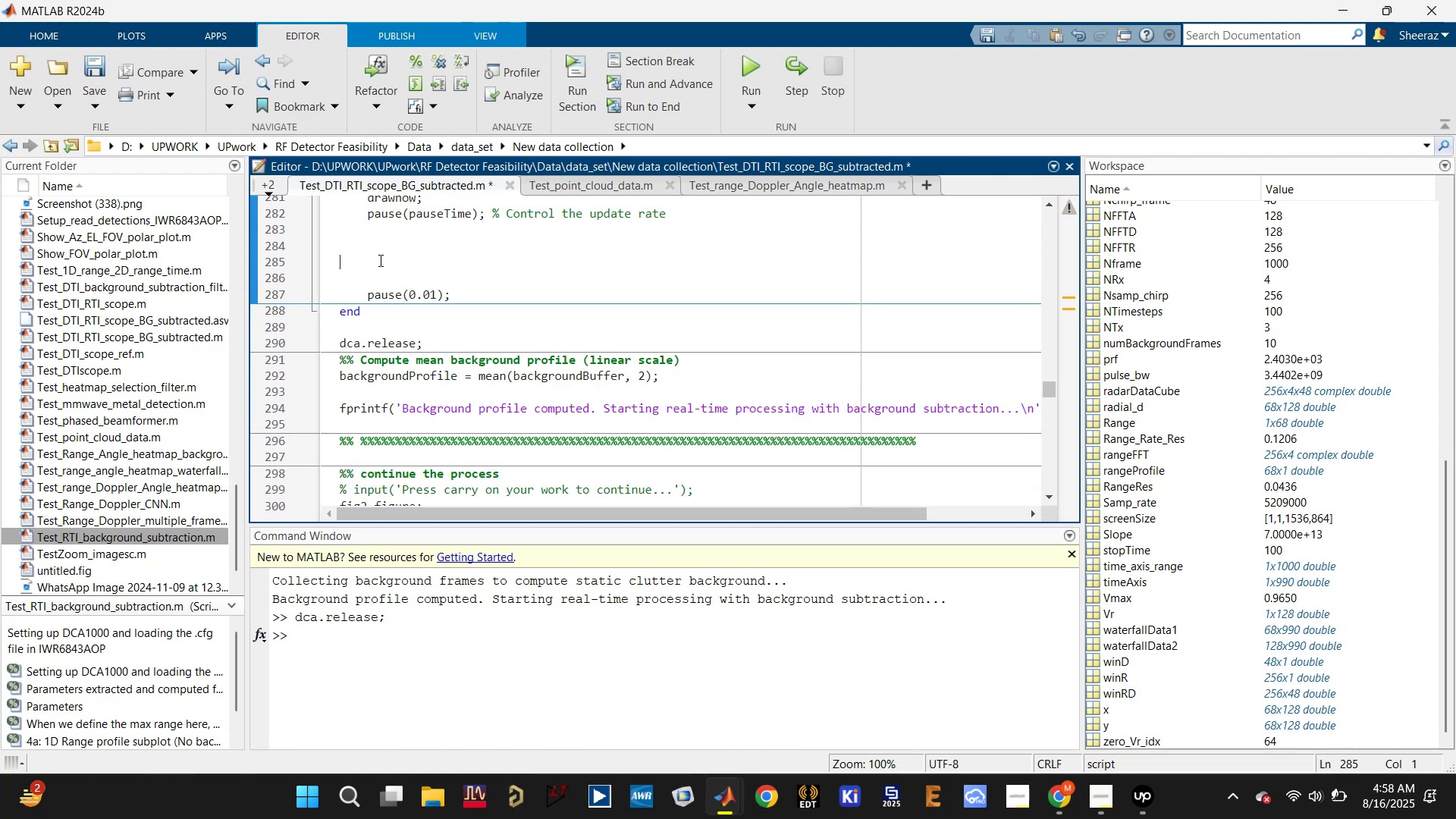 
scroll: coordinate [388, 258], scroll_direction: up, amount: 1.0
 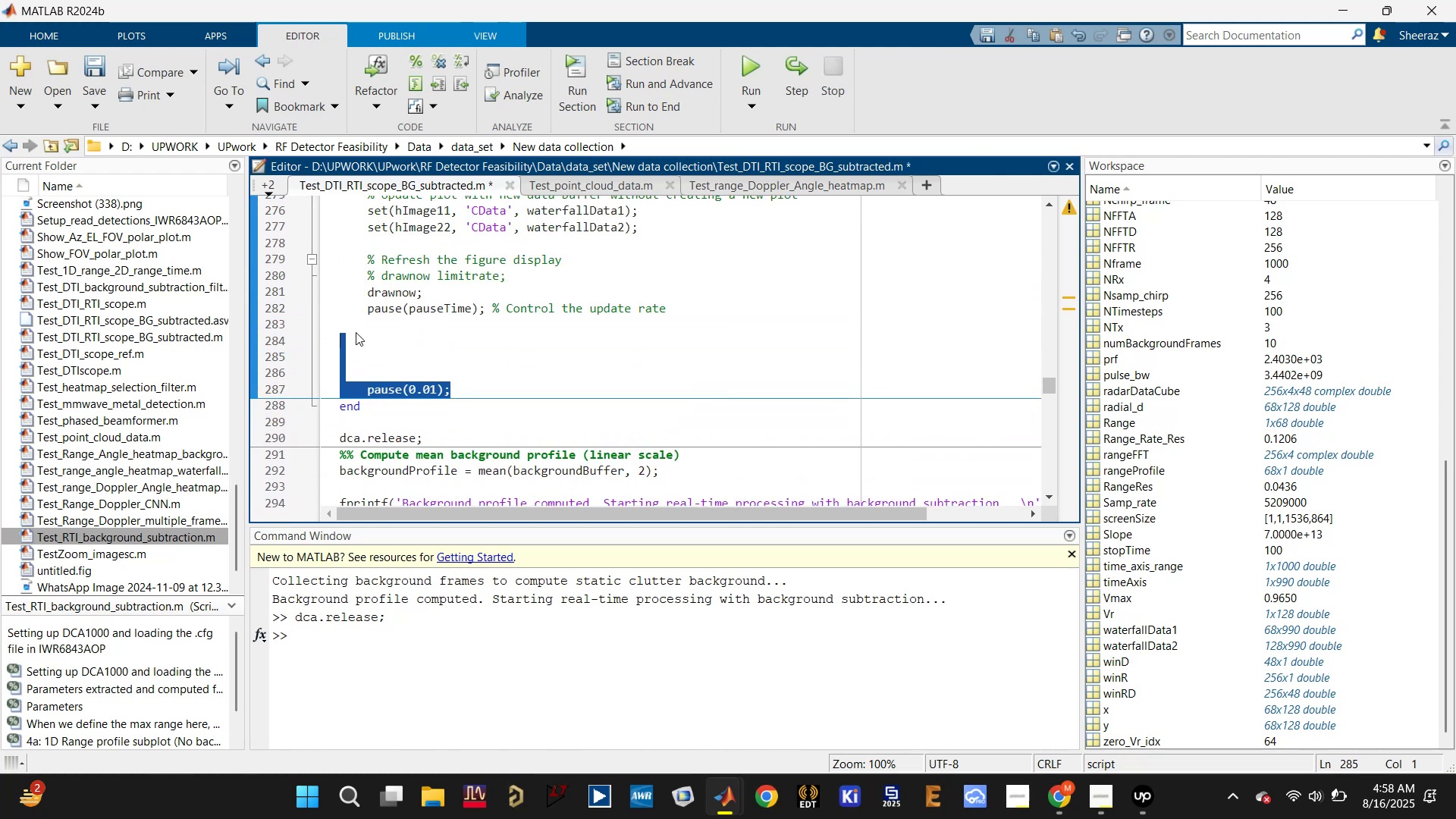 
key(Backspace)
 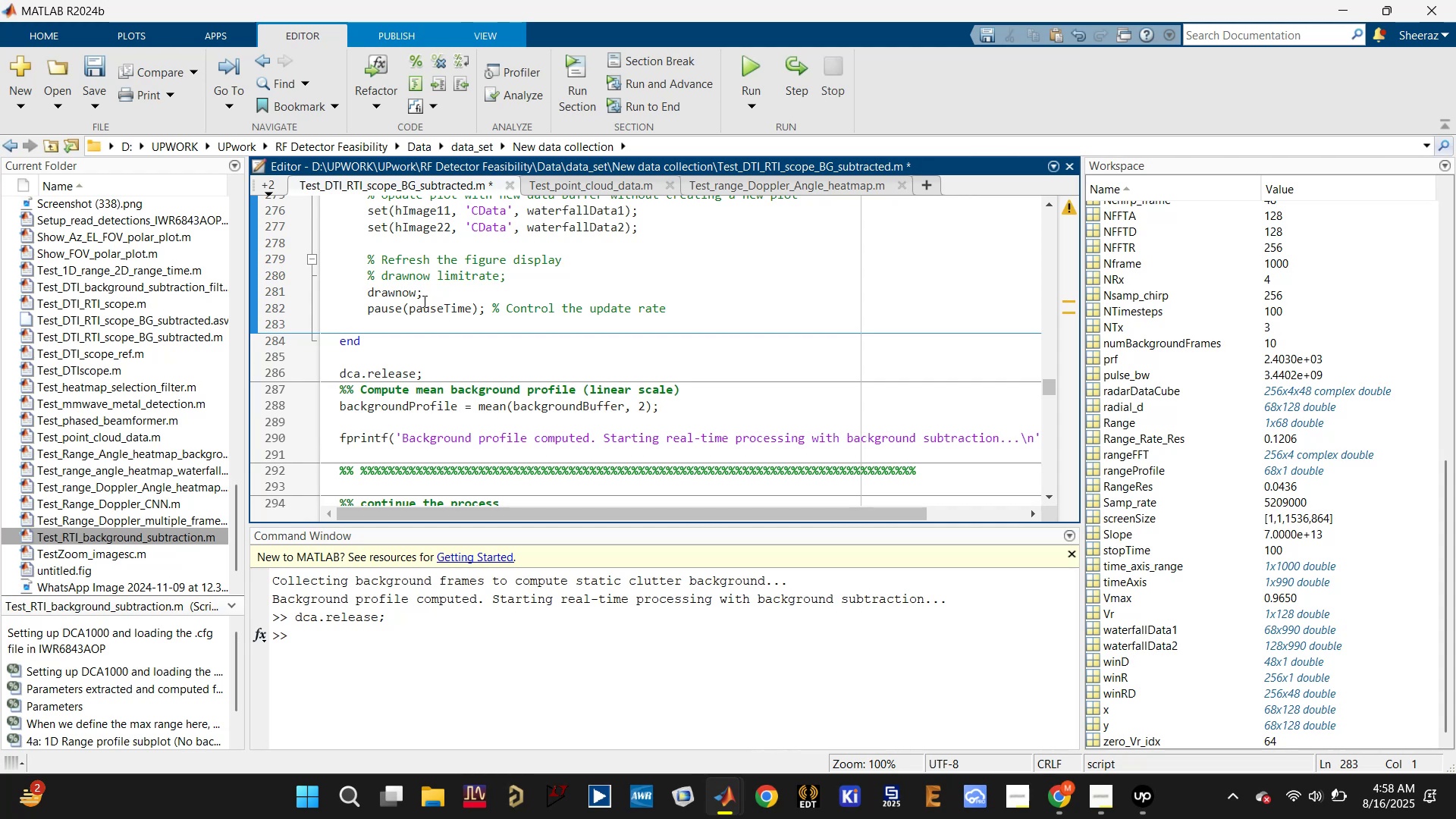 
key(Backspace)
 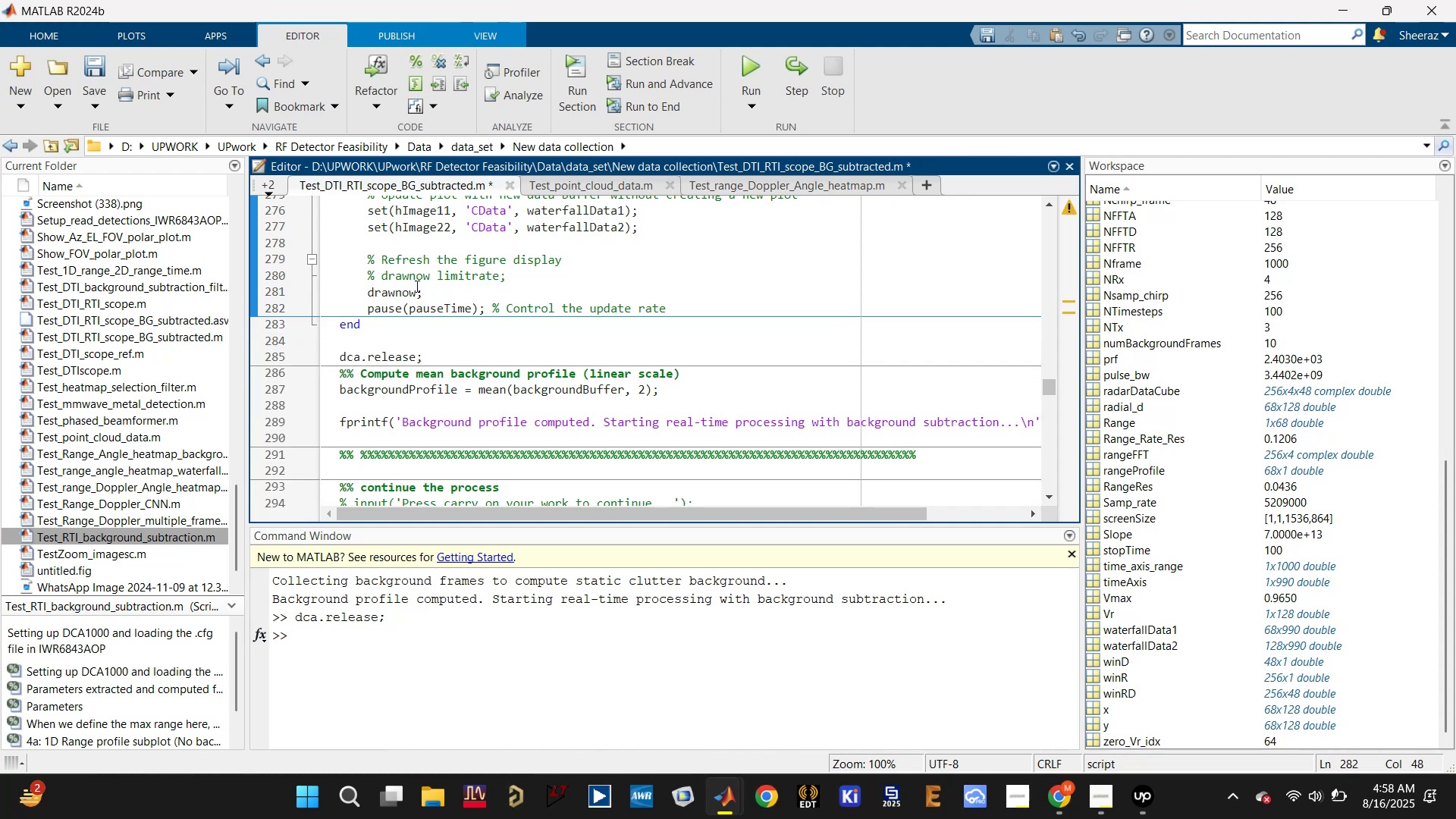 
left_click([420, 290])
 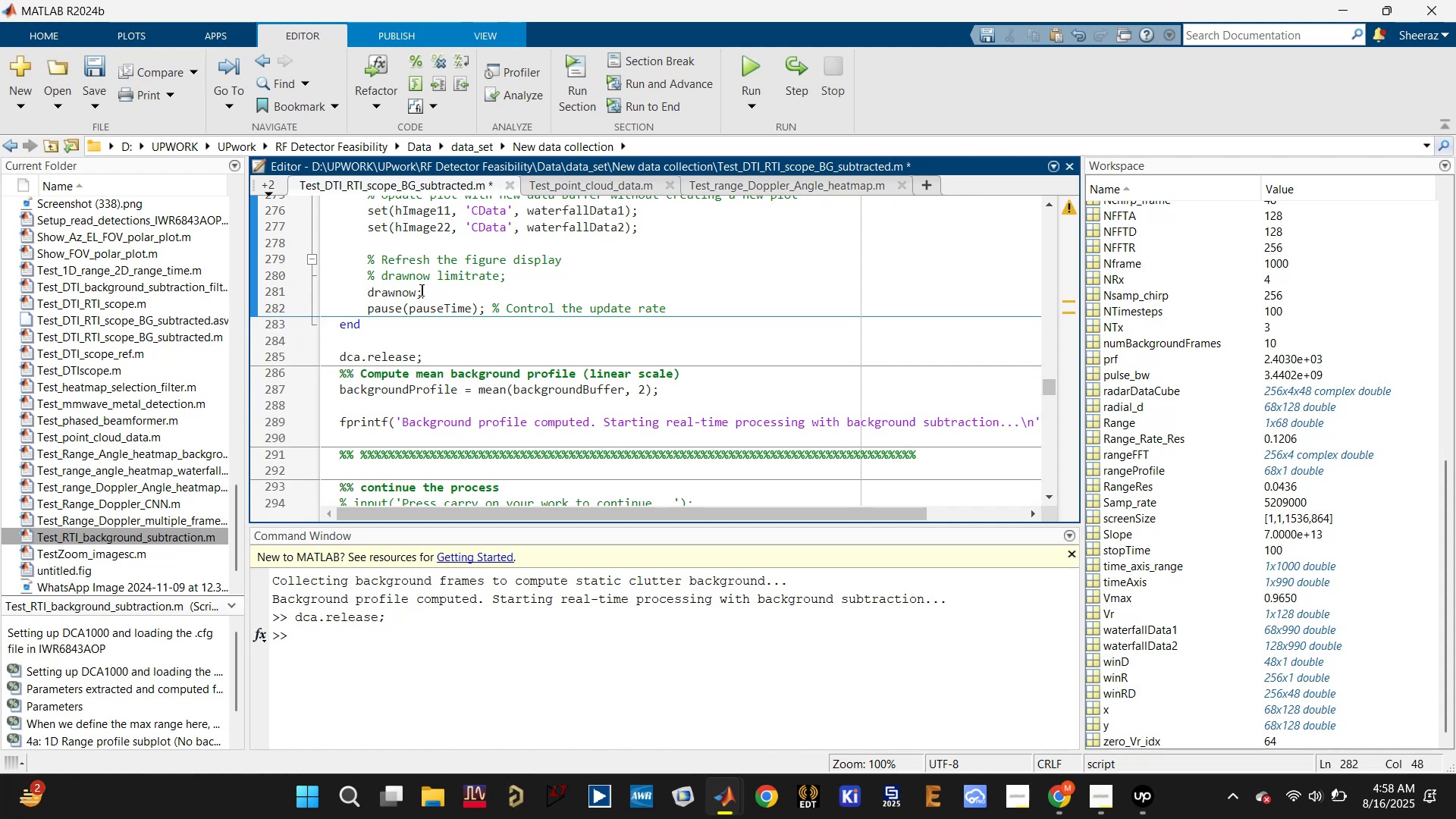 
key(Control+R)
 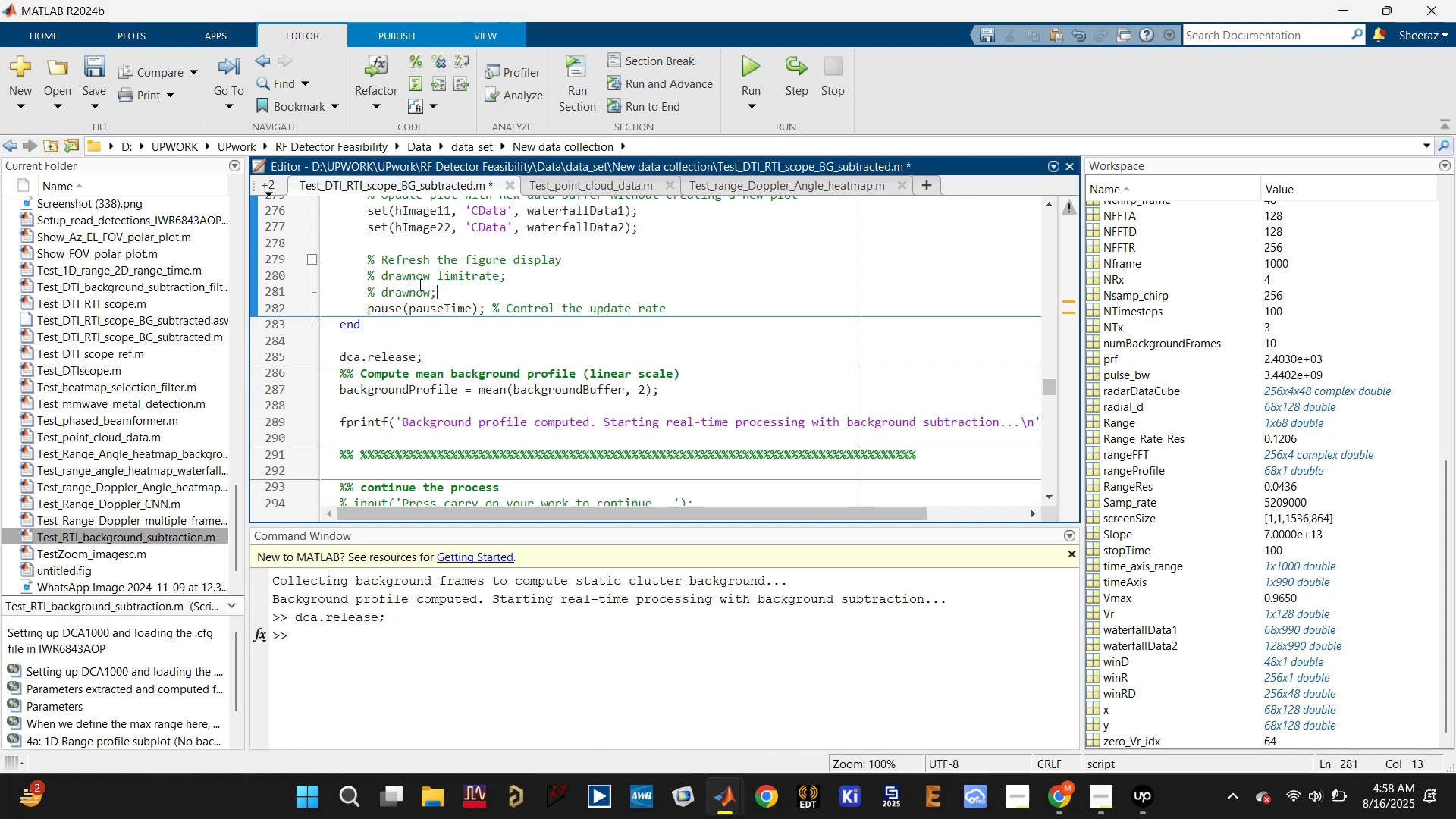 
left_click([419, 281])
 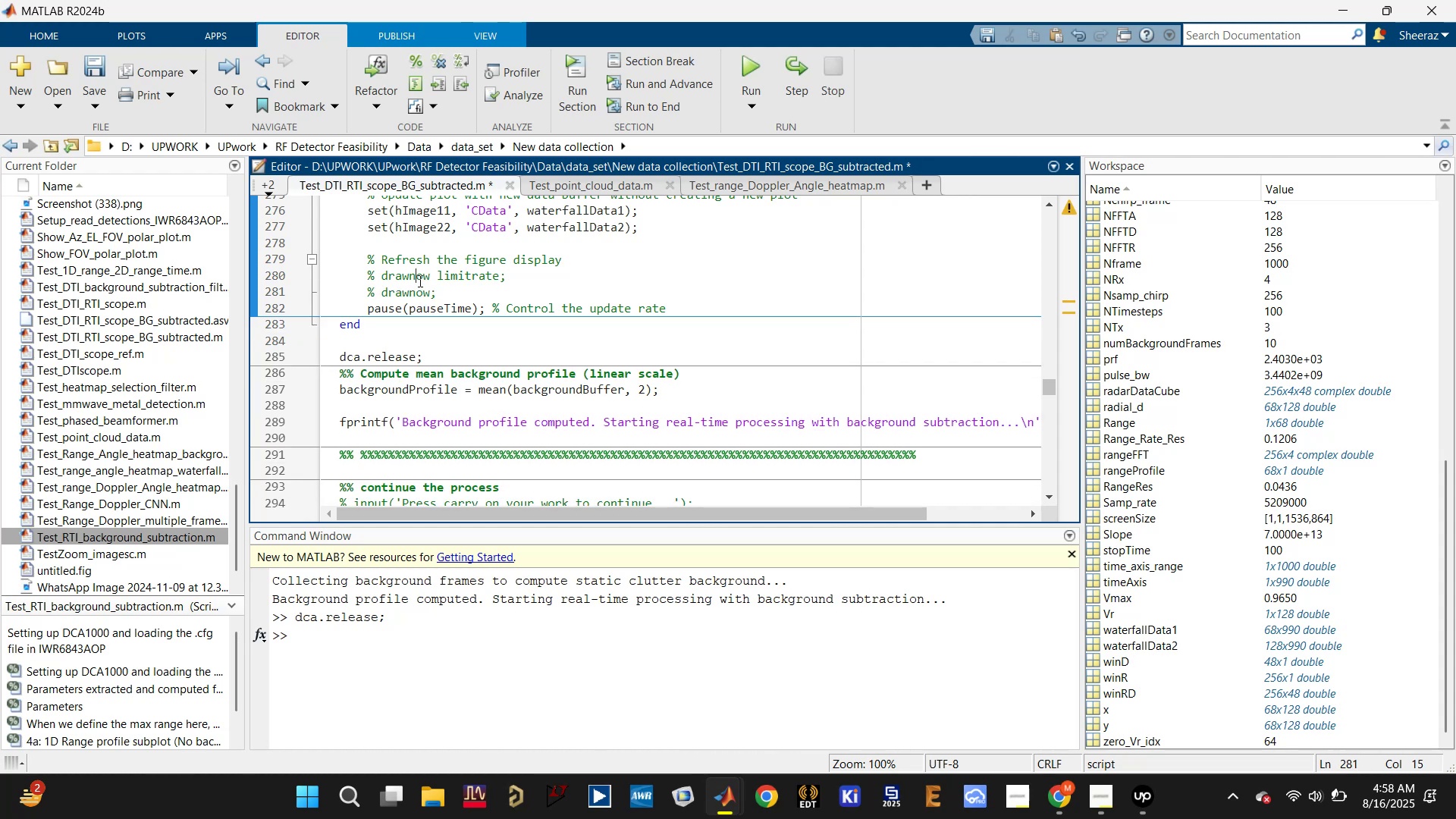 
key(Control+T)
 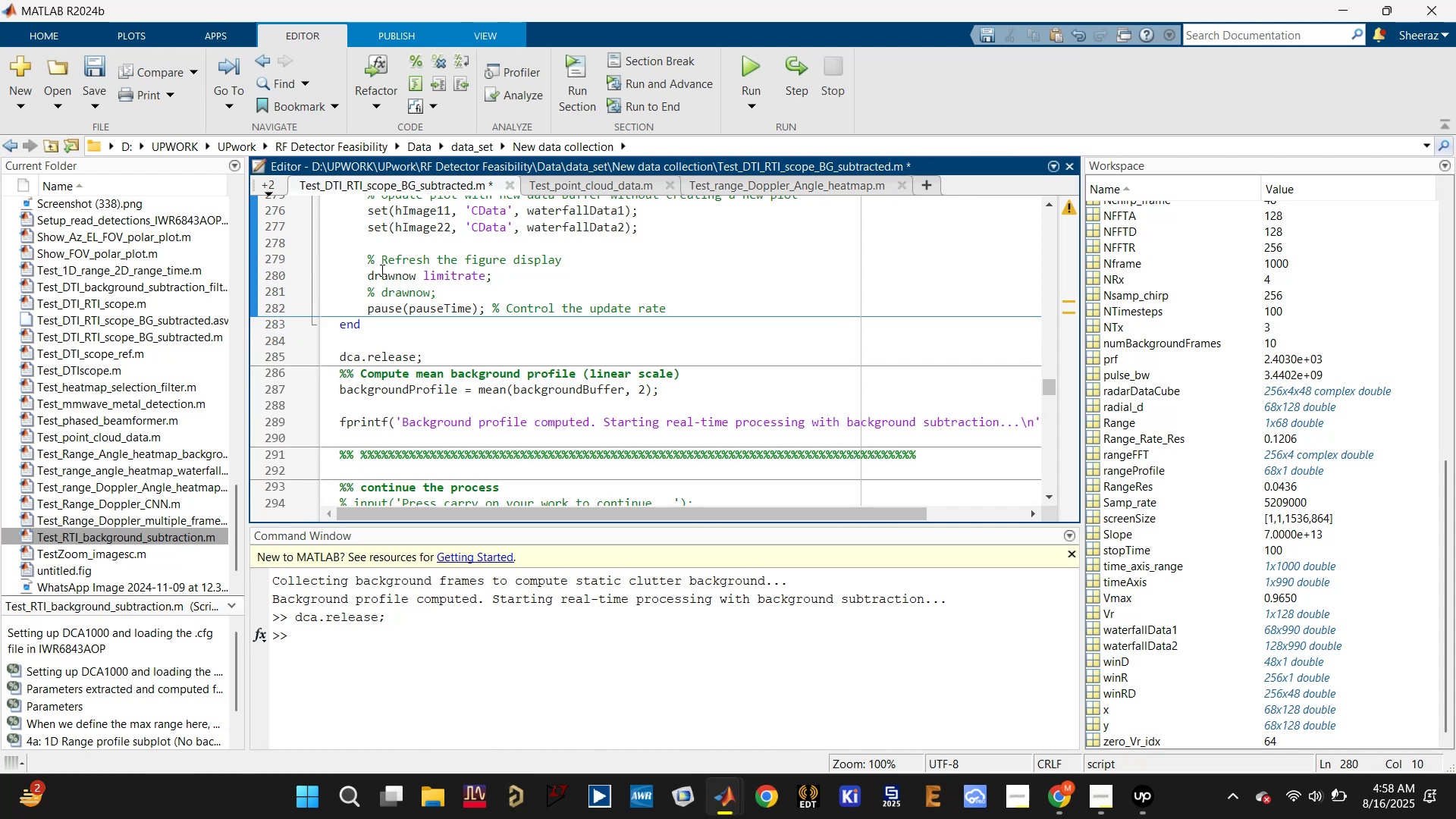 
scroll: coordinate [499, 318], scroll_direction: up, amount: 1.0
 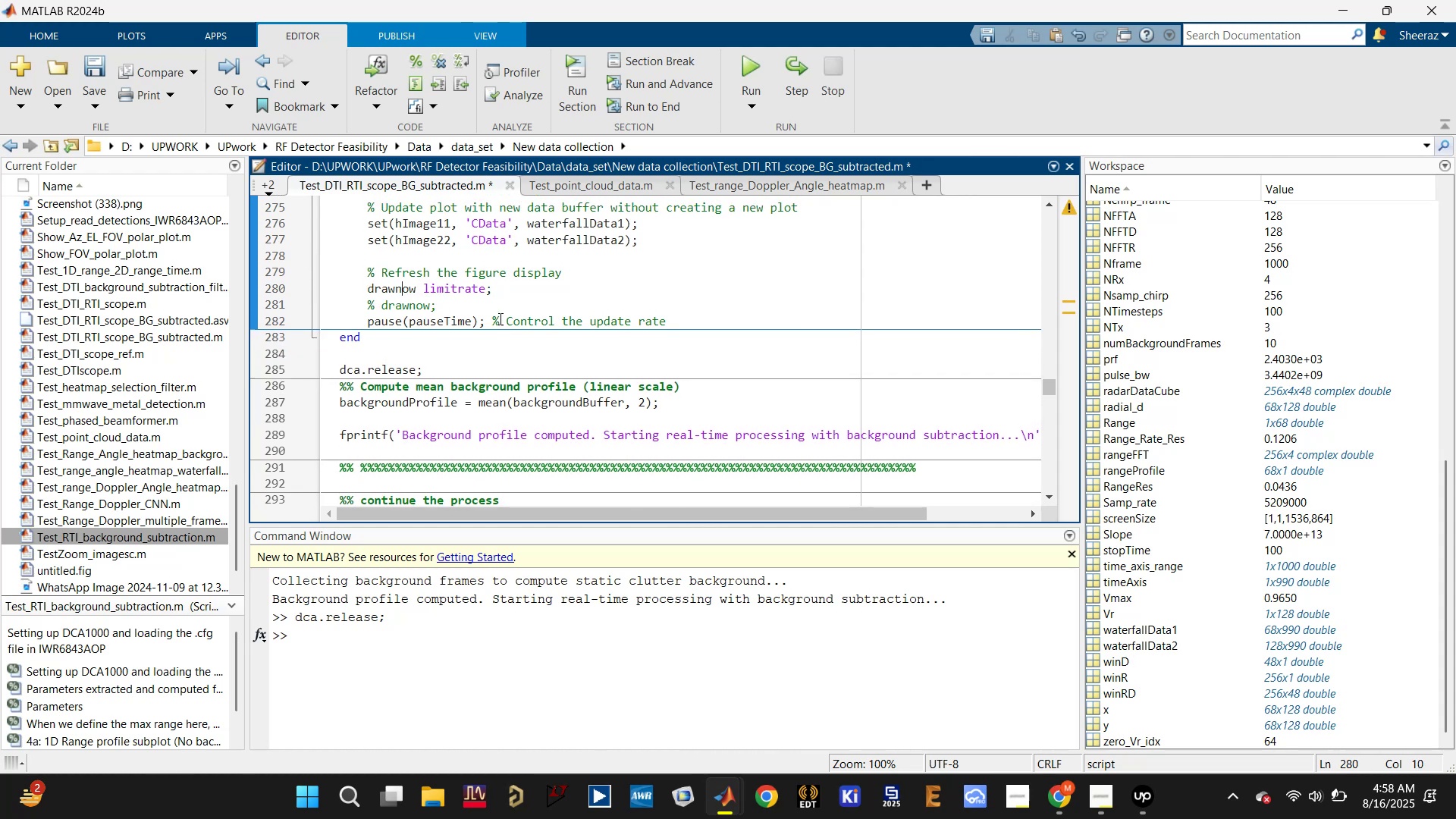 
key(Control+S)
 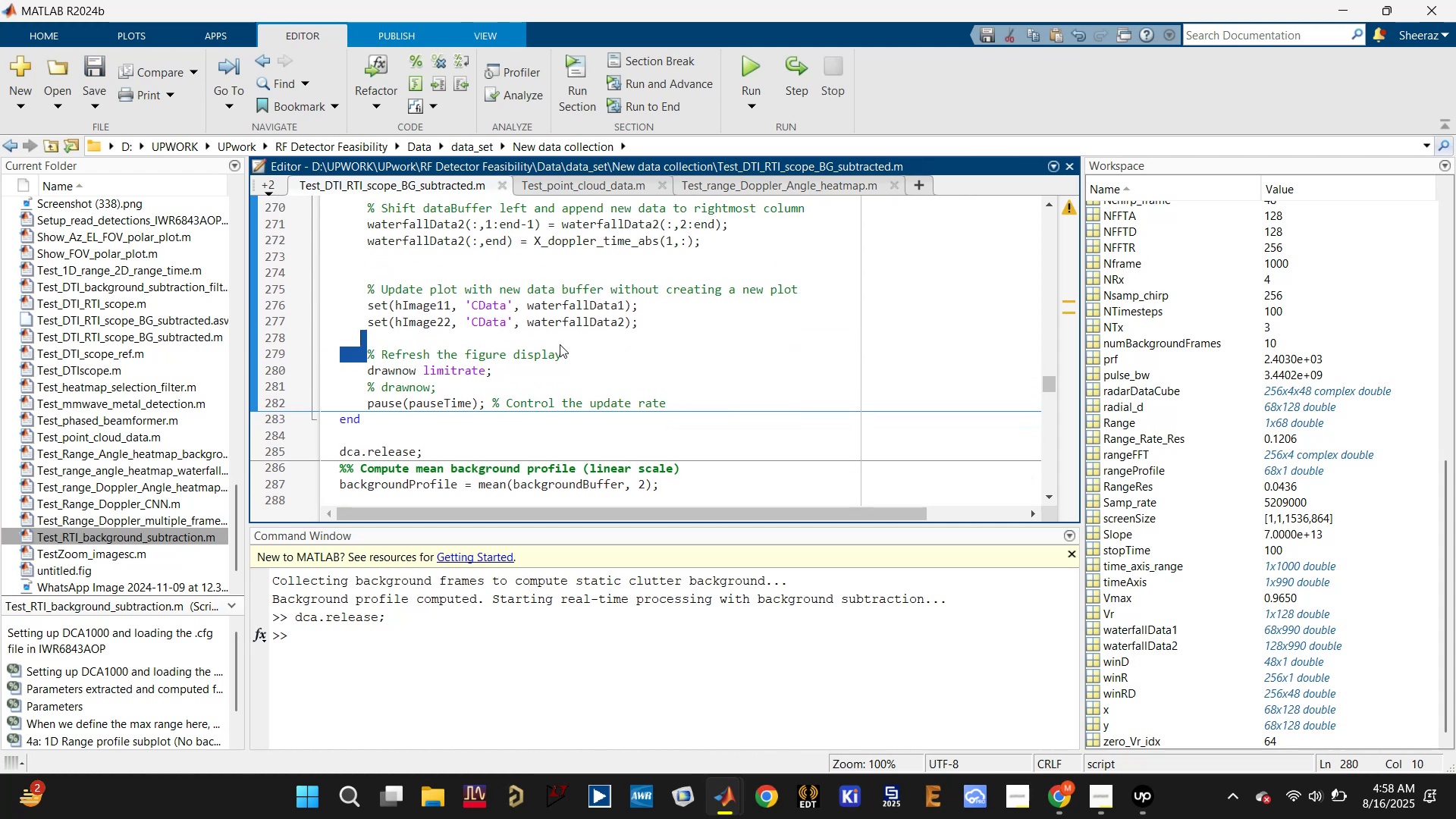 
key(Control+X)
 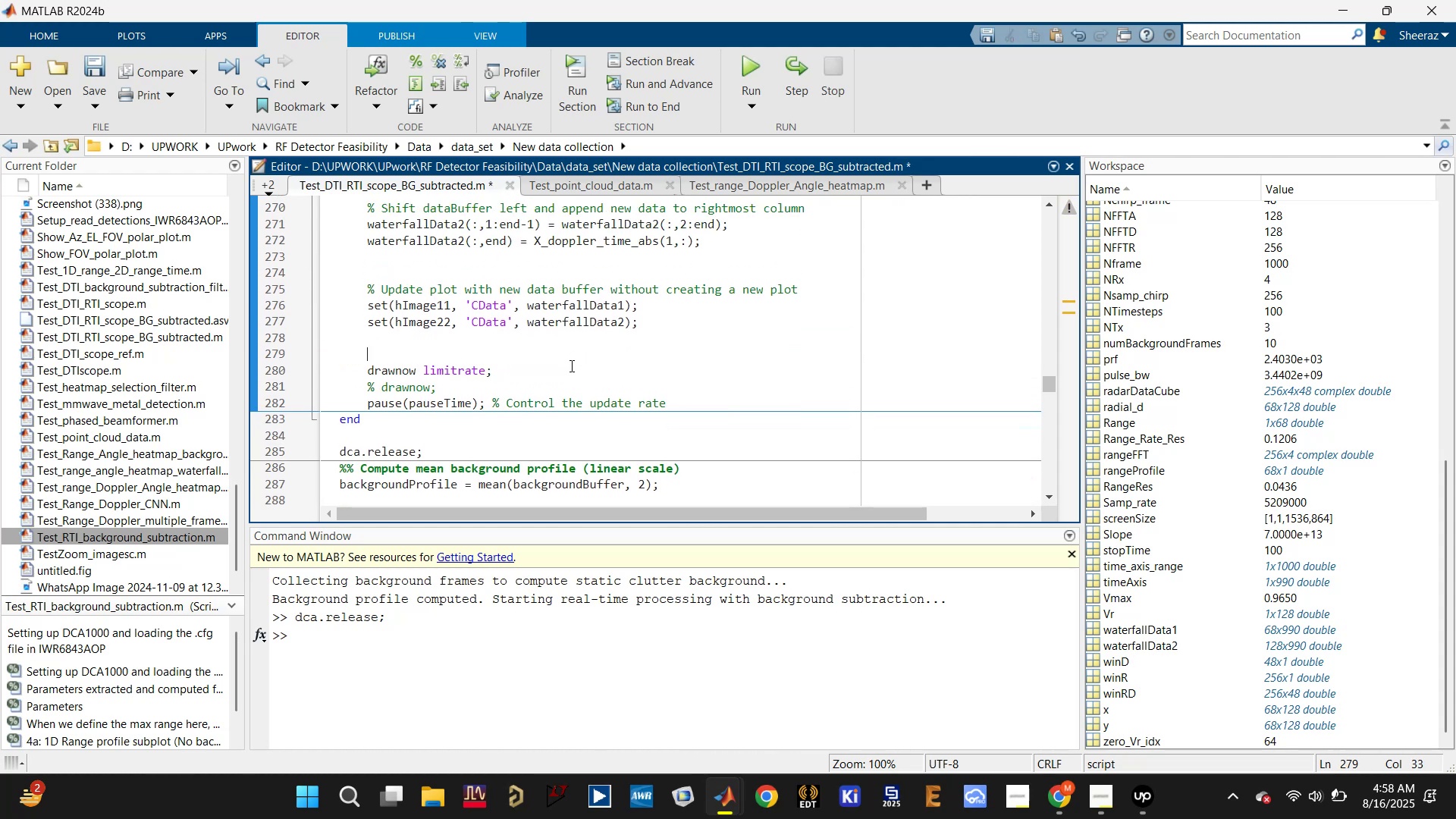 
left_click([570, 366])
 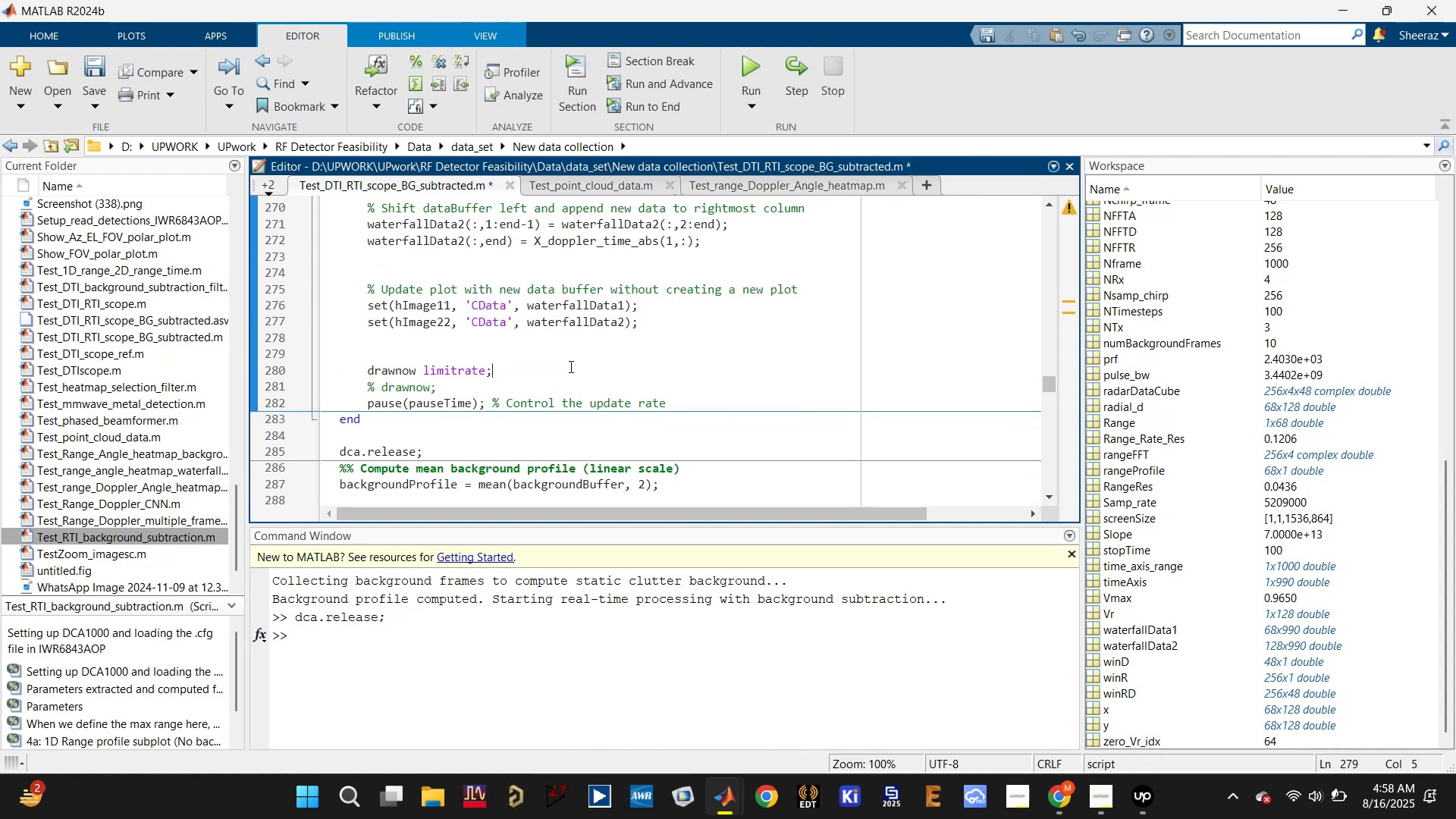 
key(Space)
 